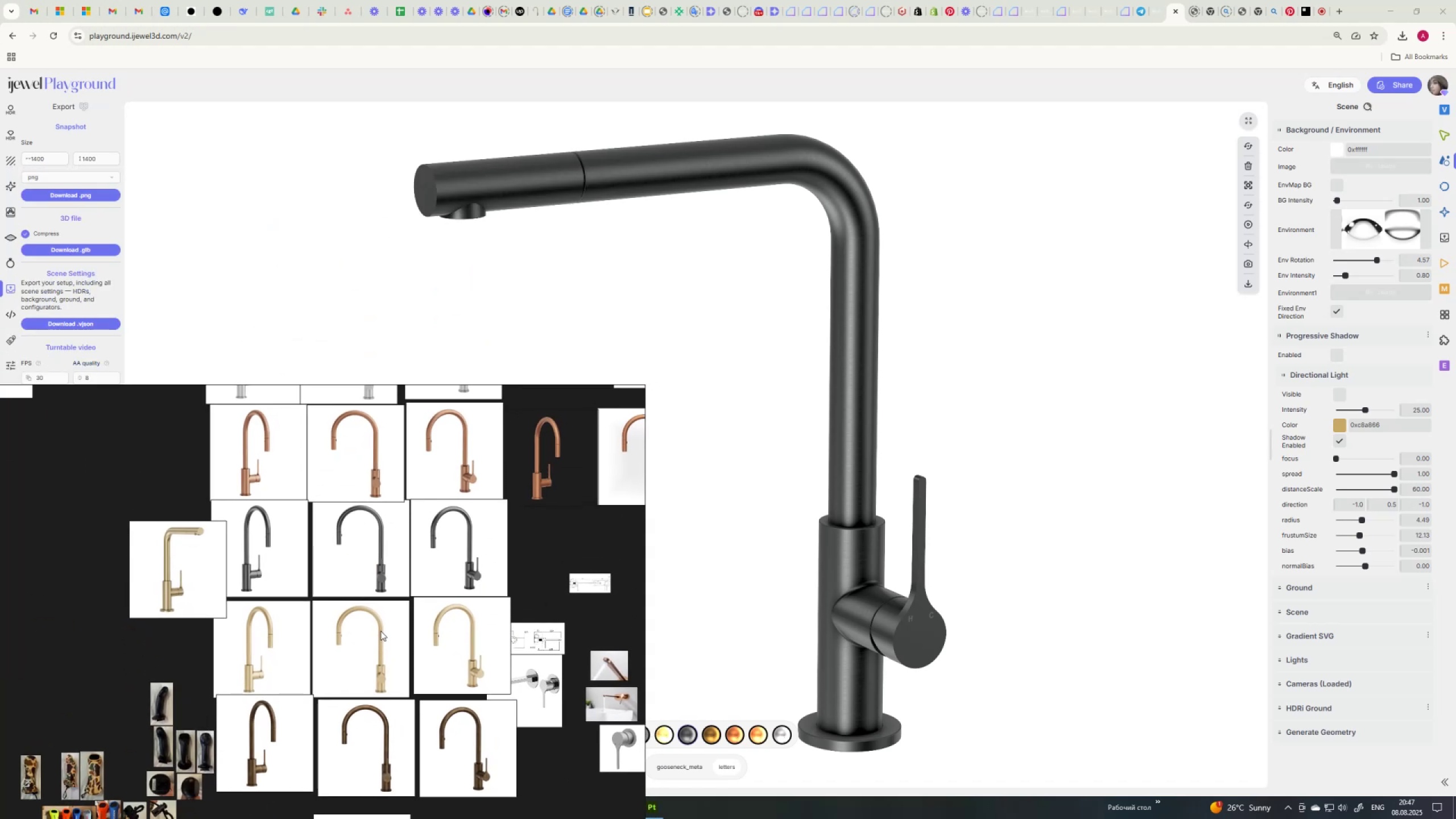 
left_click_drag(start_coordinate=[1378, 259], to_coordinate=[1409, 276])
 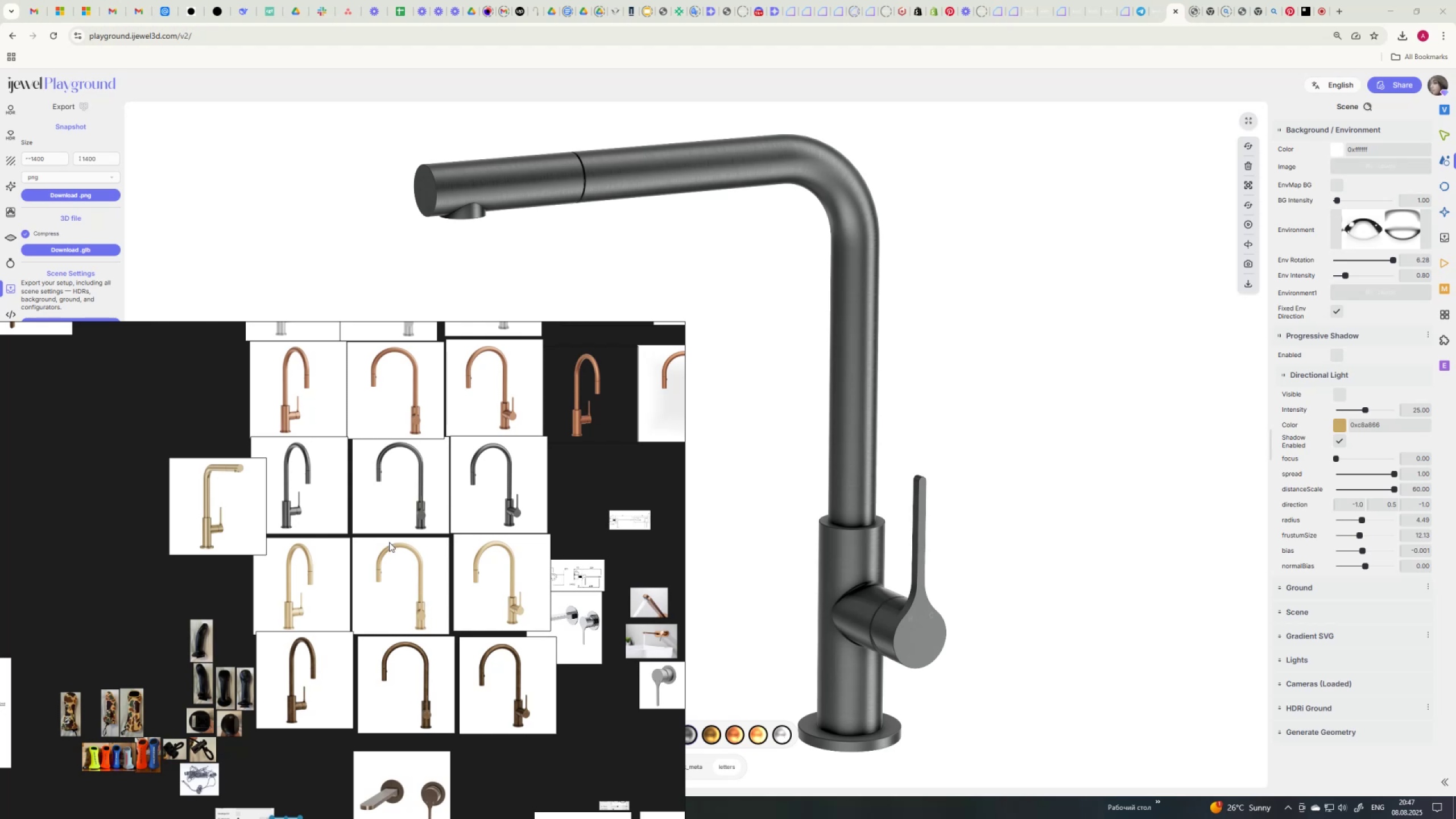 
scroll: coordinate [518, 629], scroll_direction: up, amount: 7.0
 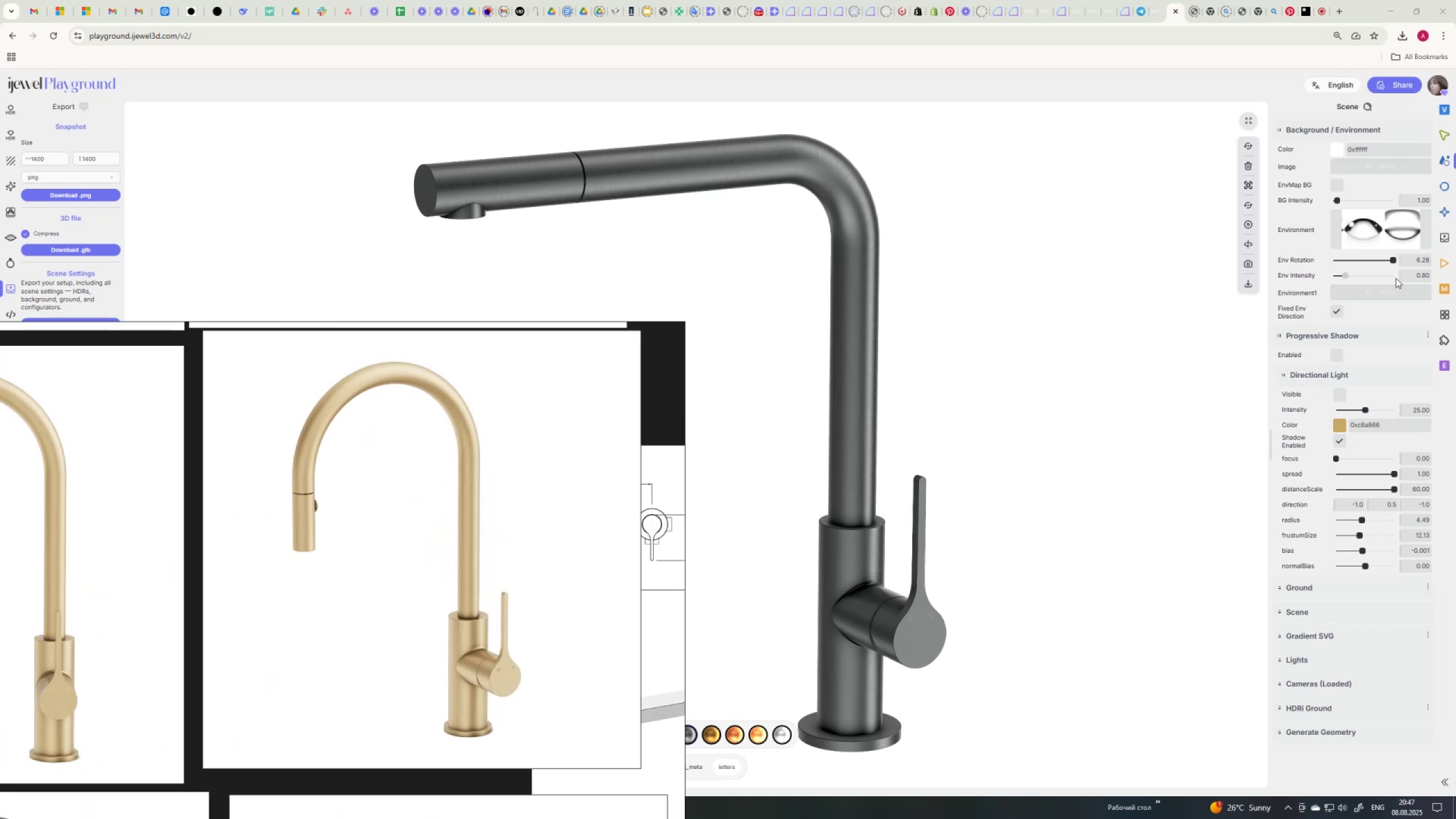 
left_click_drag(start_coordinate=[1396, 259], to_coordinate=[1327, 274])
 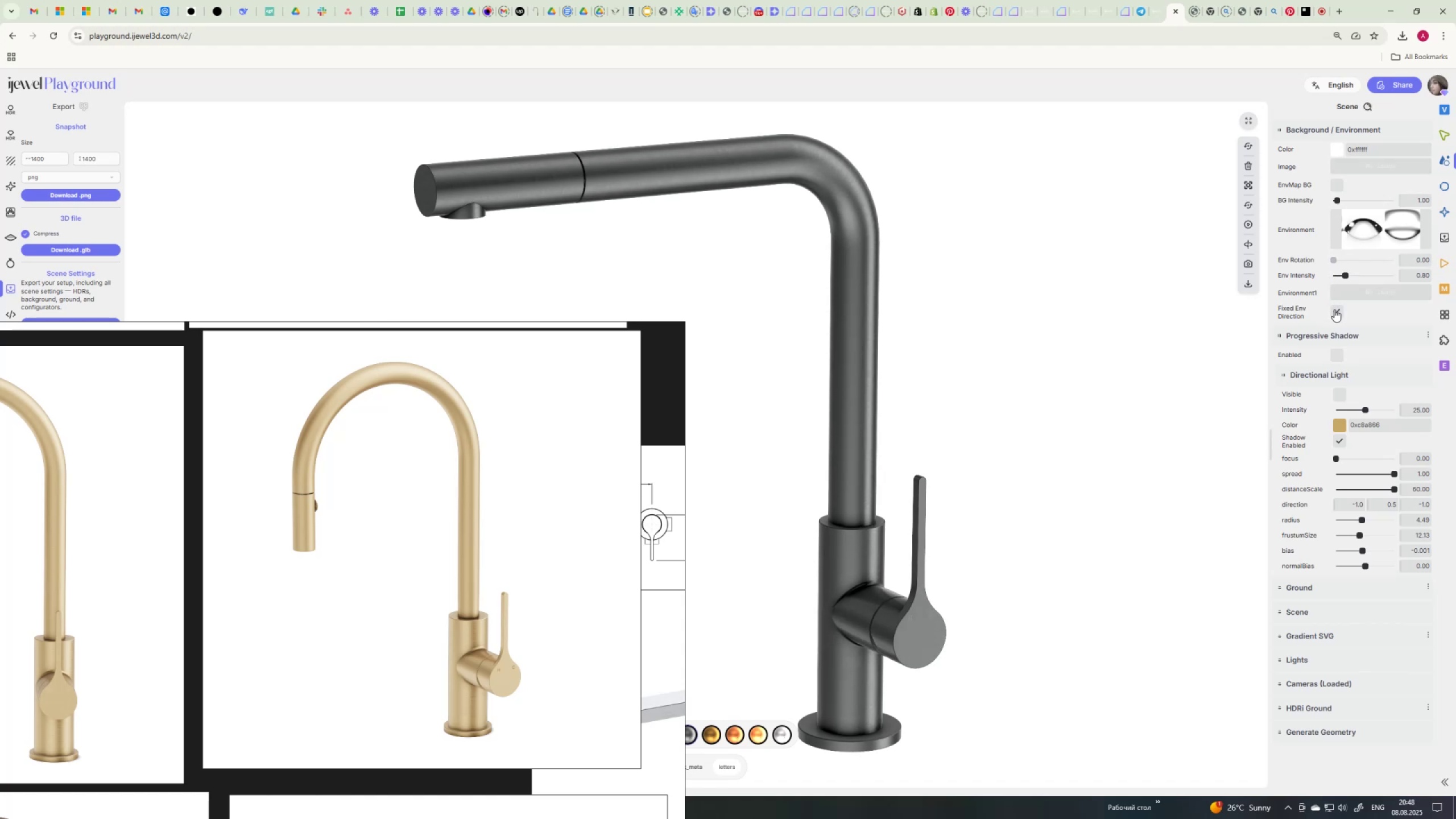 
left_click([1334, 311])
 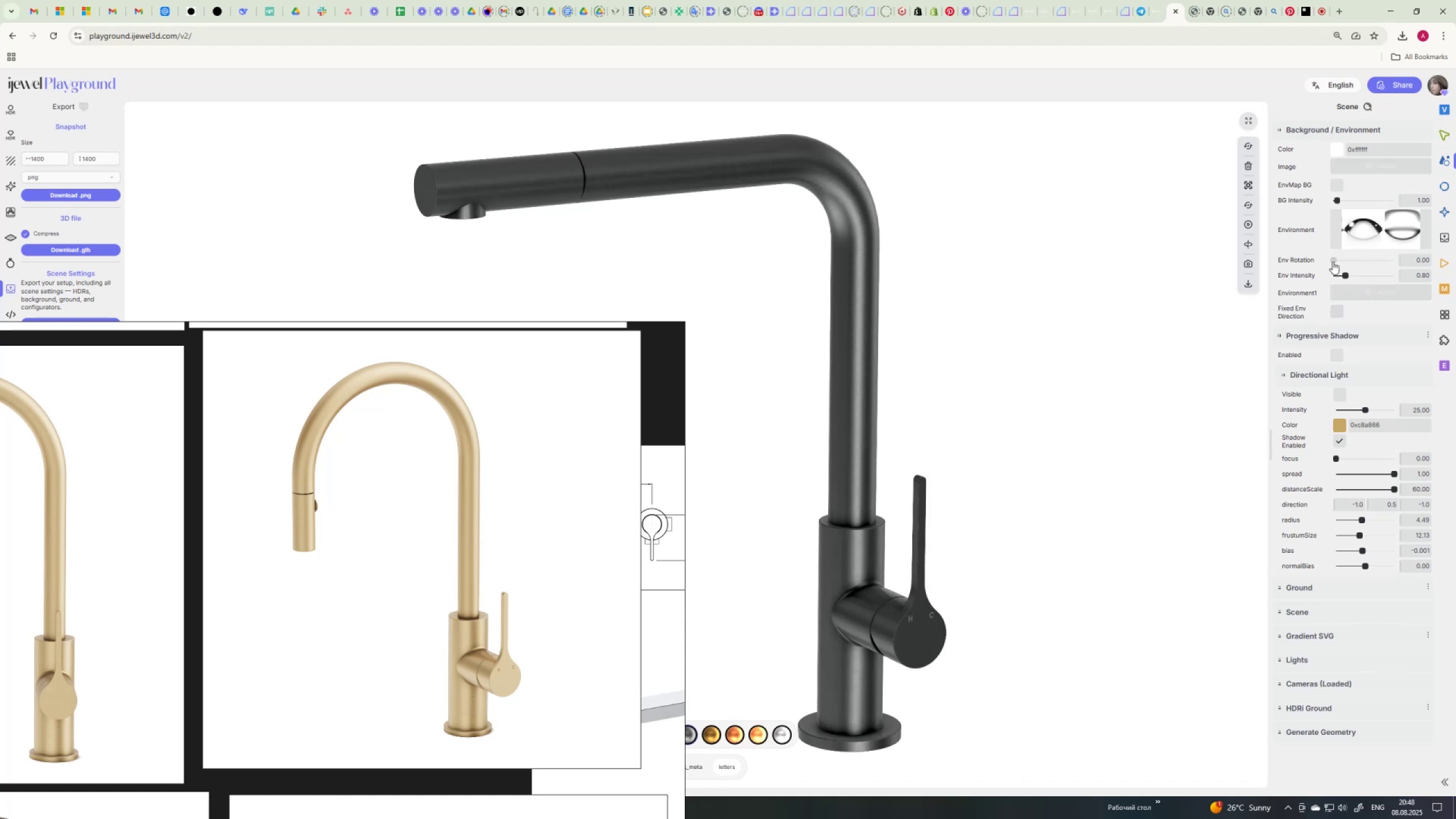 
left_click_drag(start_coordinate=[1333, 259], to_coordinate=[1398, 296])
 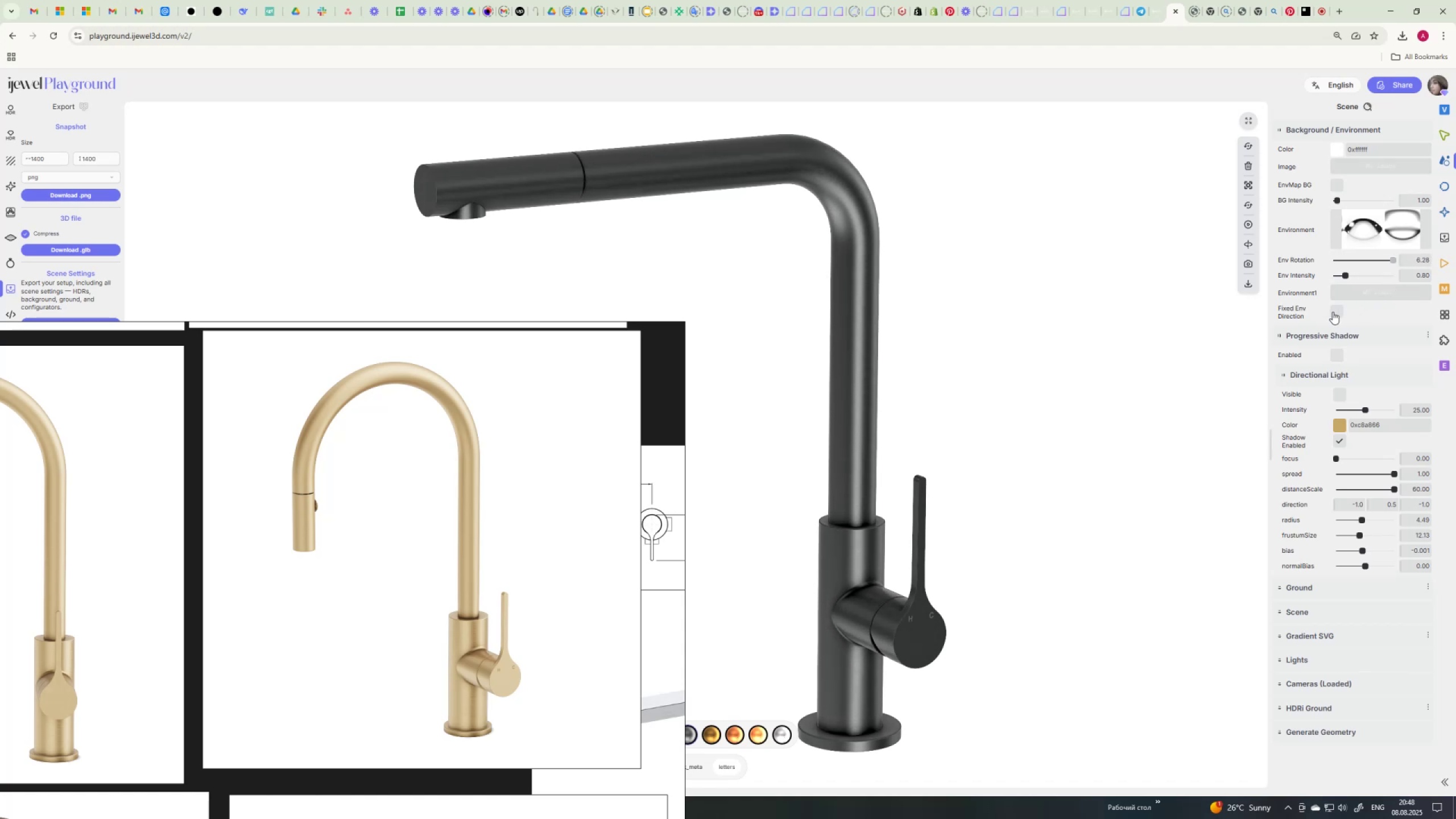 
left_click([1331, 312])
 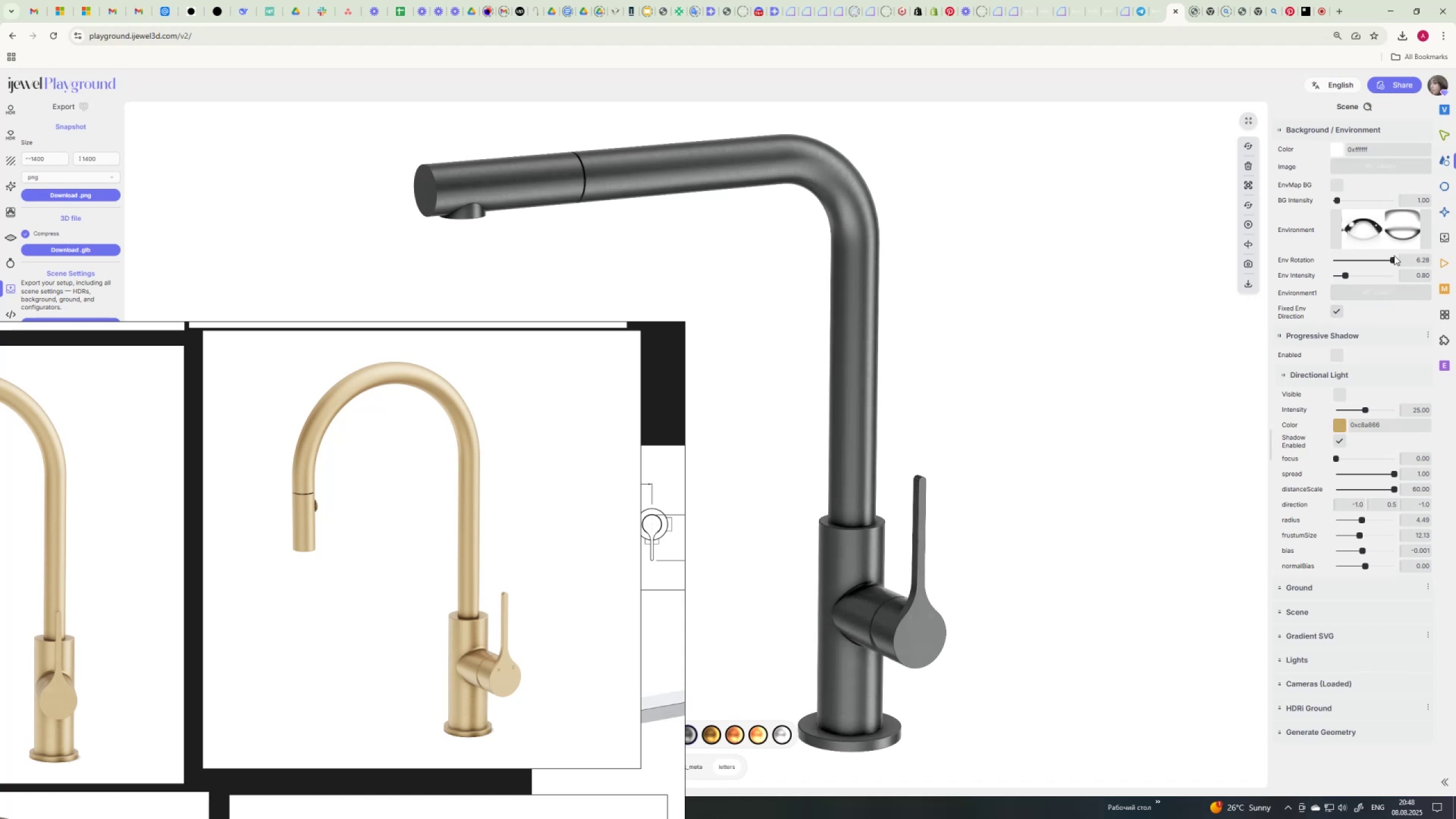 
left_click_drag(start_coordinate=[1393, 258], to_coordinate=[1326, 278])
 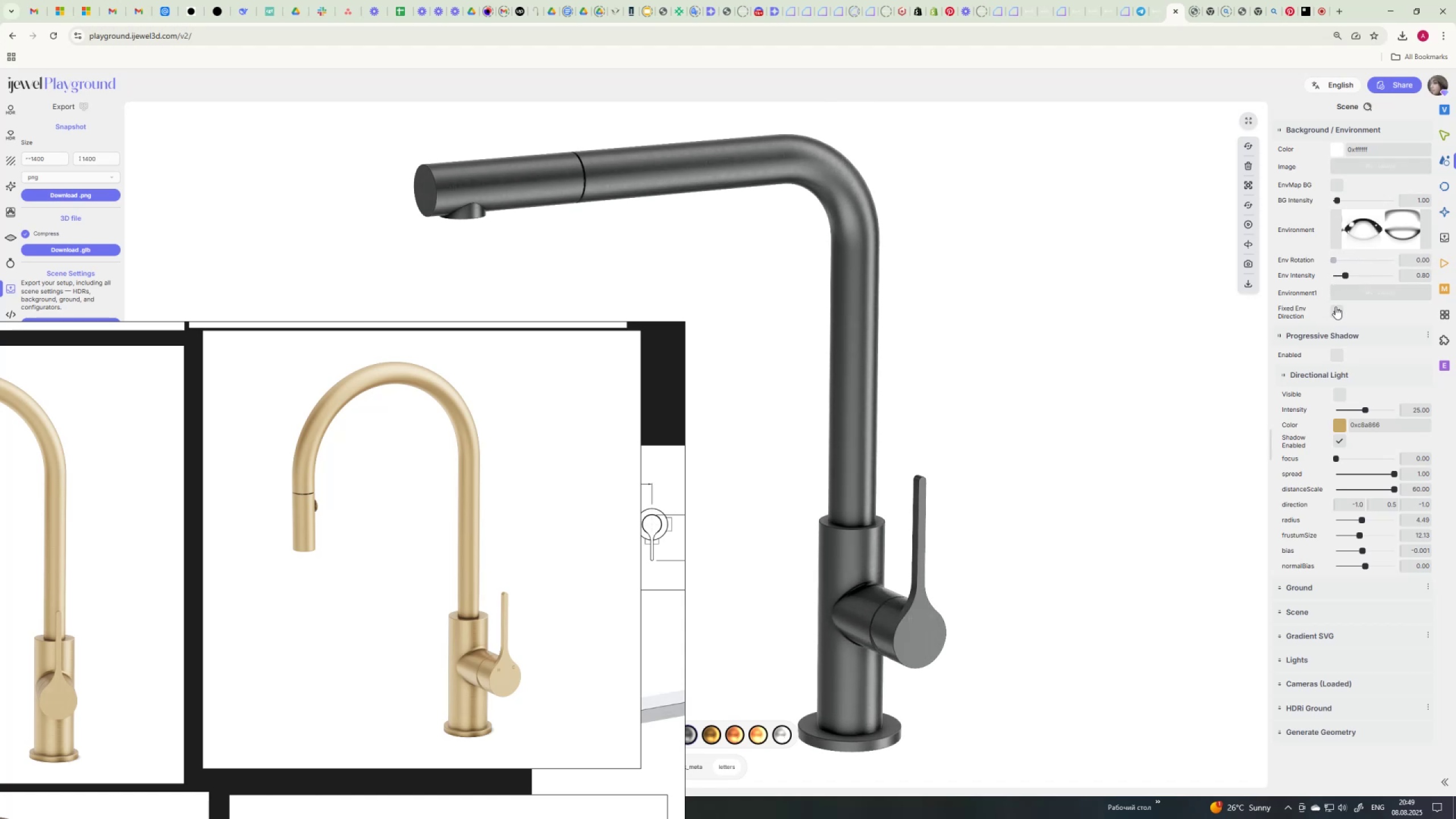 
left_click([1335, 309])
 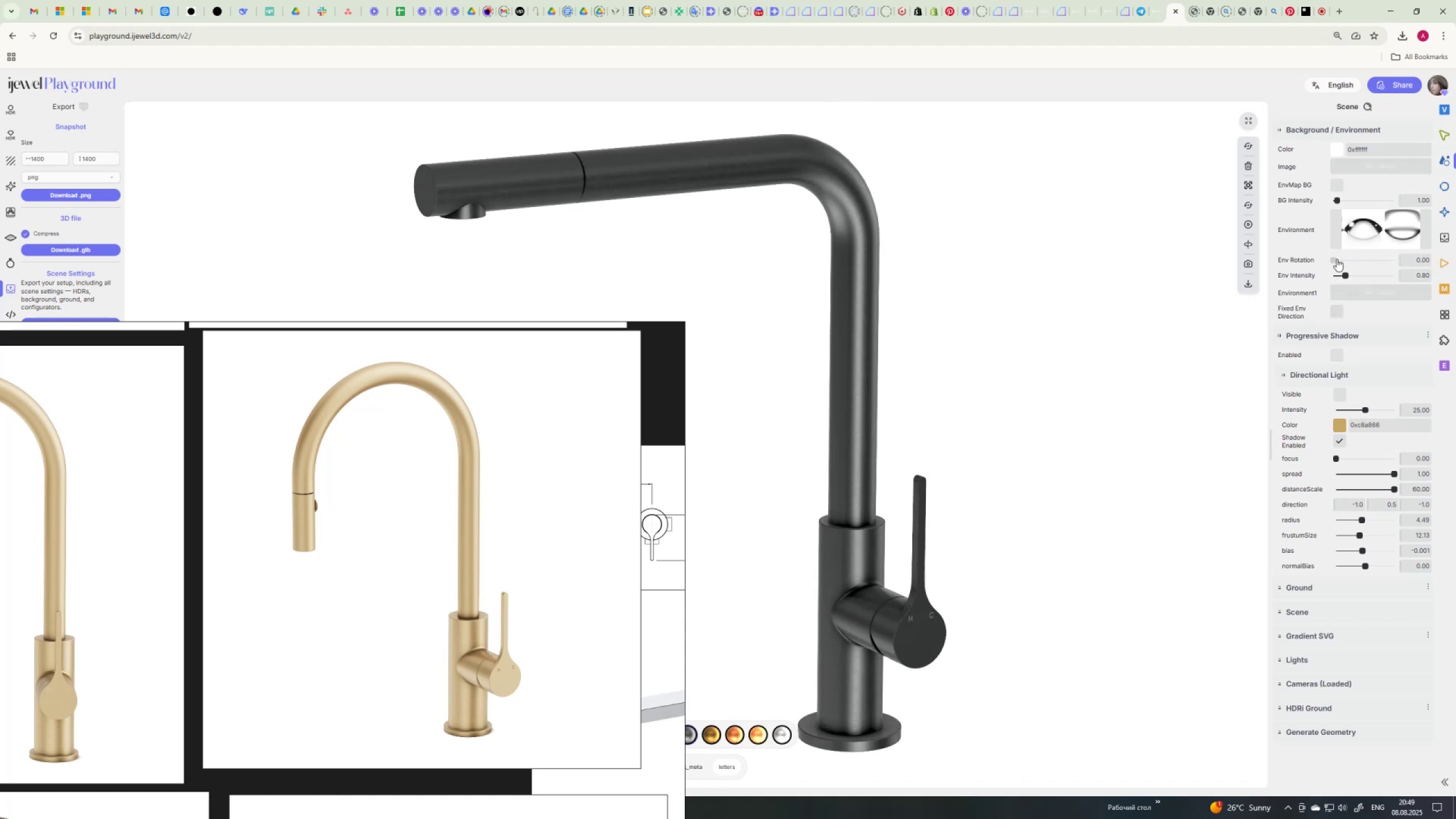 
left_click_drag(start_coordinate=[1334, 258], to_coordinate=[1385, 272])
 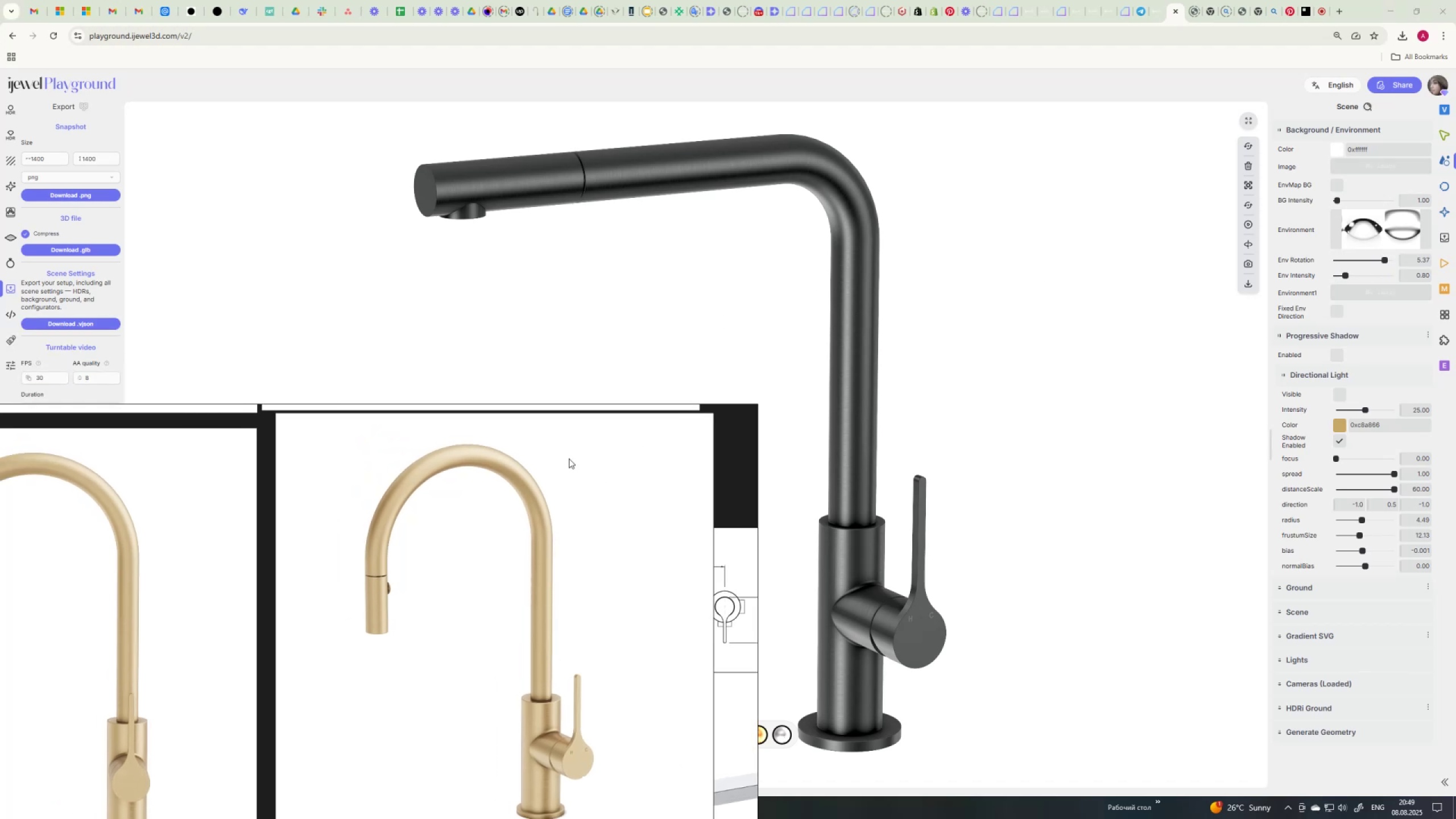 
left_click([76, 191])
 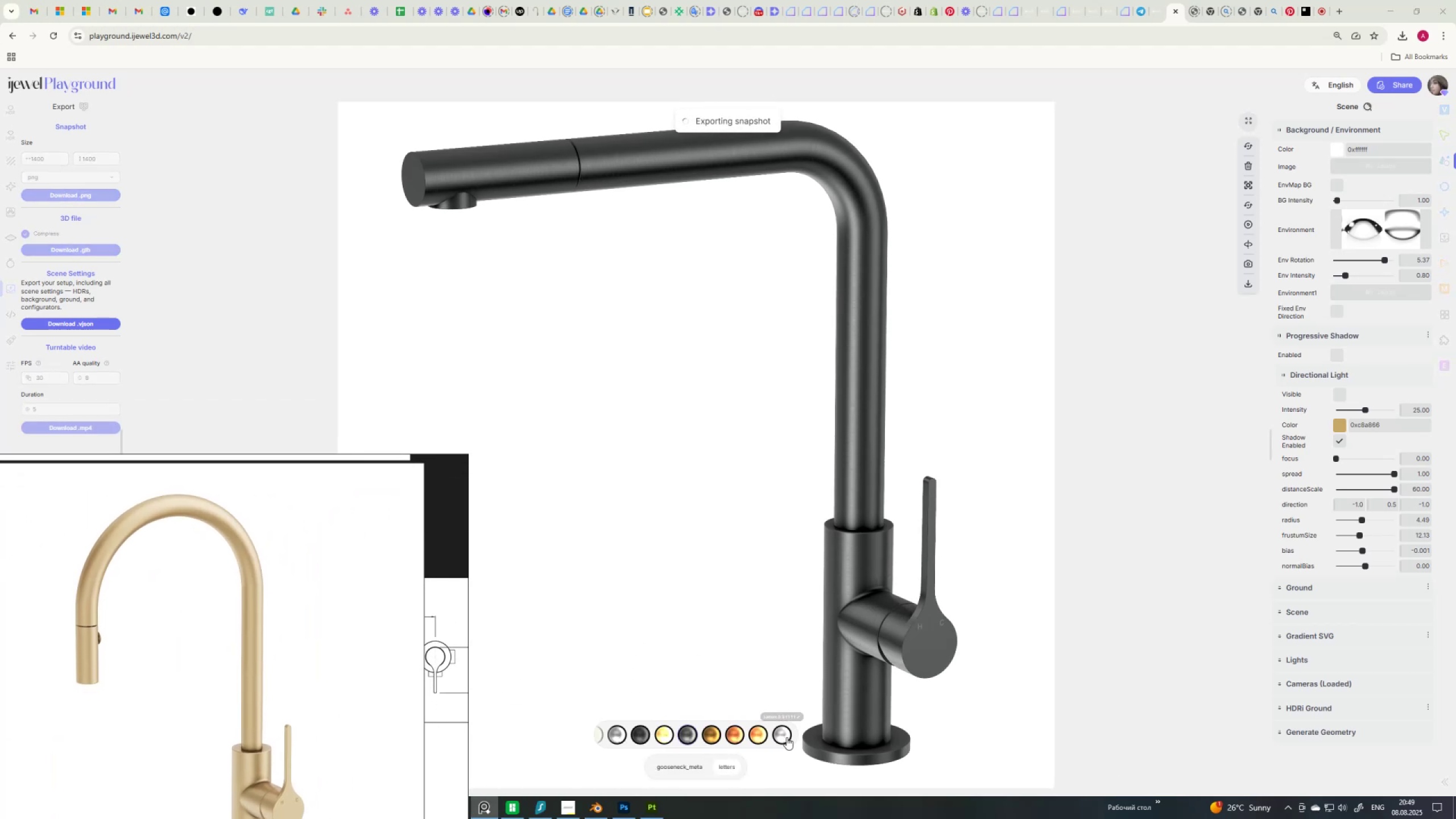 
left_click([784, 735])
 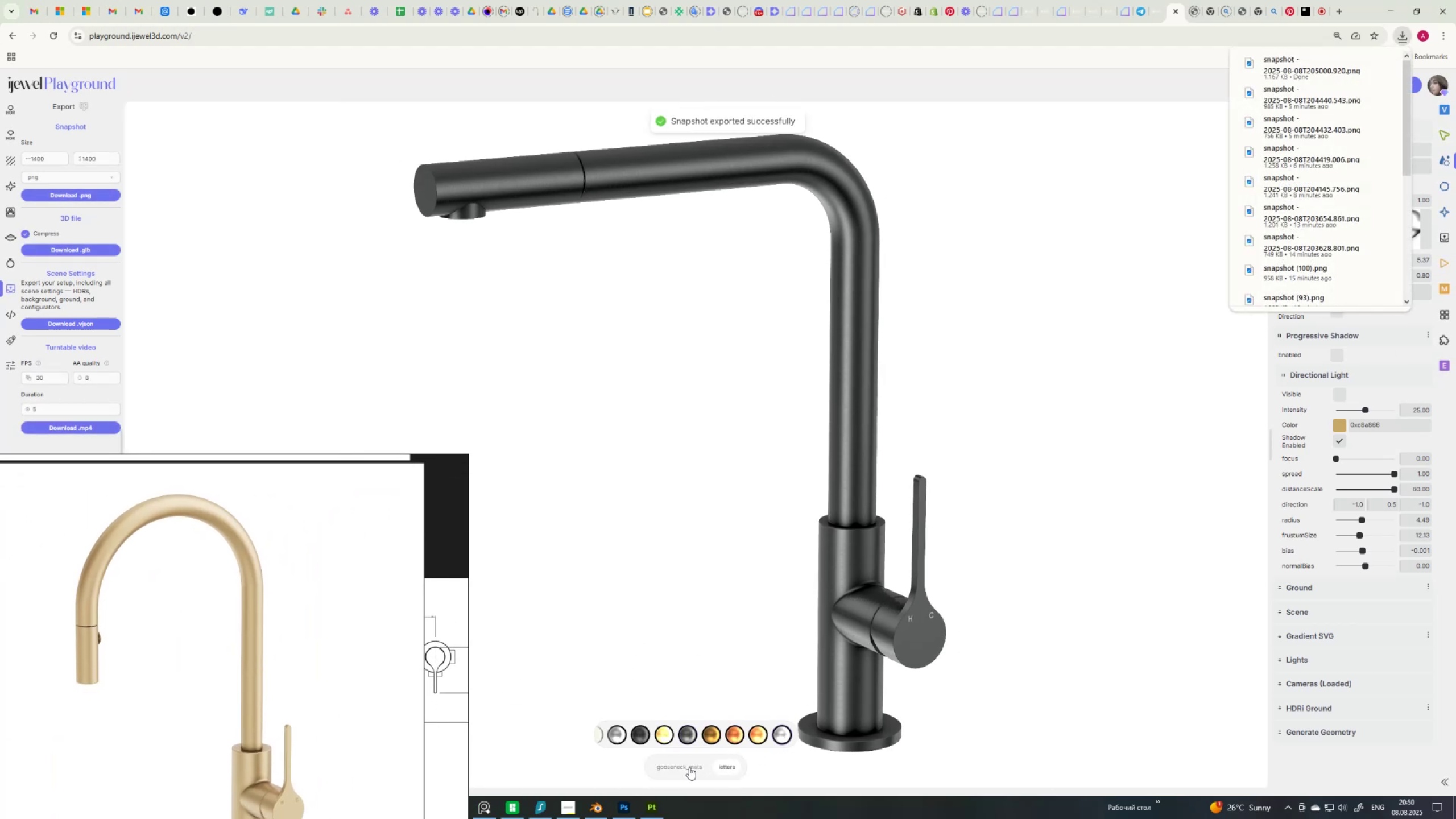 
left_click([684, 766])
 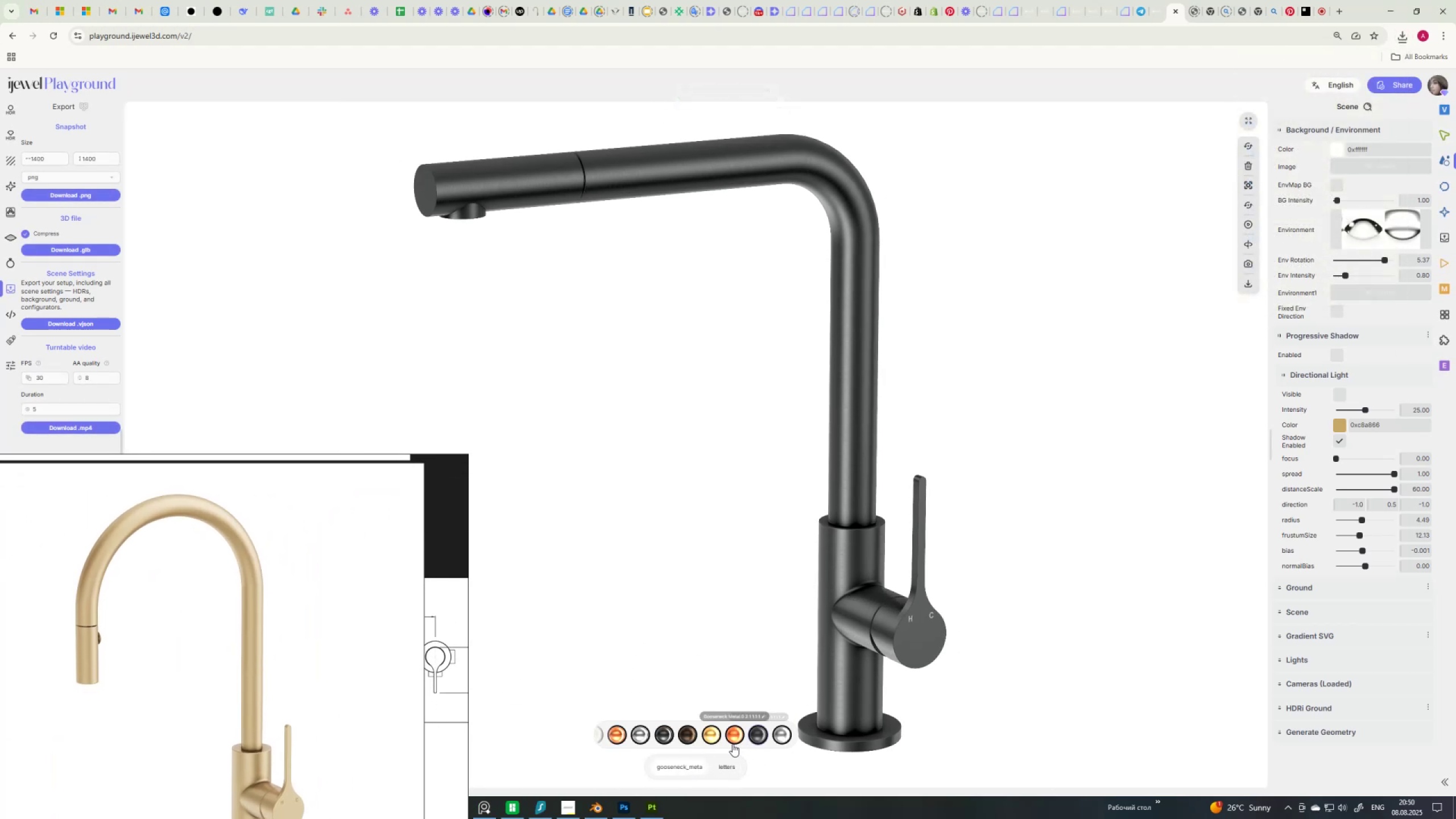 
left_click([781, 735])
 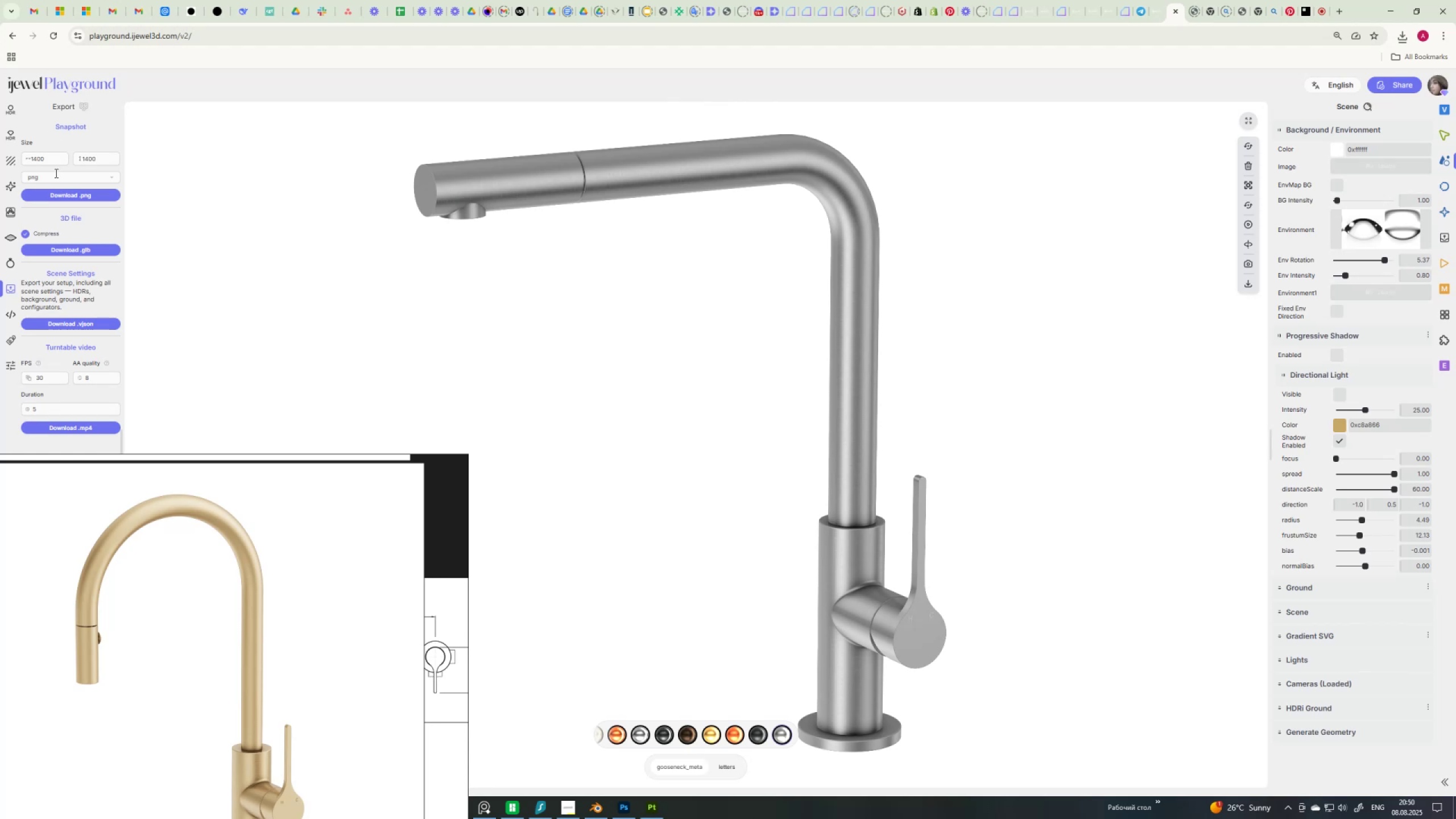 
left_click([61, 198])
 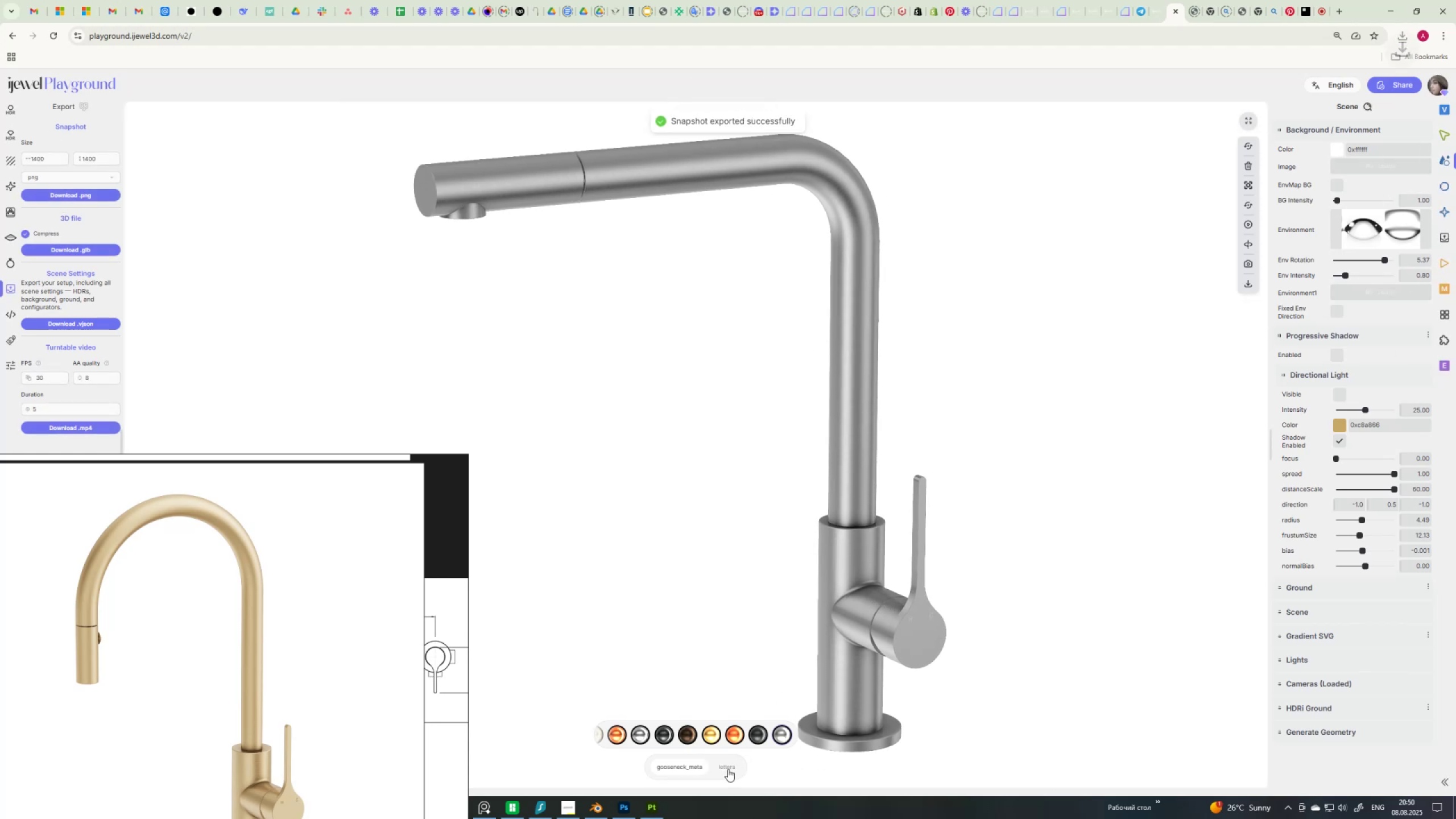 
wait(6.84)
 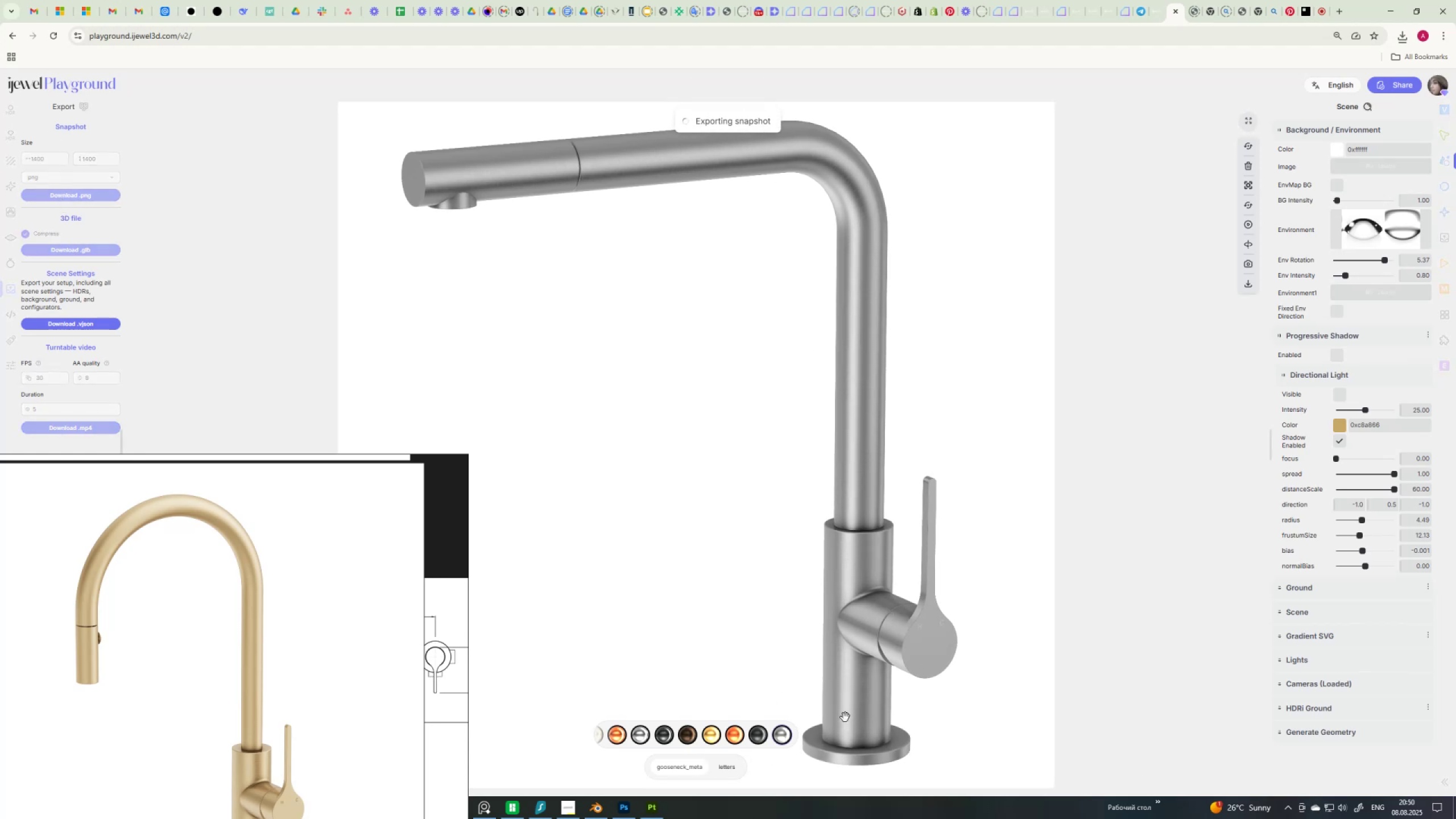 
left_click([729, 767])
 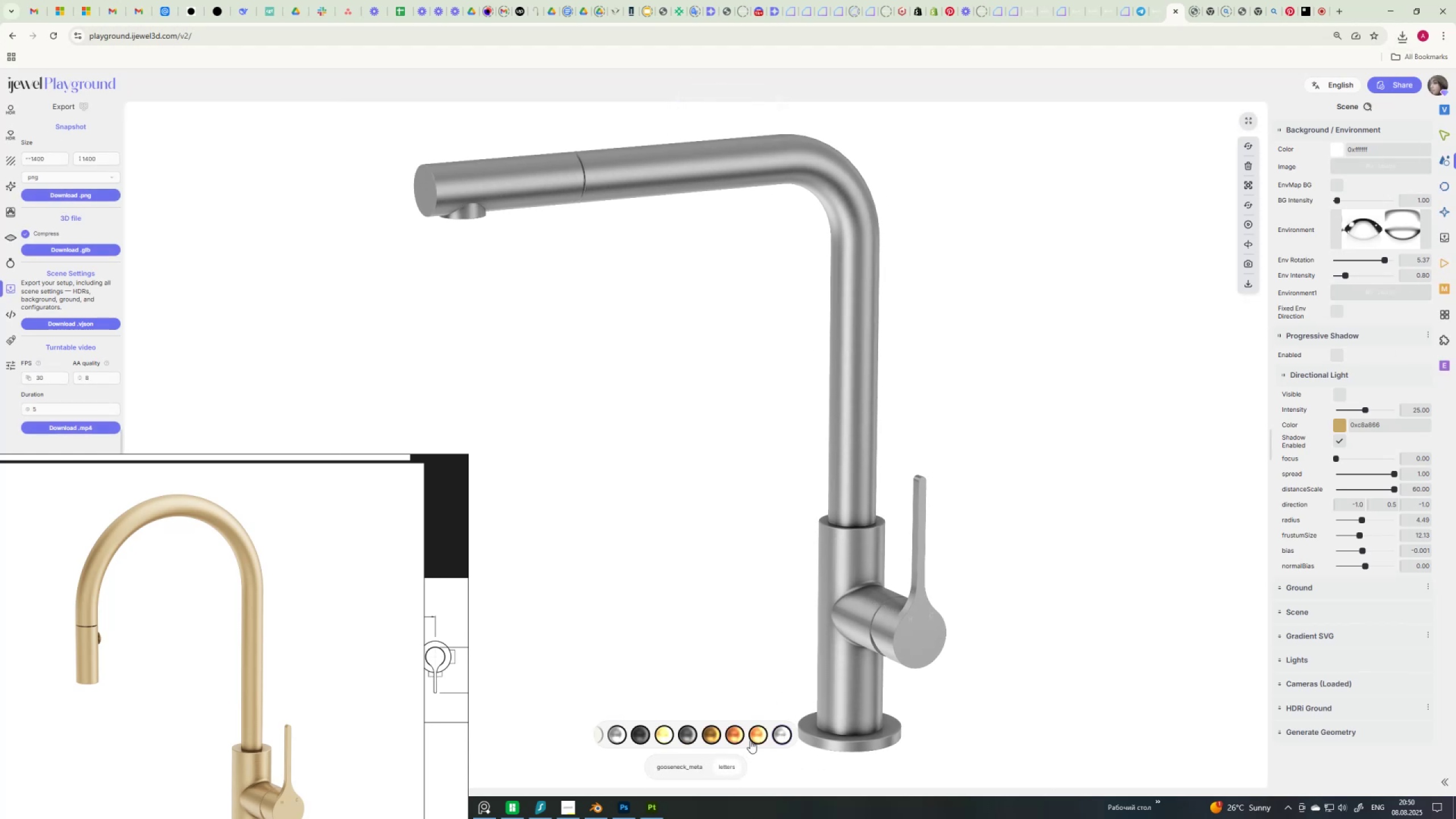 
left_click([671, 761])
 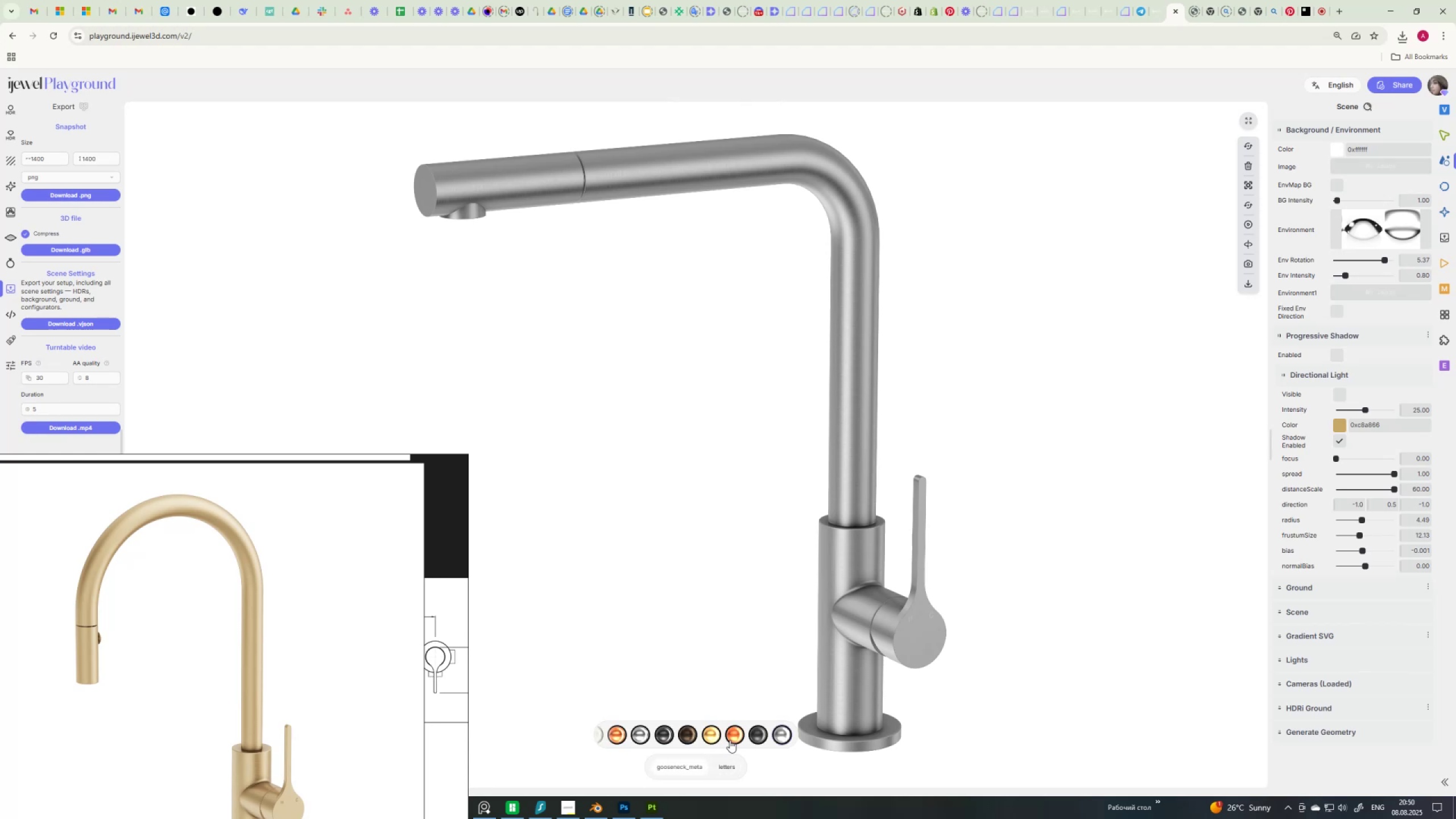 
left_click([734, 739])
 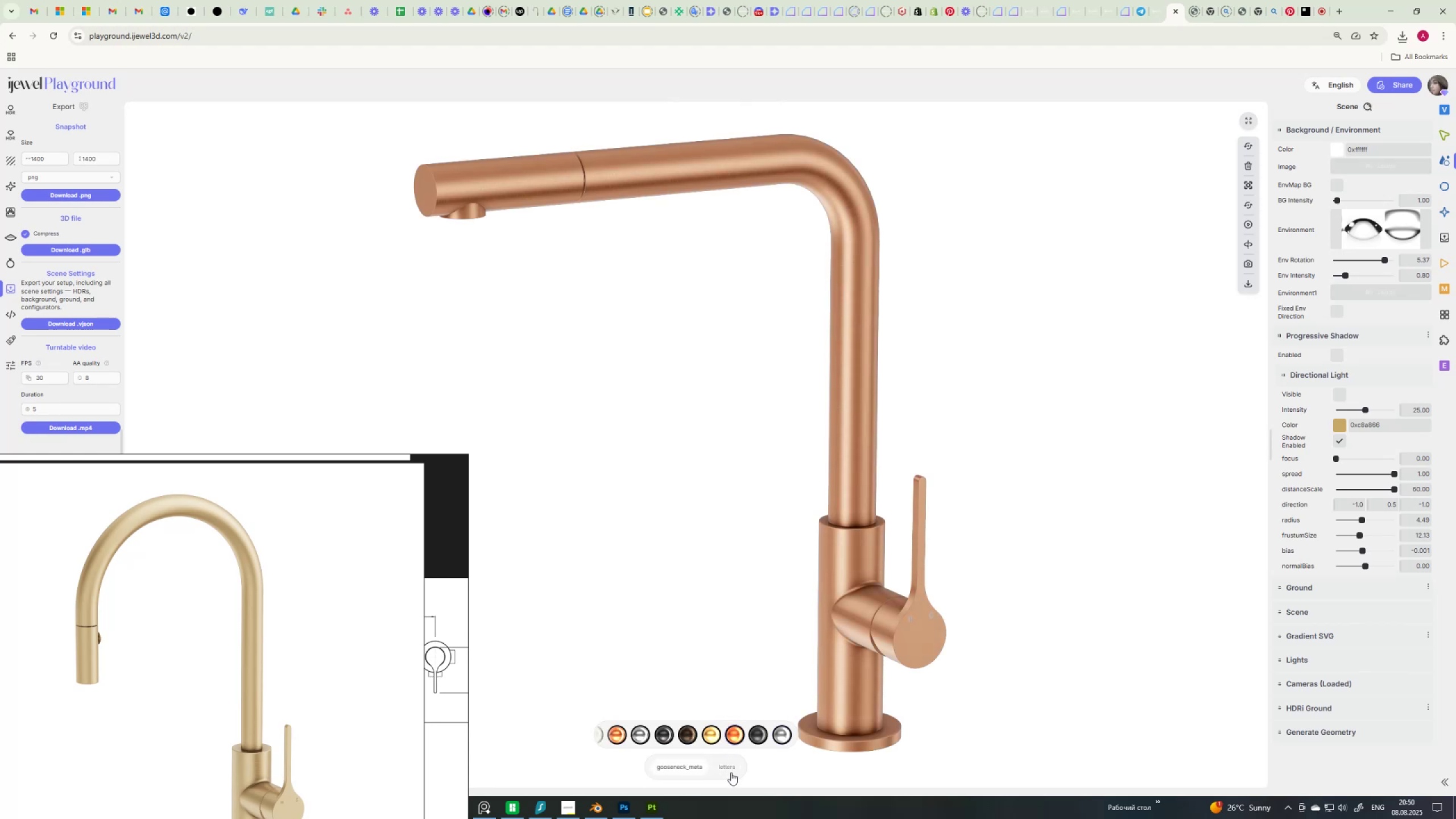 
left_click([733, 766])
 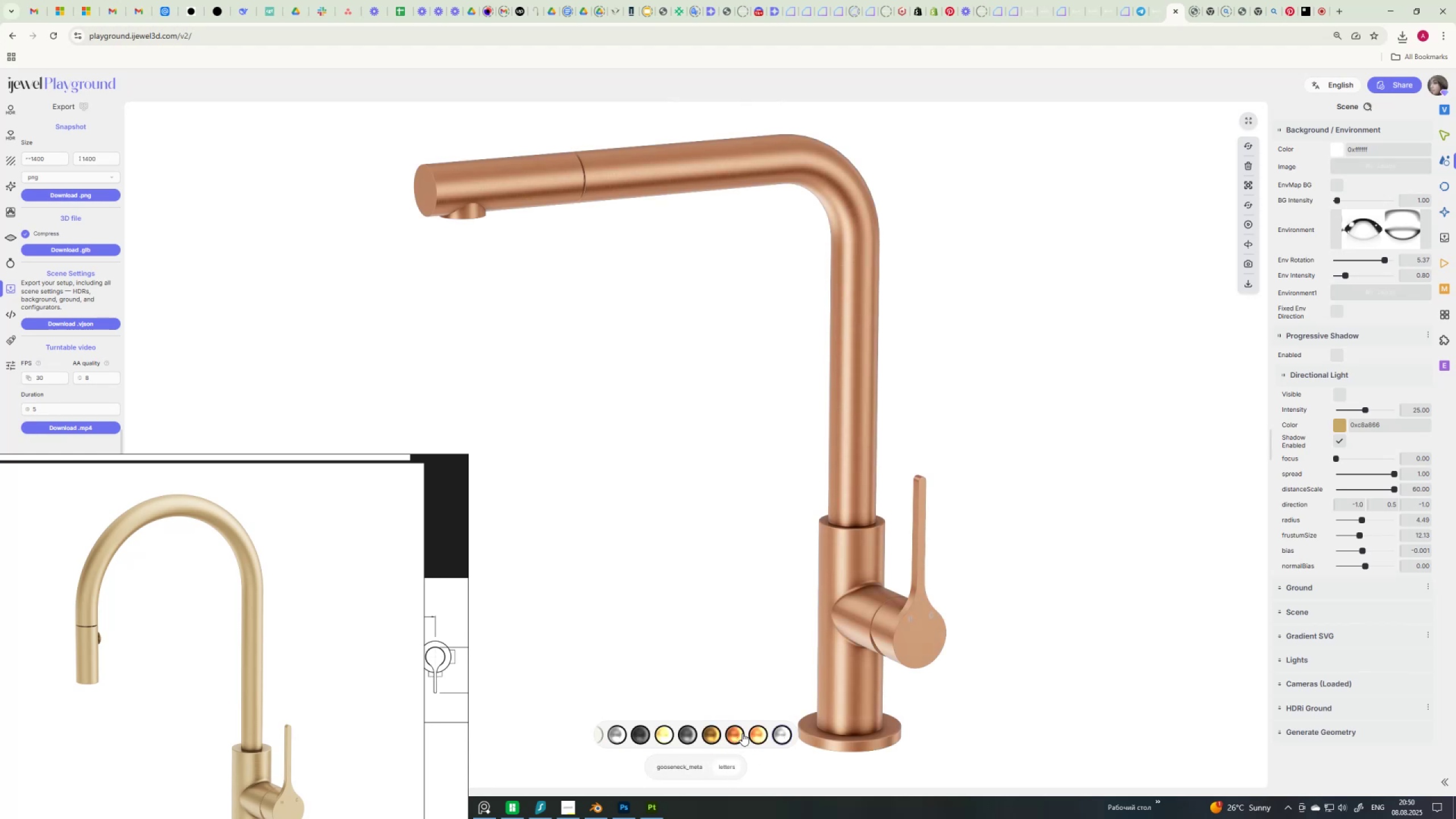 
left_click([736, 733])
 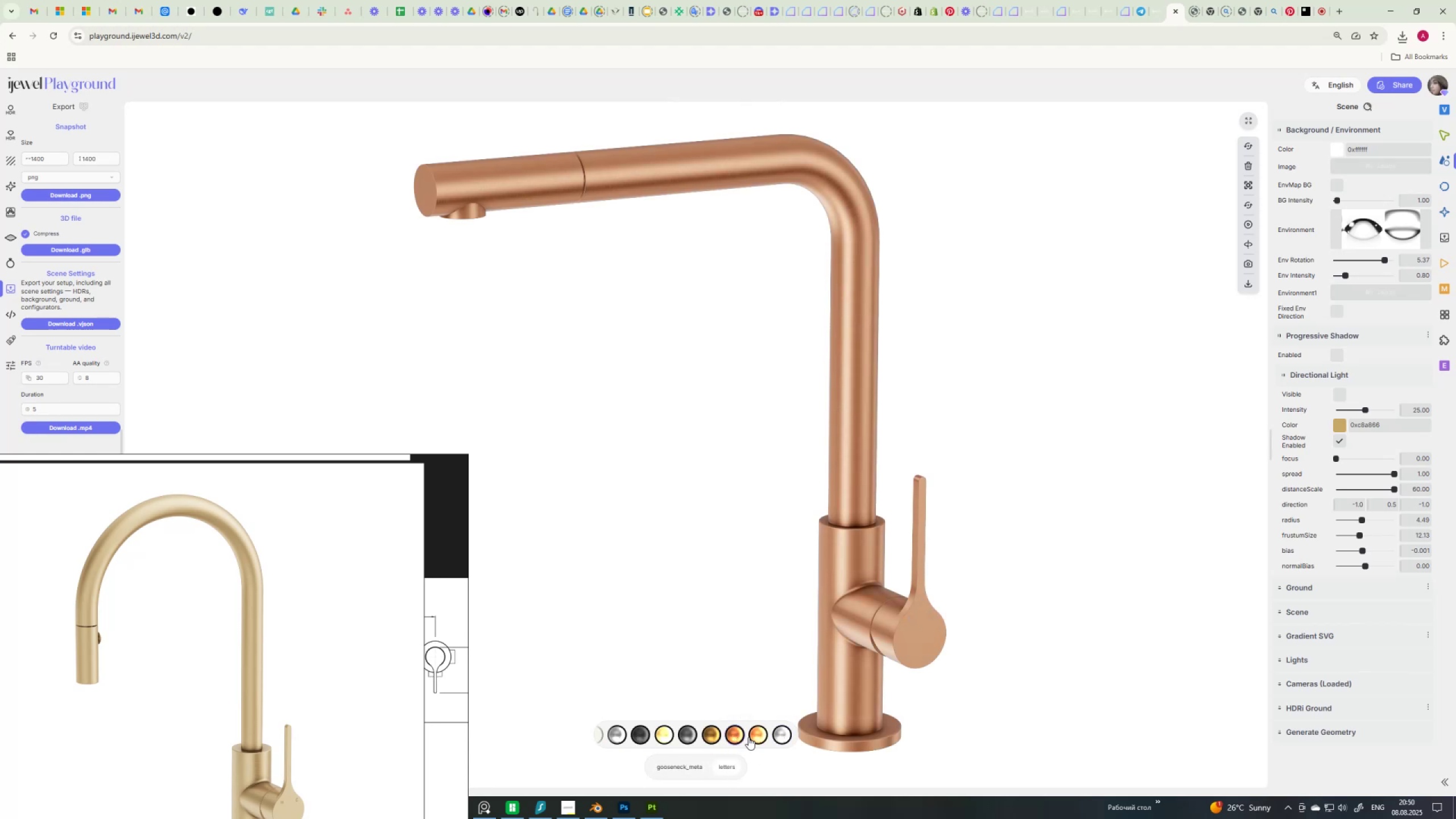 
left_click([756, 737])
 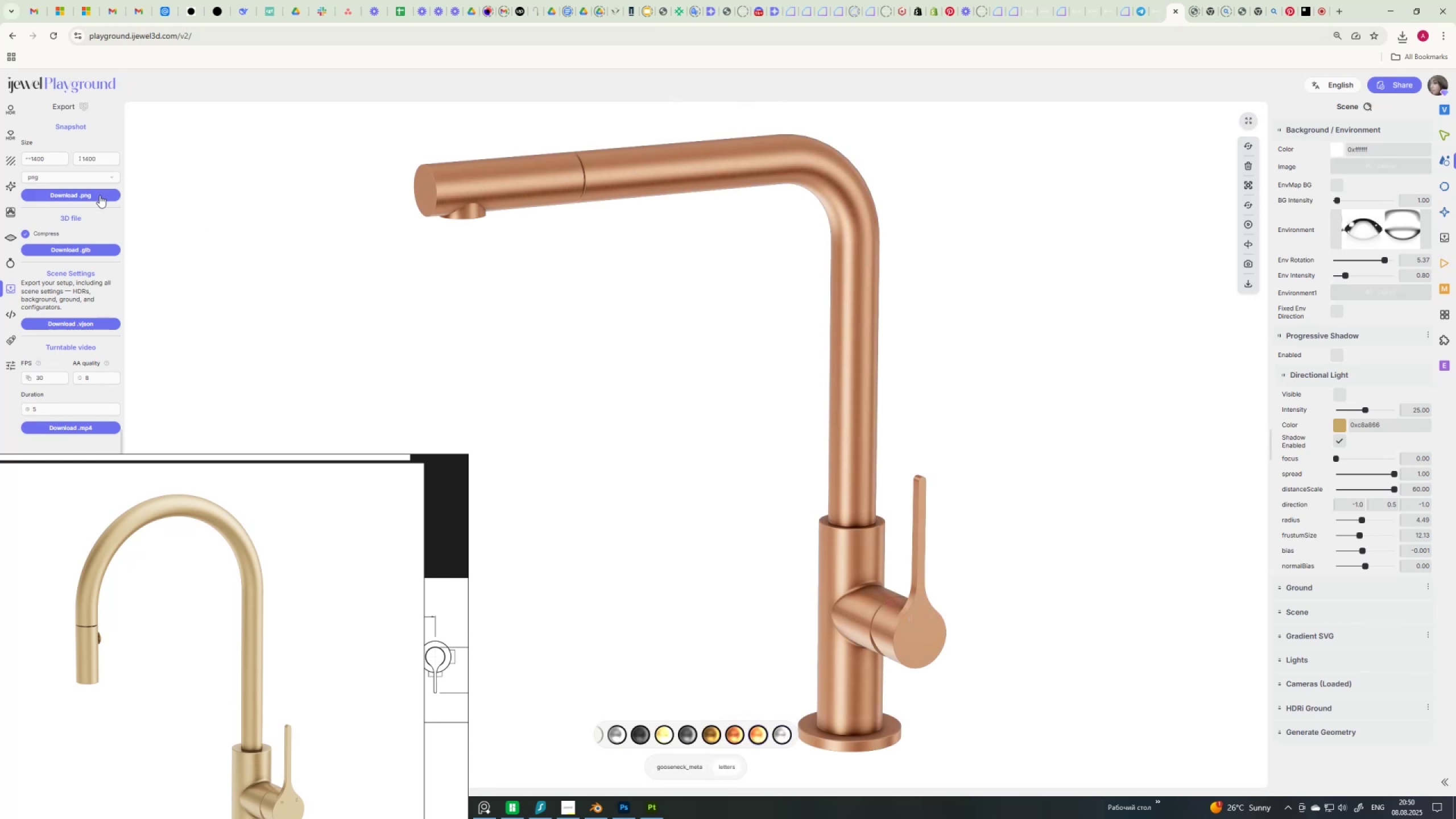 
left_click([90, 195])
 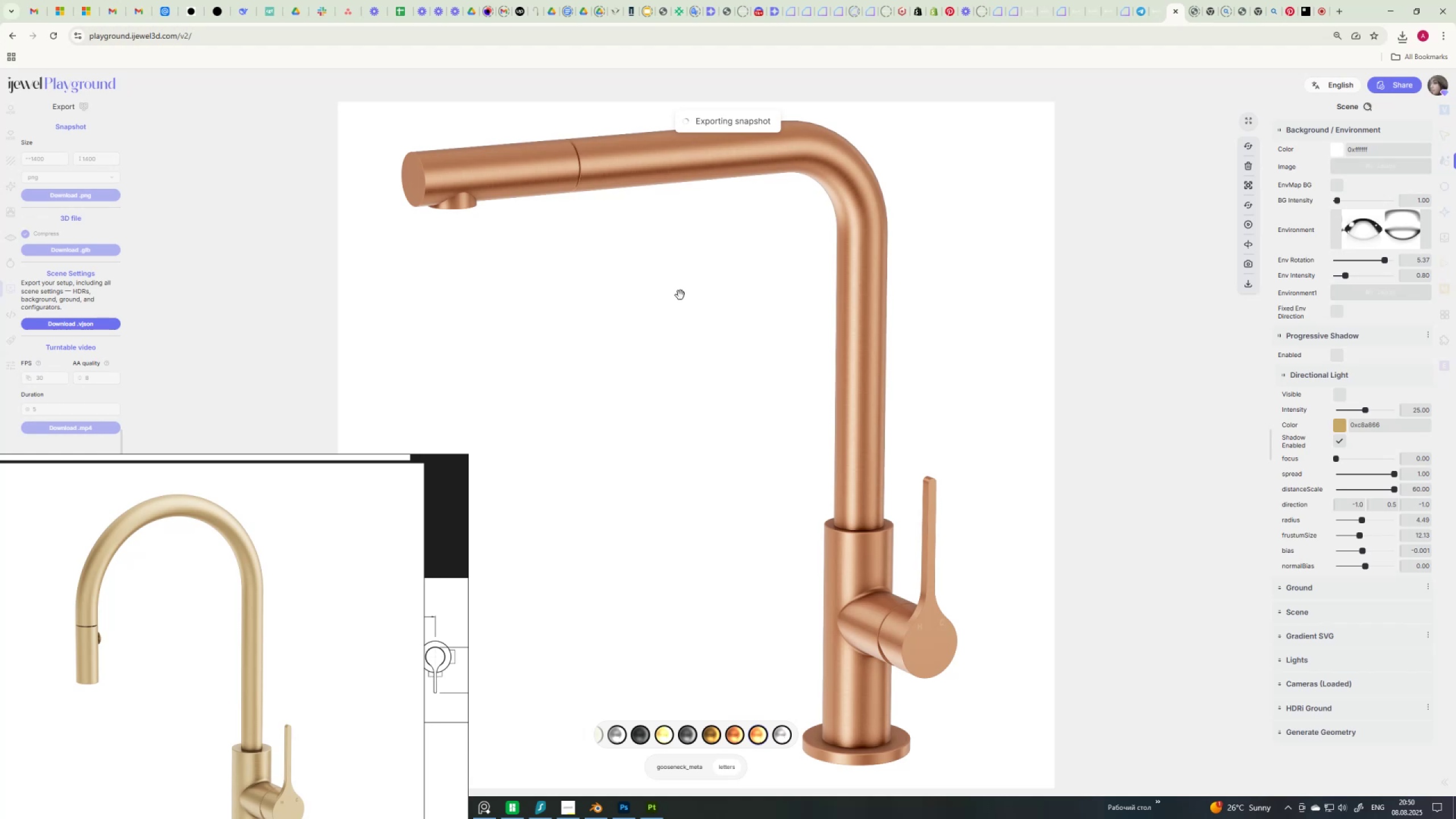 
wait(8.06)
 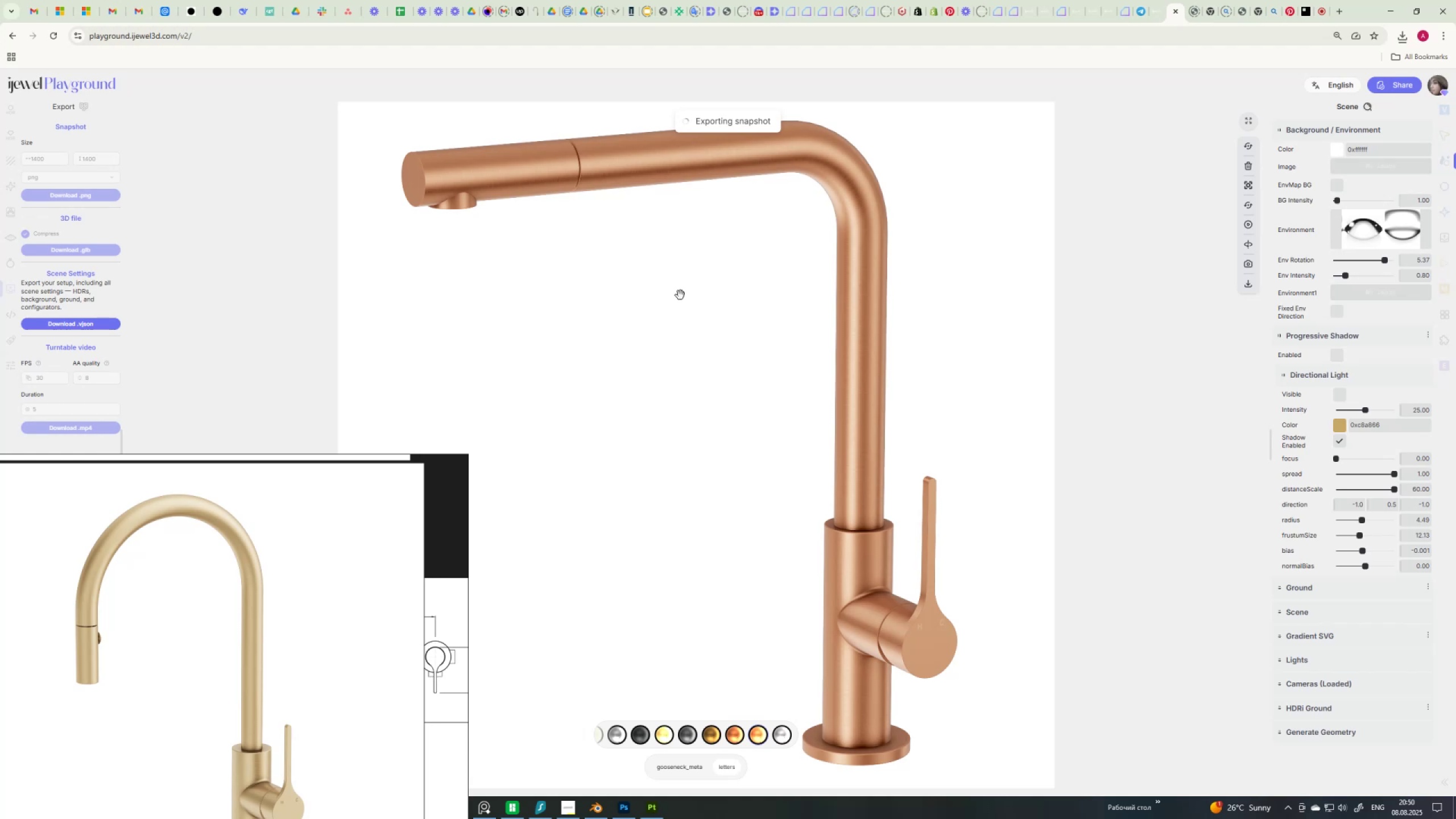 
left_click([684, 767])
 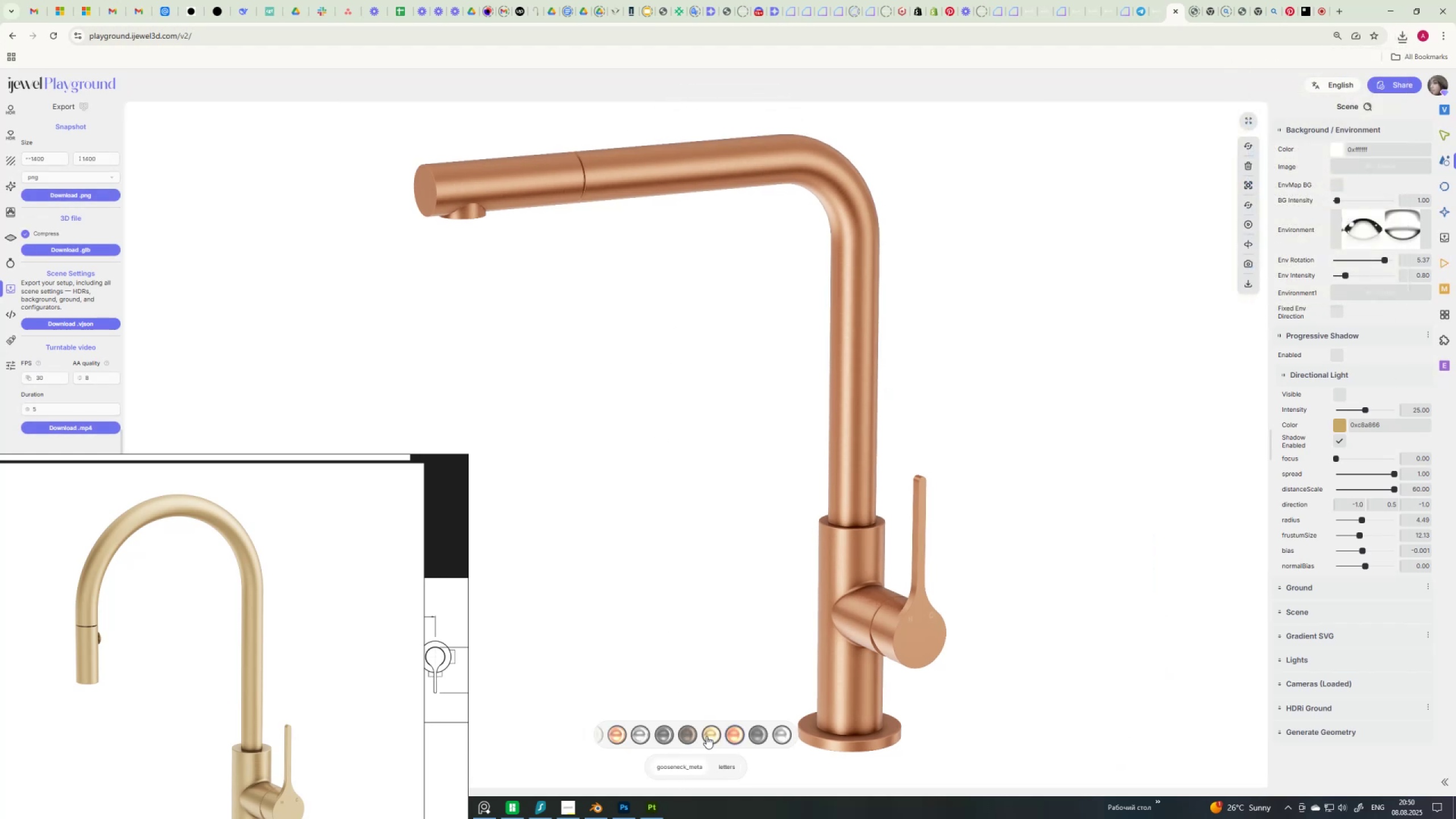 
left_click([706, 734])
 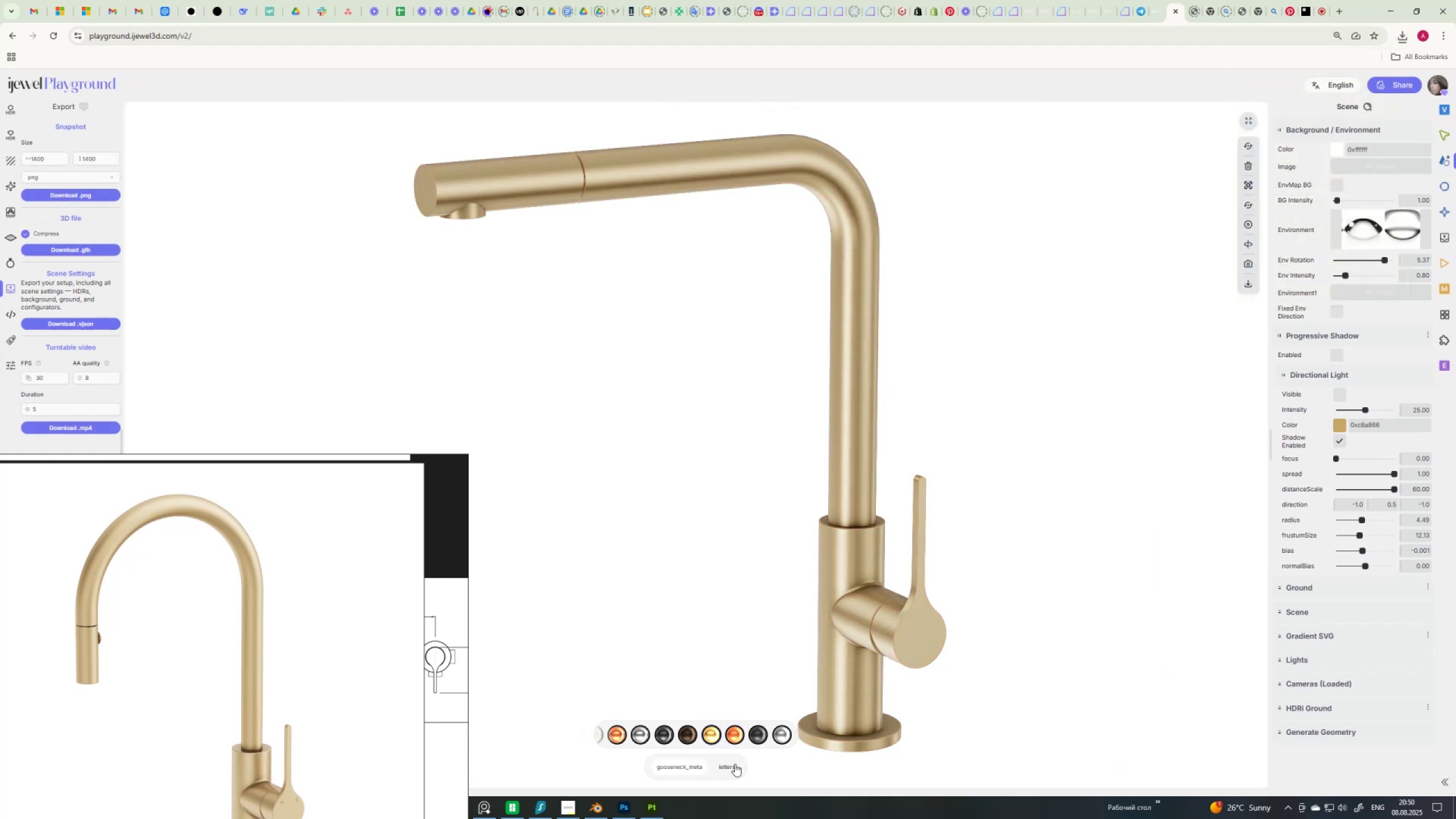 
left_click([721, 770])
 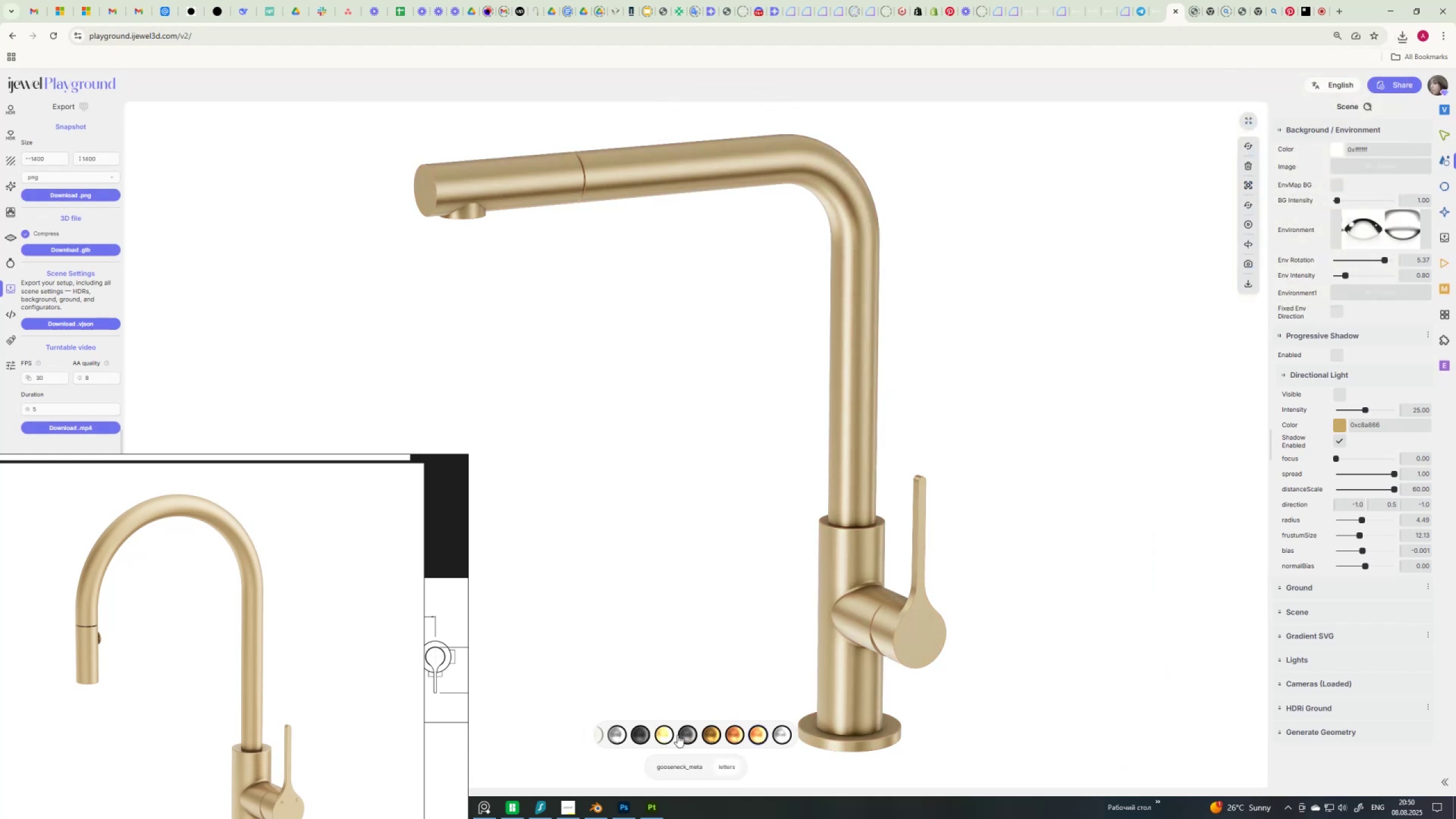 
left_click([664, 736])
 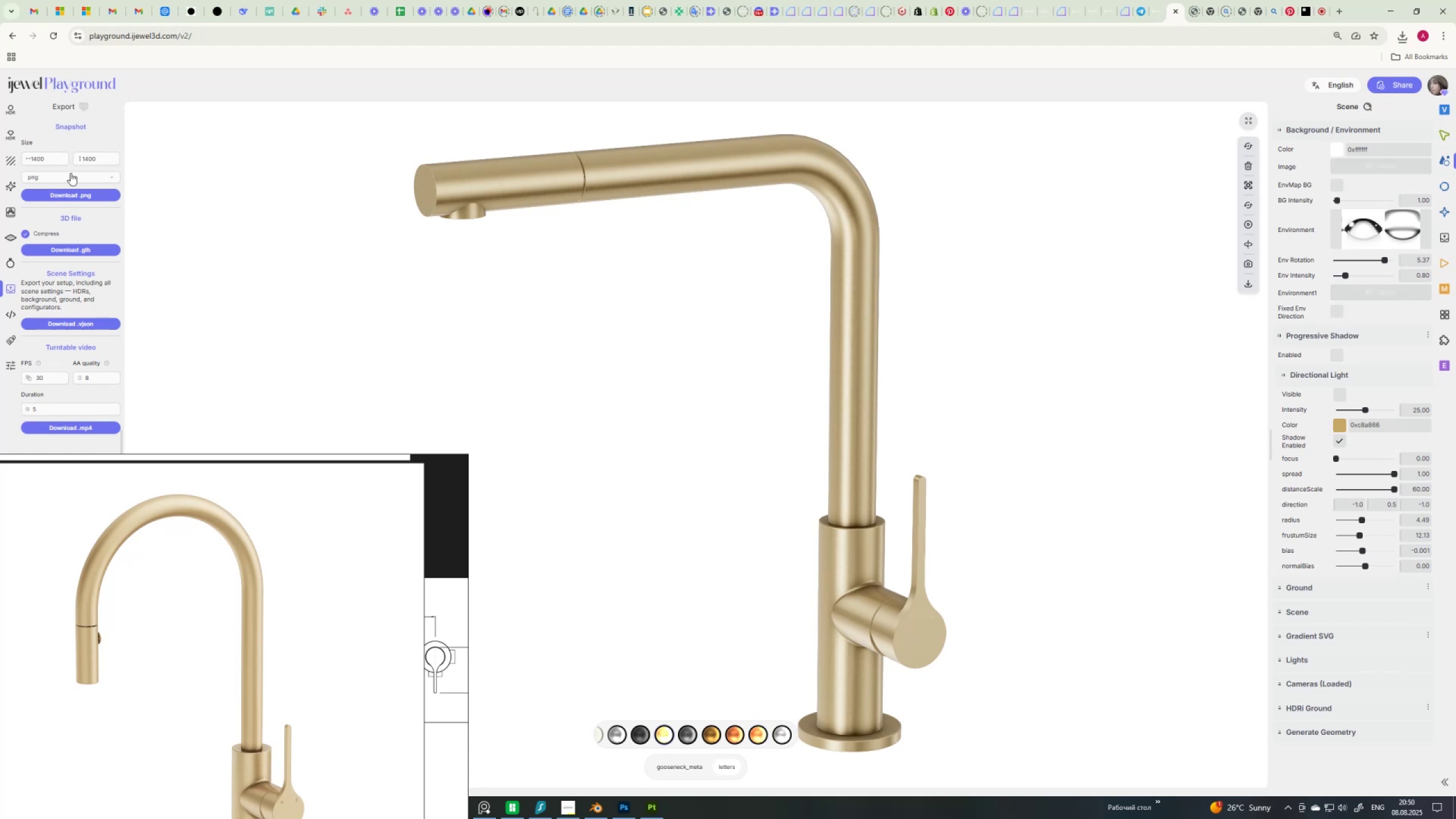 
left_click([71, 193])
 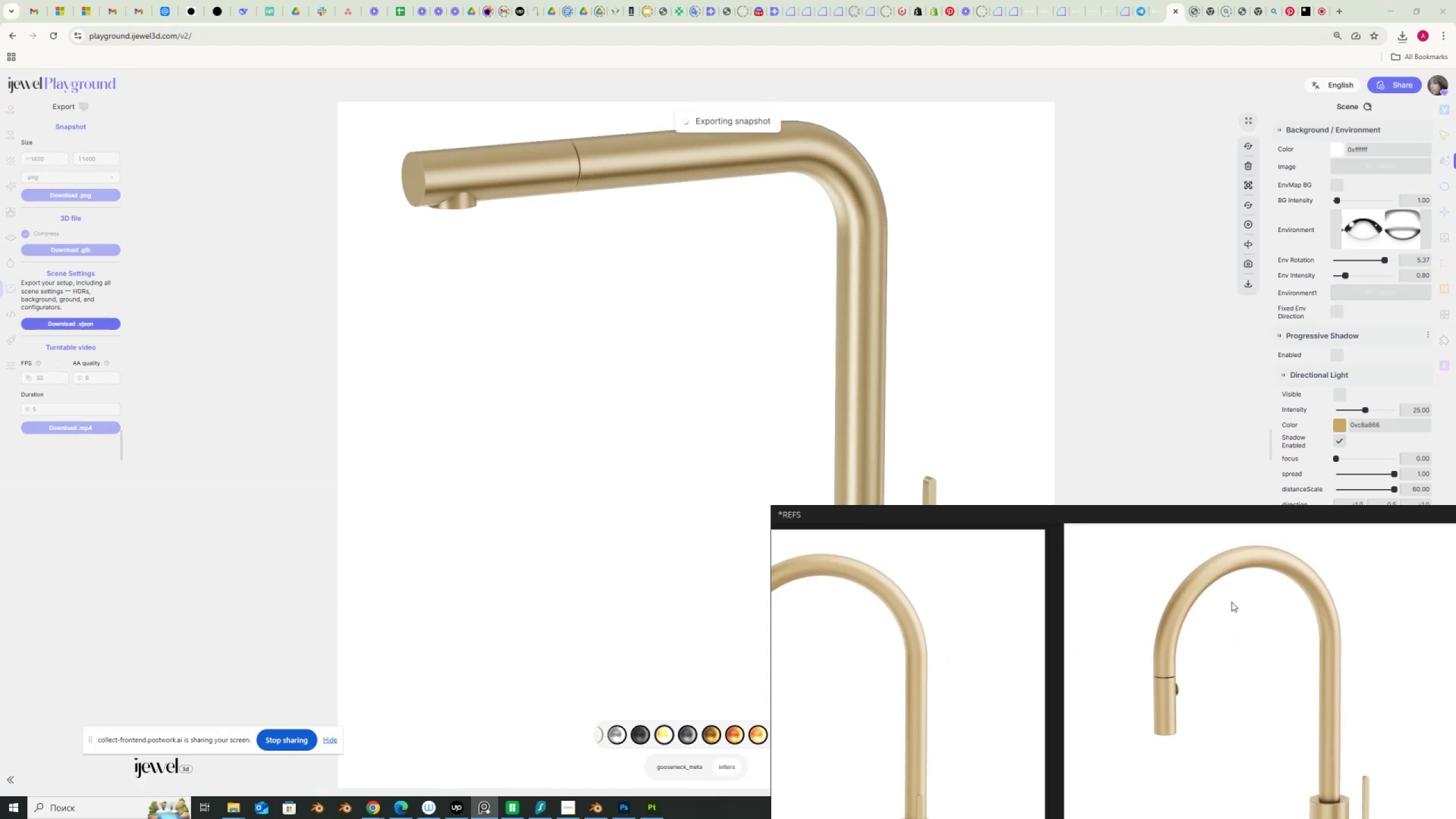 
wait(5.8)
 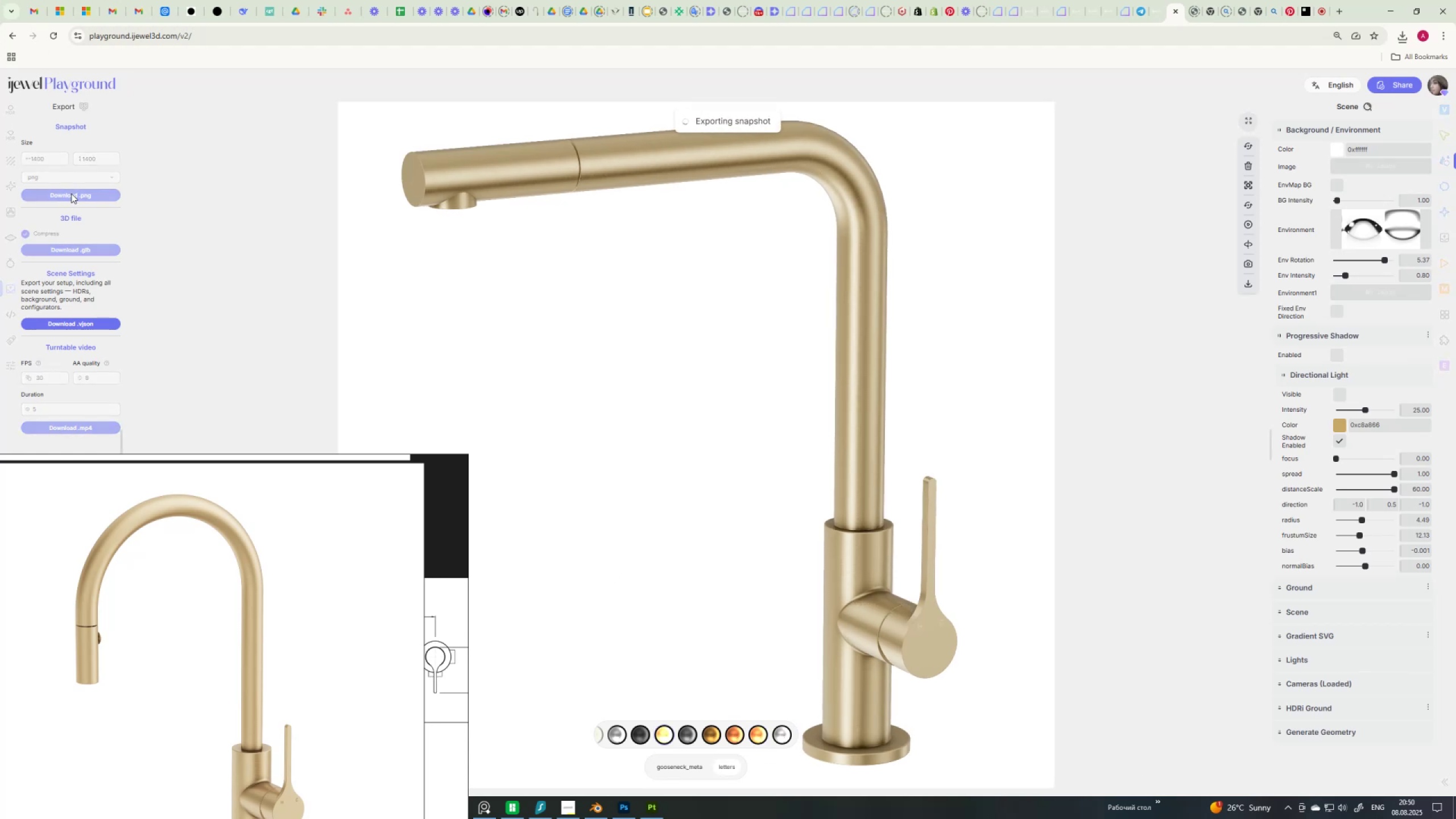 
left_click([242, 810])
 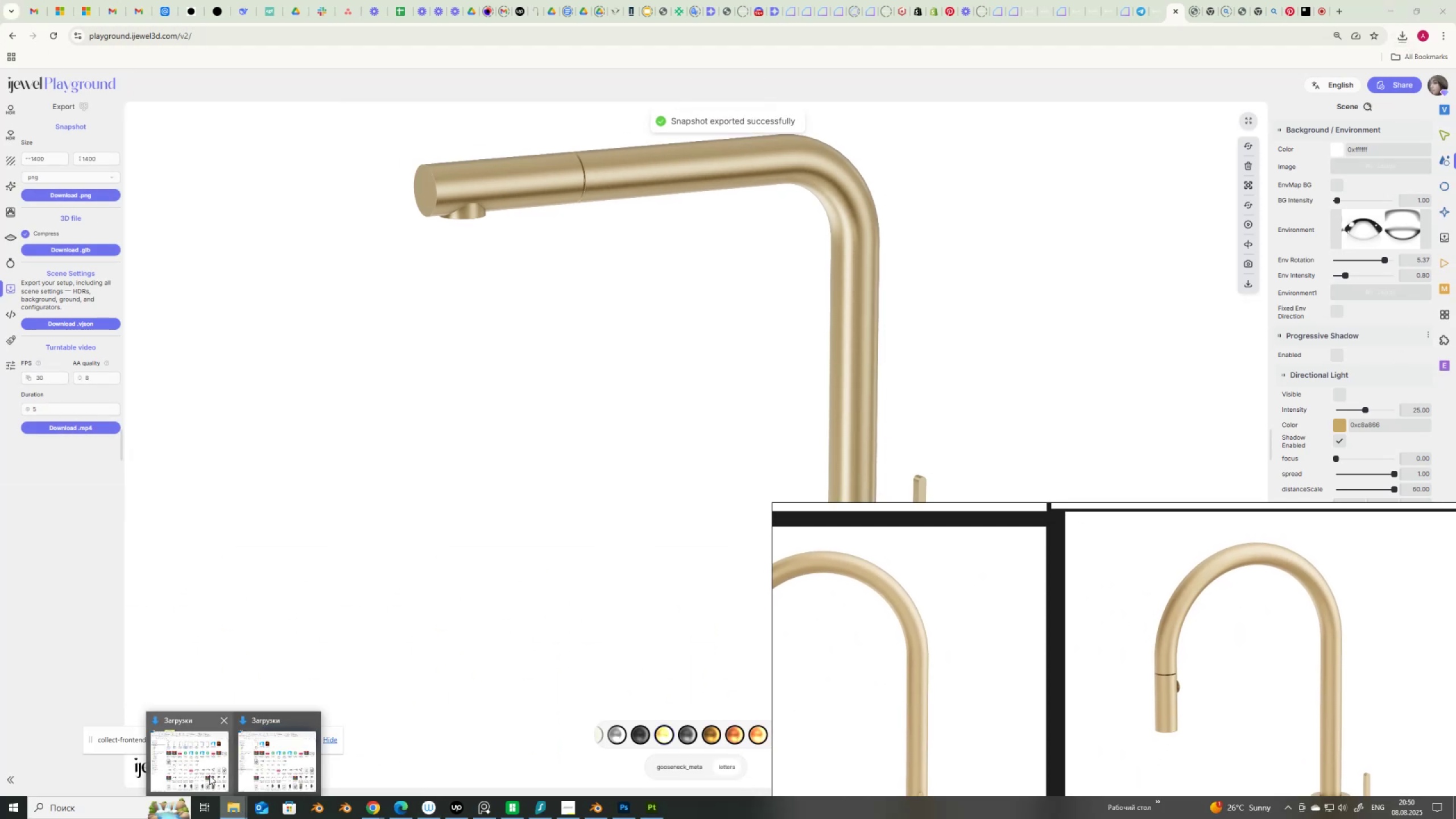 
left_click([209, 775])
 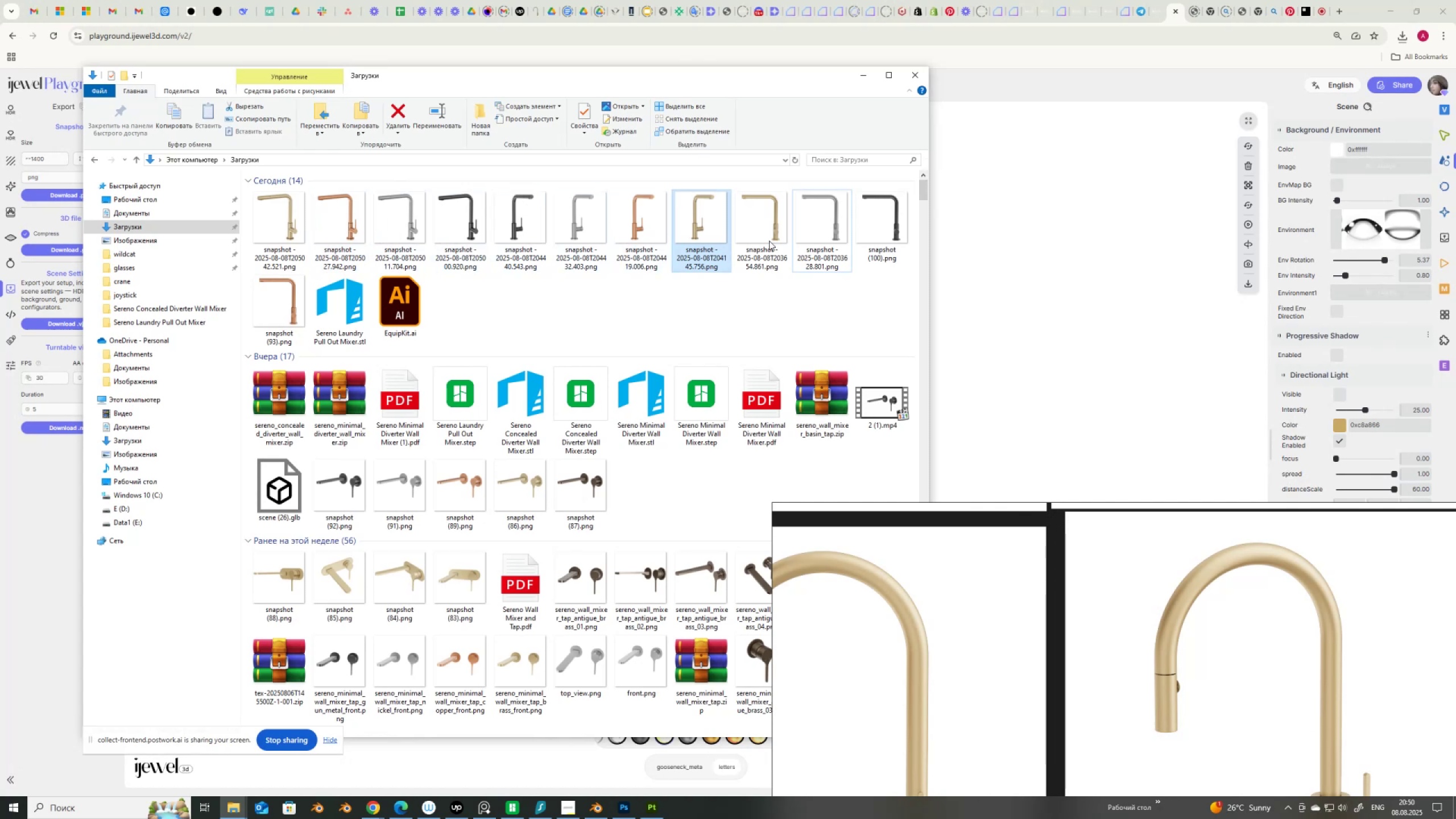 
left_click([867, 76])
 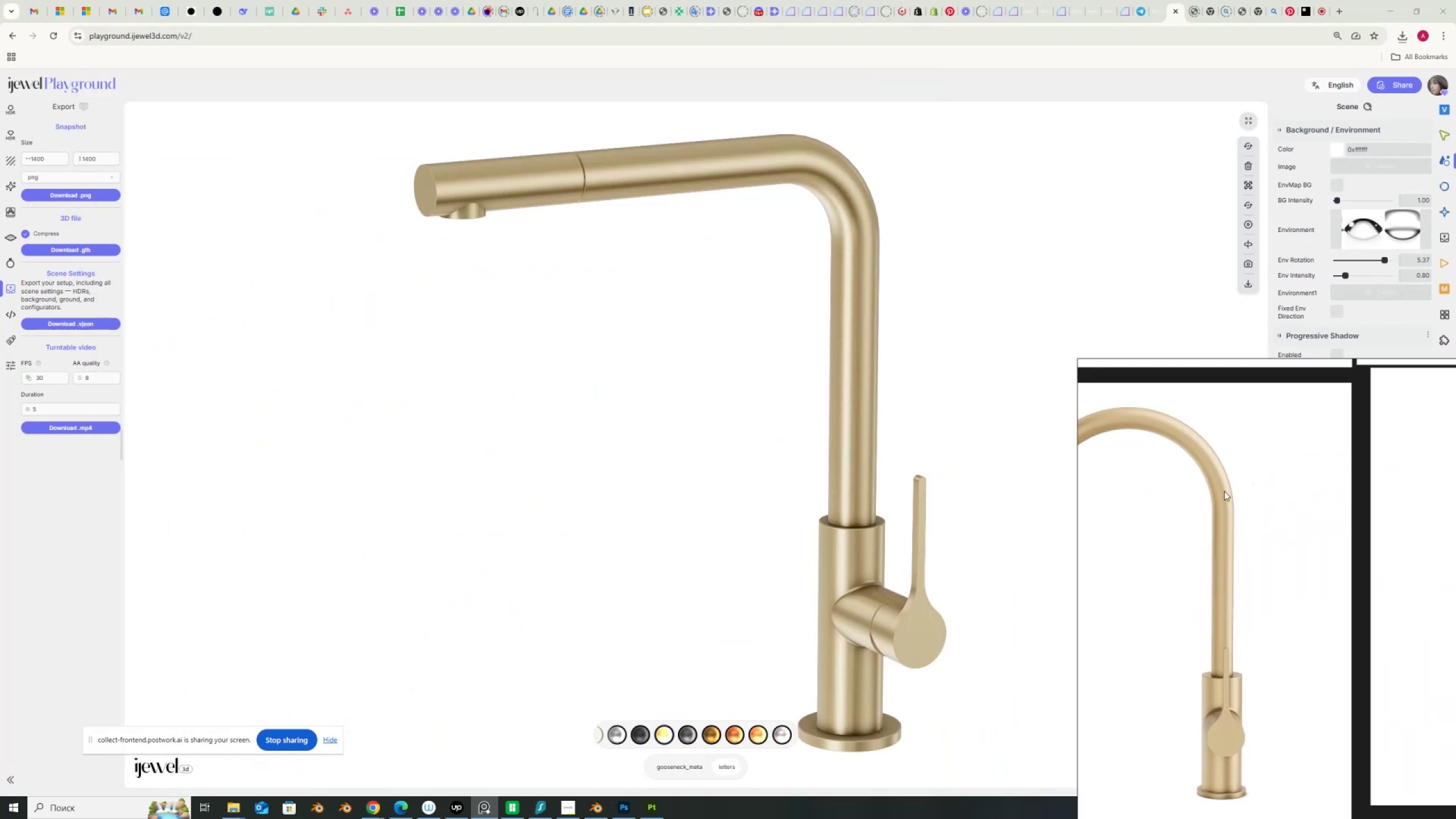 
left_click_drag(start_coordinate=[642, 503], to_coordinate=[715, 504])
 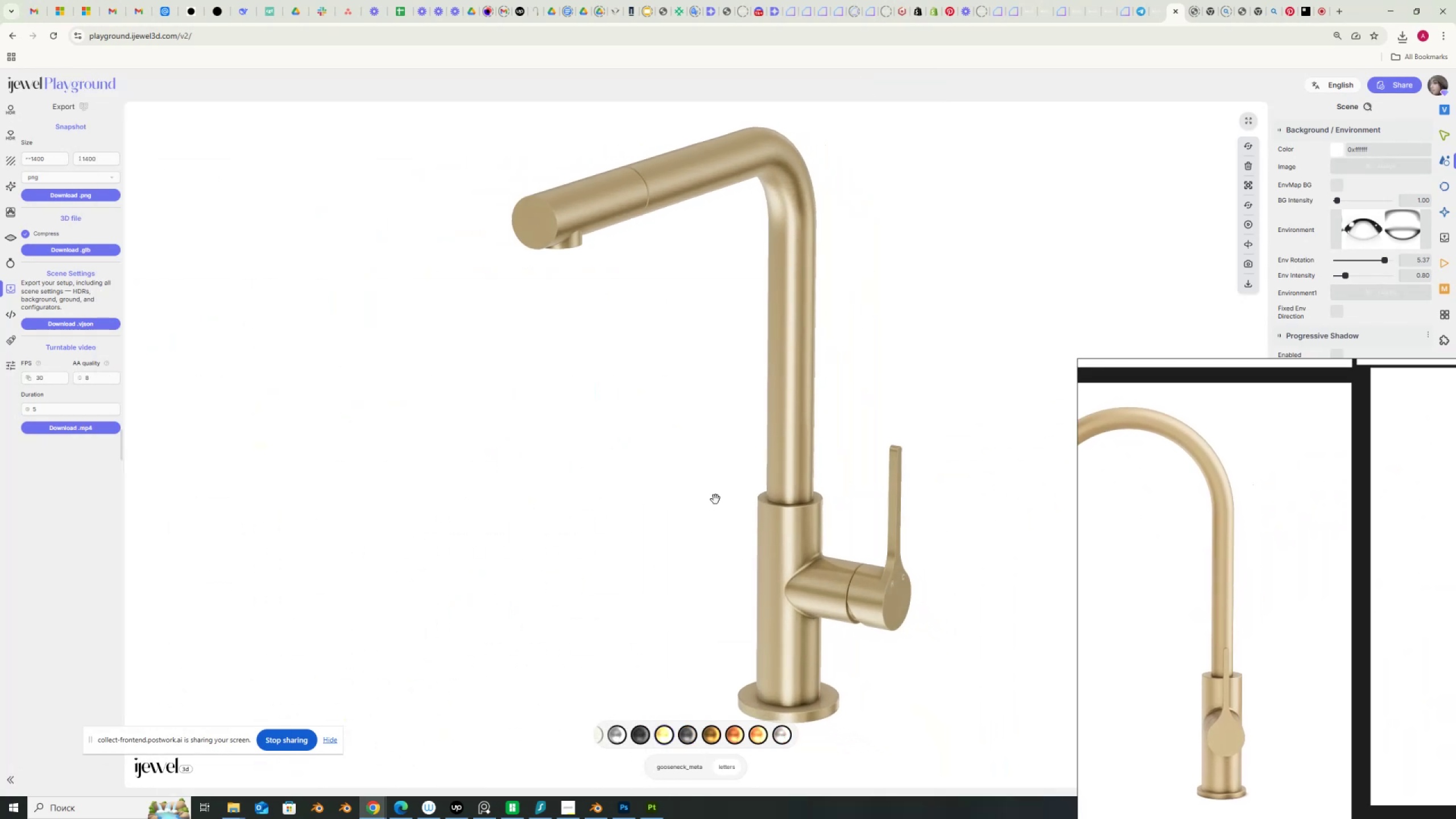 
left_click_drag(start_coordinate=[715, 499], to_coordinate=[686, 522])
 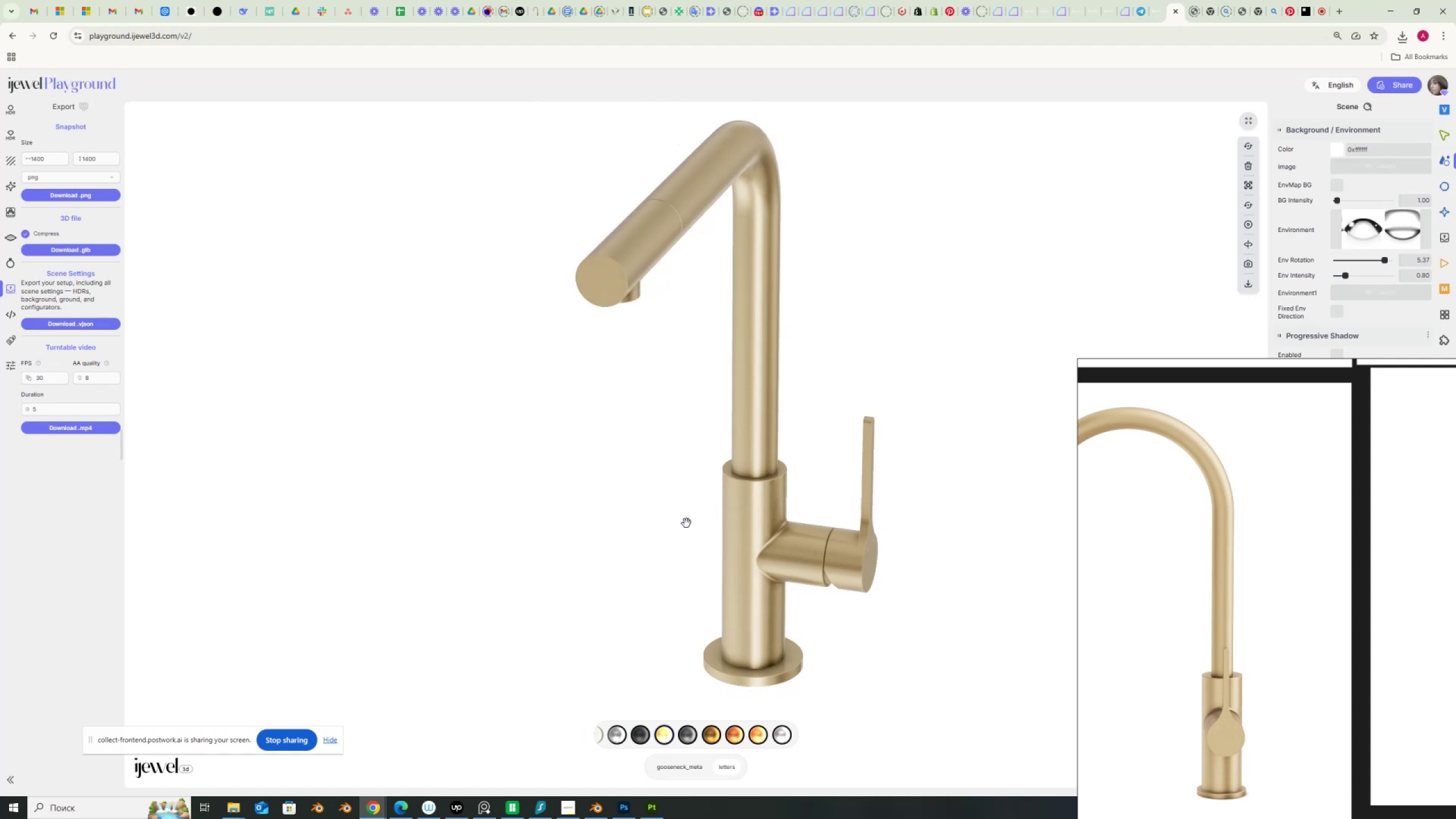 
scroll: coordinate [686, 523], scroll_direction: down, amount: 1.0
 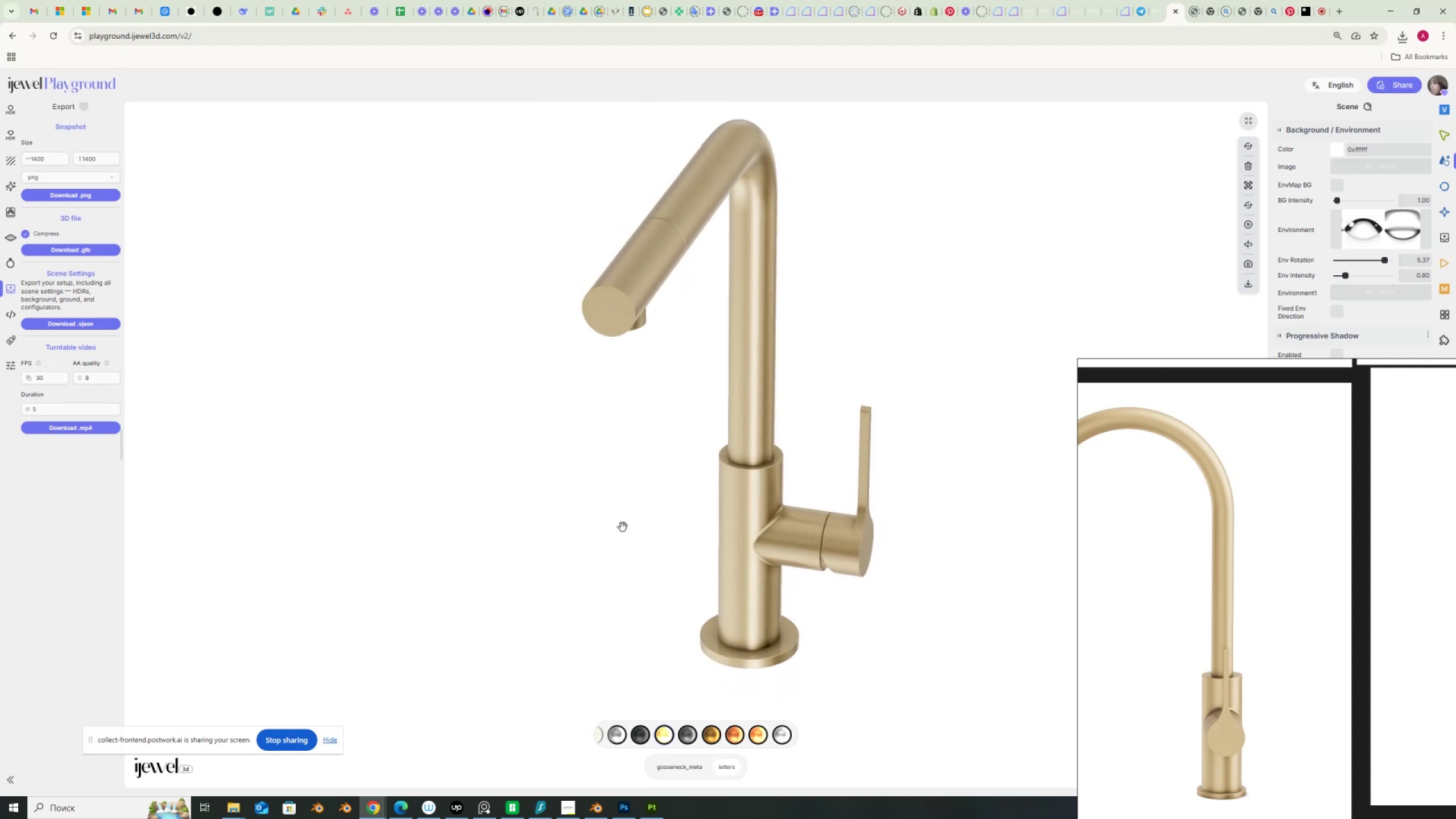 
left_click_drag(start_coordinate=[606, 515], to_coordinate=[594, 511])
 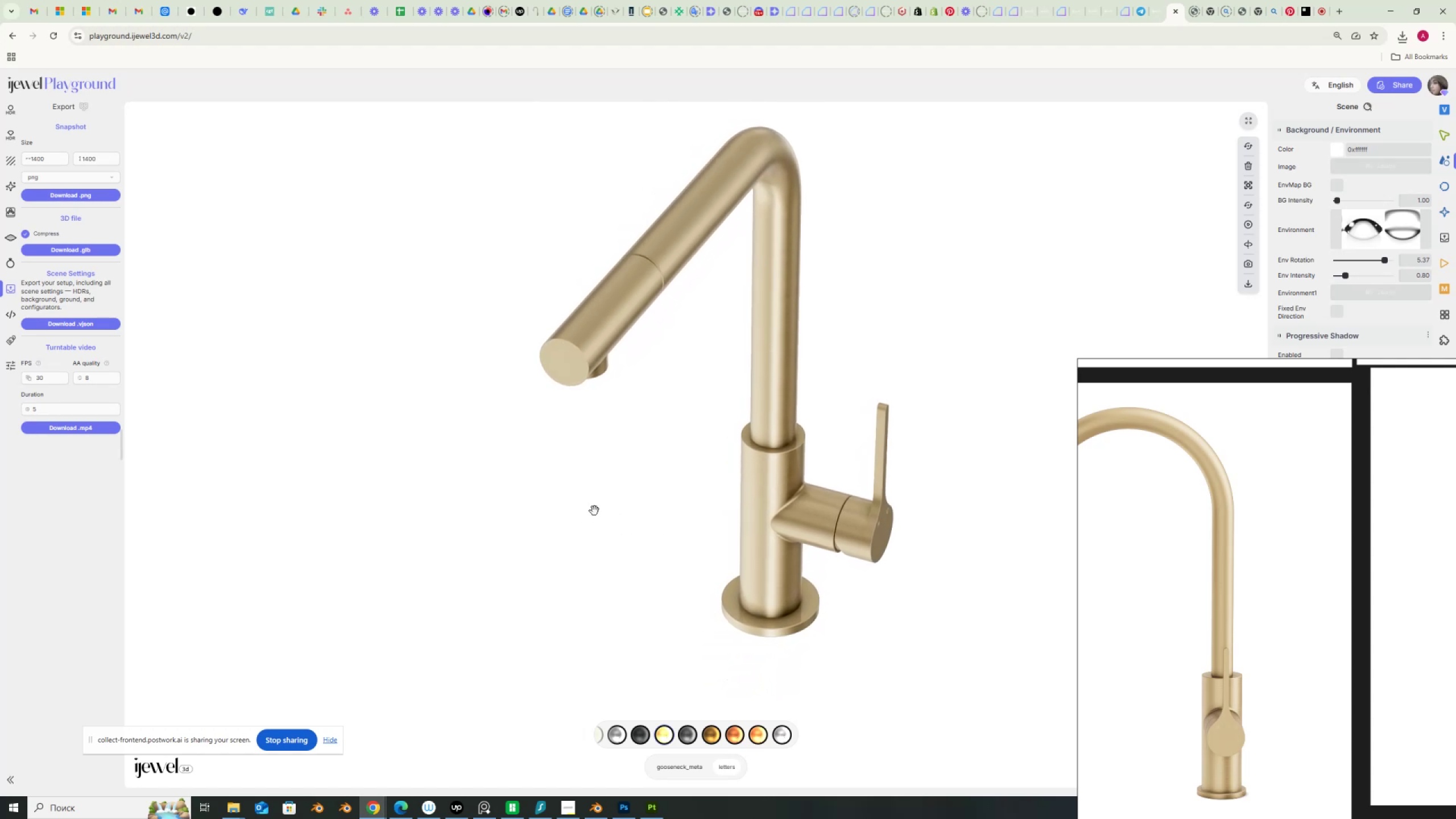 
scroll: coordinate [594, 511], scroll_direction: down, amount: 2.0
 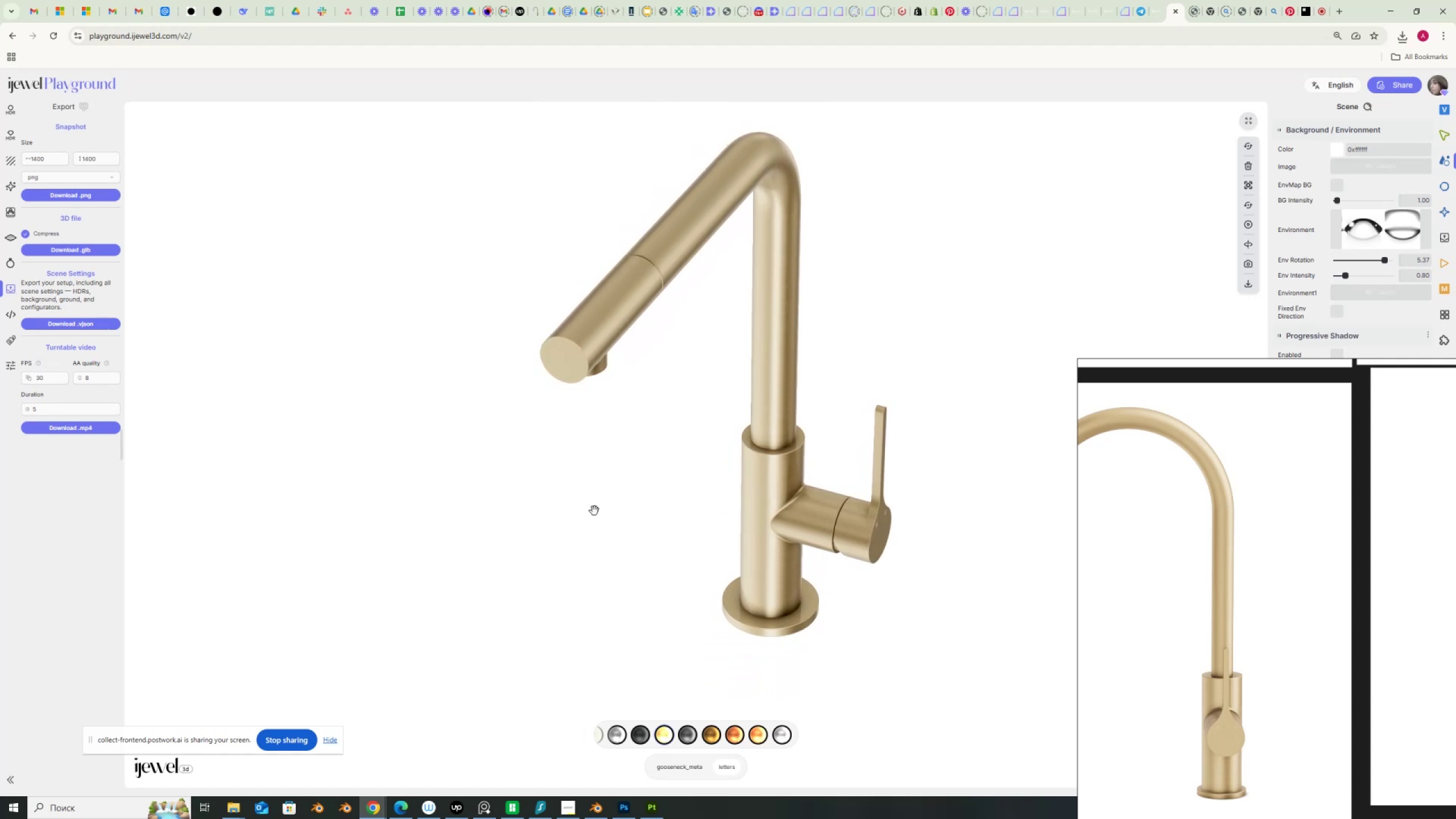 
scroll: coordinate [585, 514], scroll_direction: up, amount: 3.0
 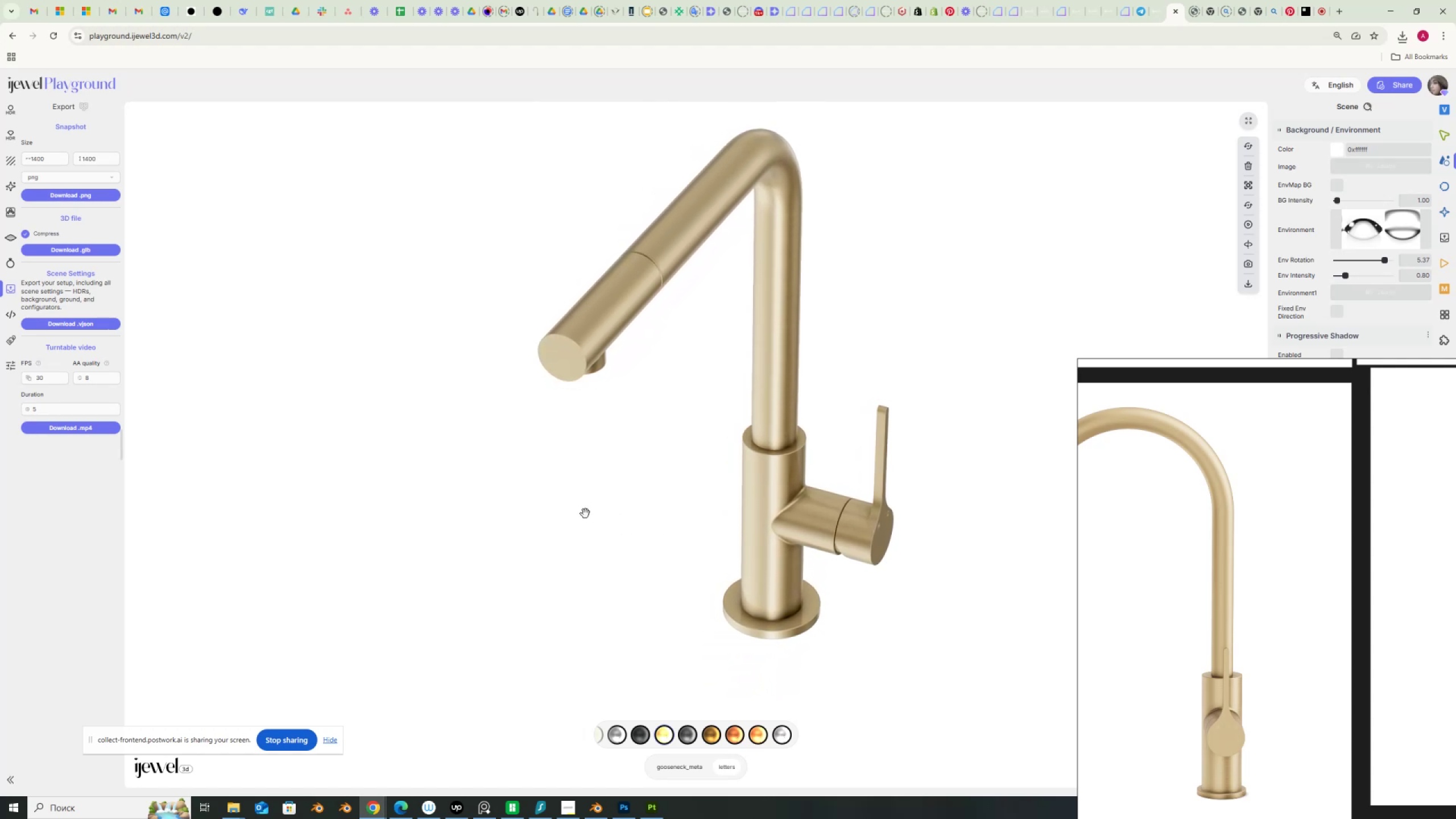 
hold_key(key=ShiftLeft, duration=1.53)
left_click_drag(start_coordinate=[577, 523], to_coordinate=[580, 585])
 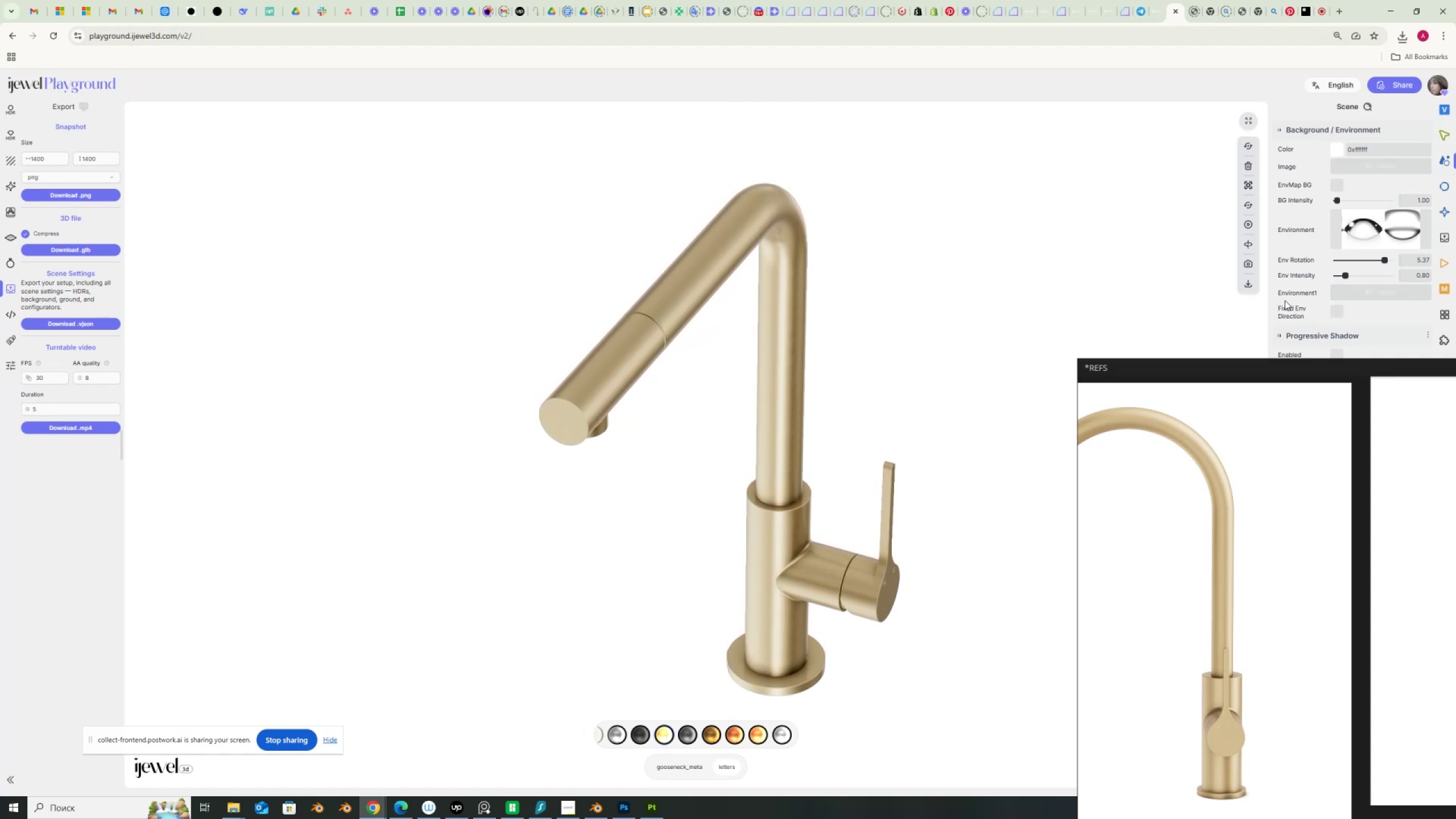 
hold_key(key=ShiftLeft, duration=1.53)
 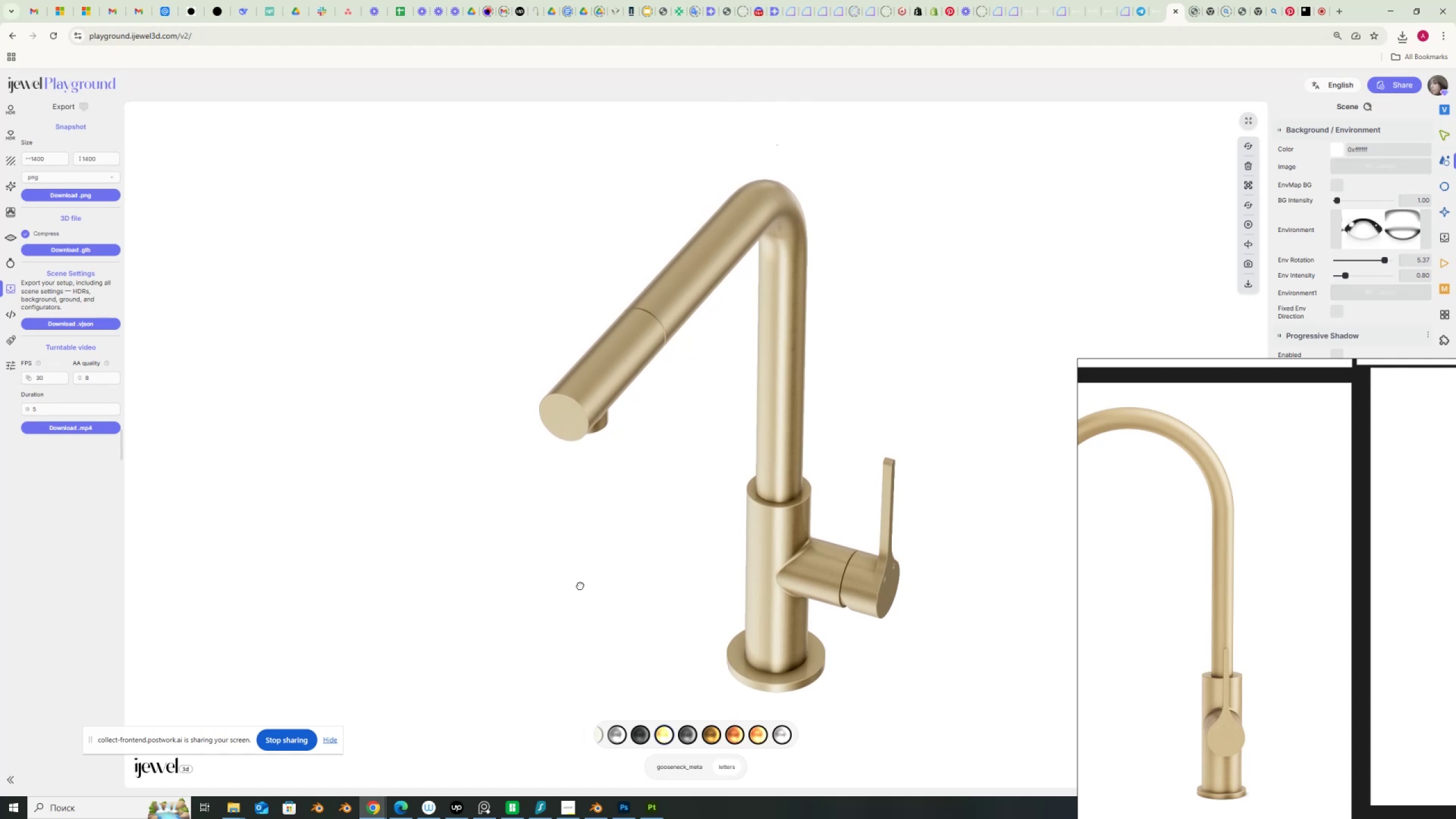 
hold_key(key=ShiftLeft, duration=1.07)
 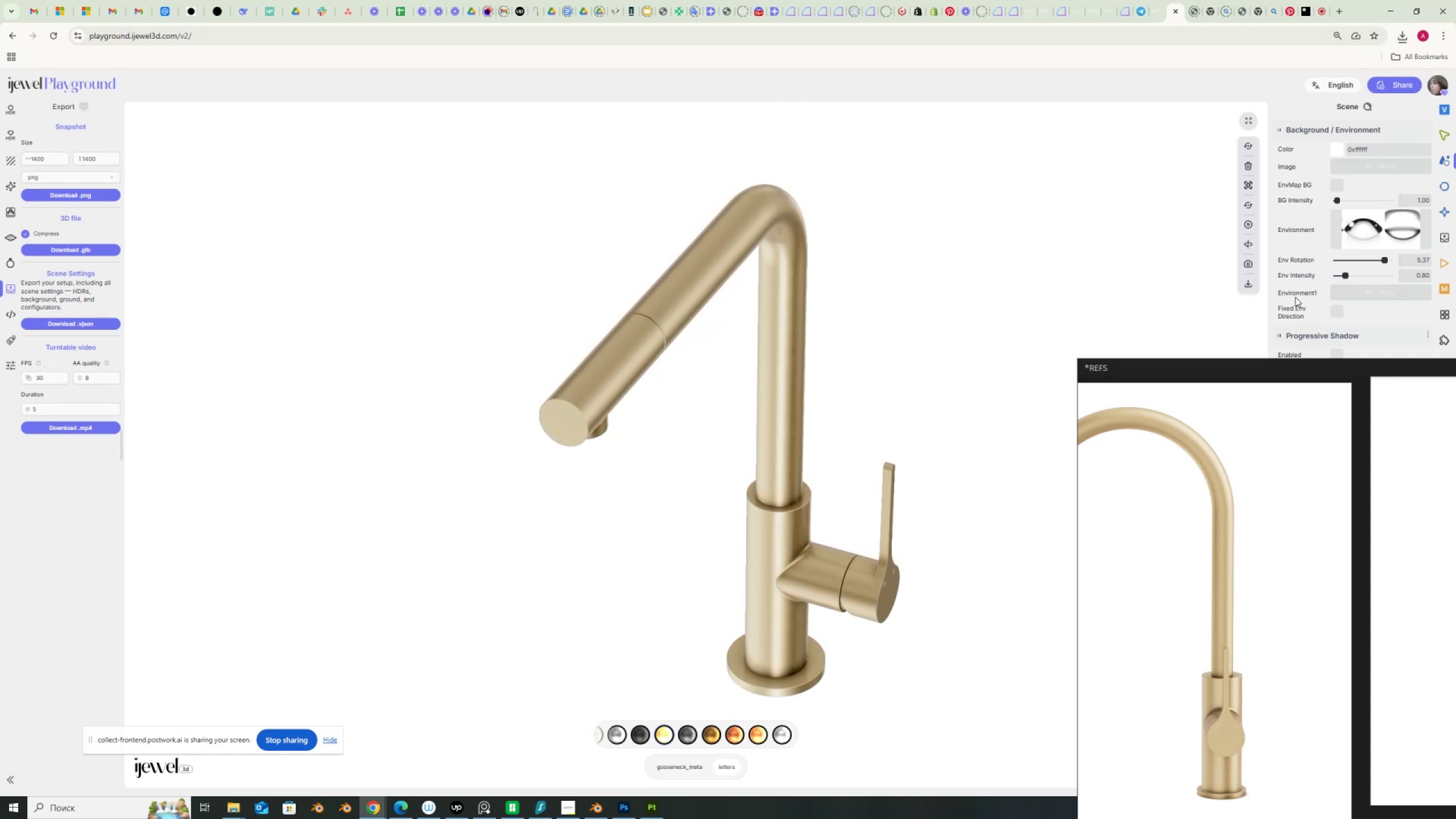 
key(PrintScreen)
 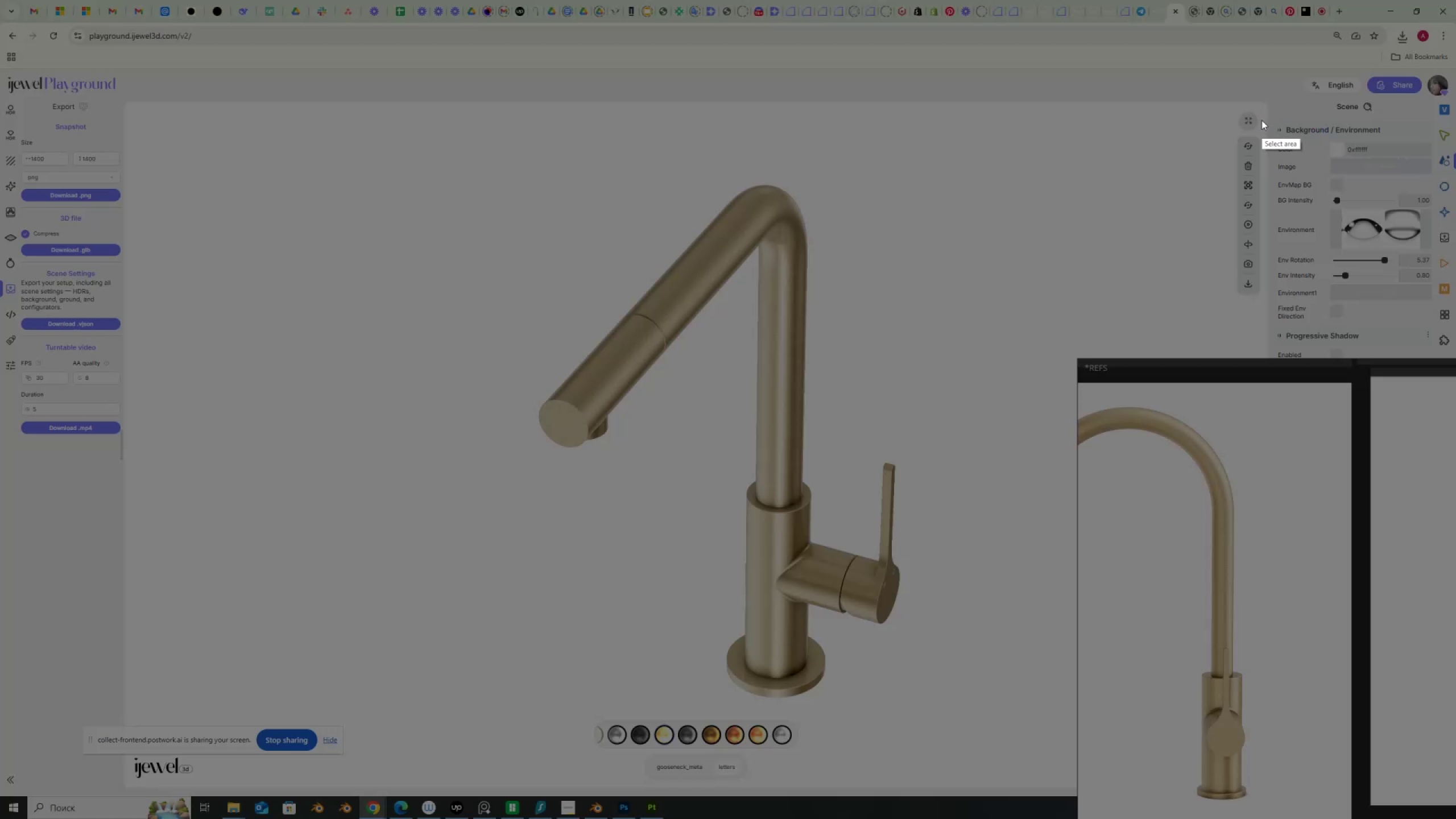 
left_click_drag(start_coordinate=[1258, 119], to_coordinate=[1455, 330])
 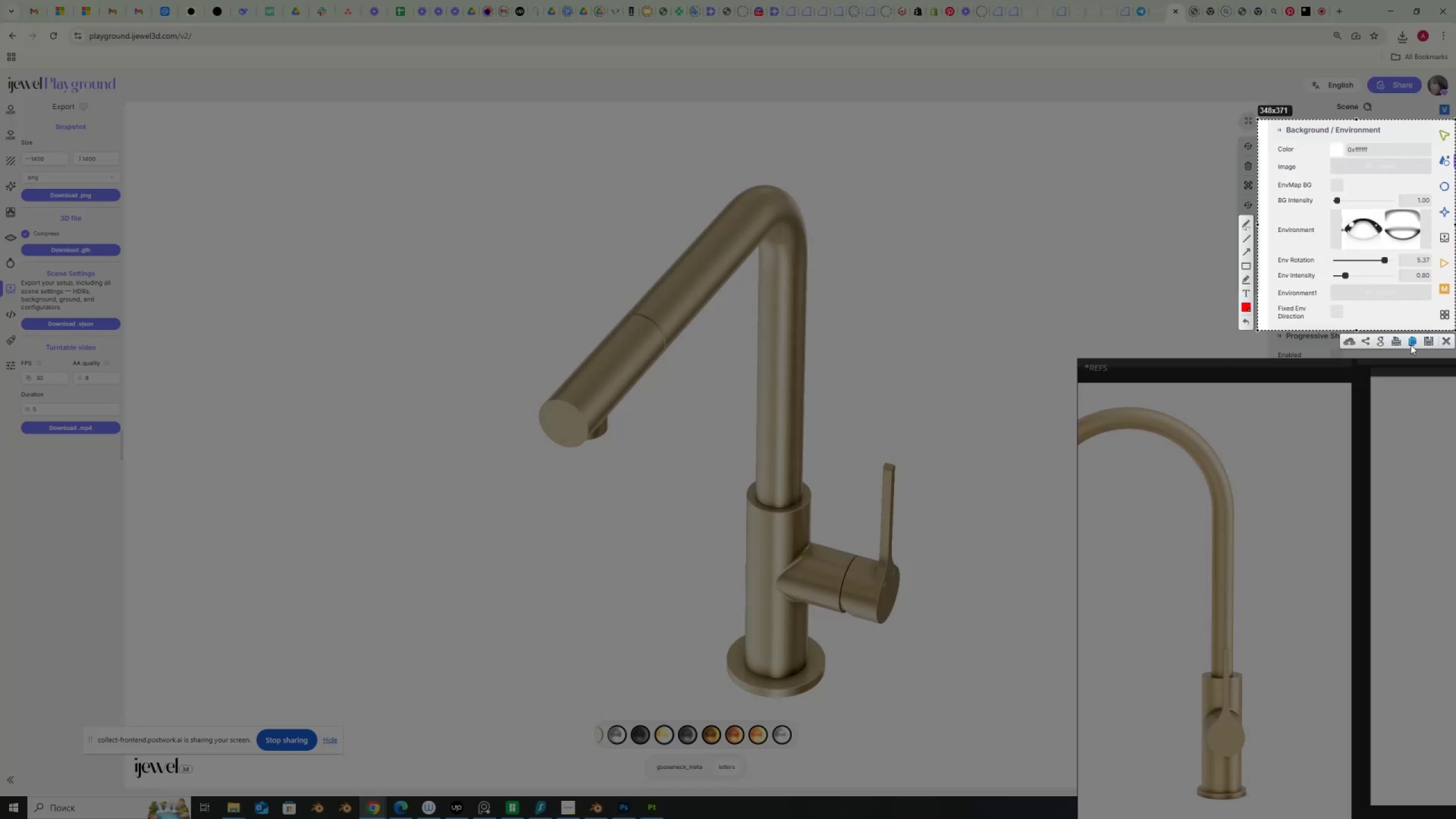 
left_click([1413, 341])
 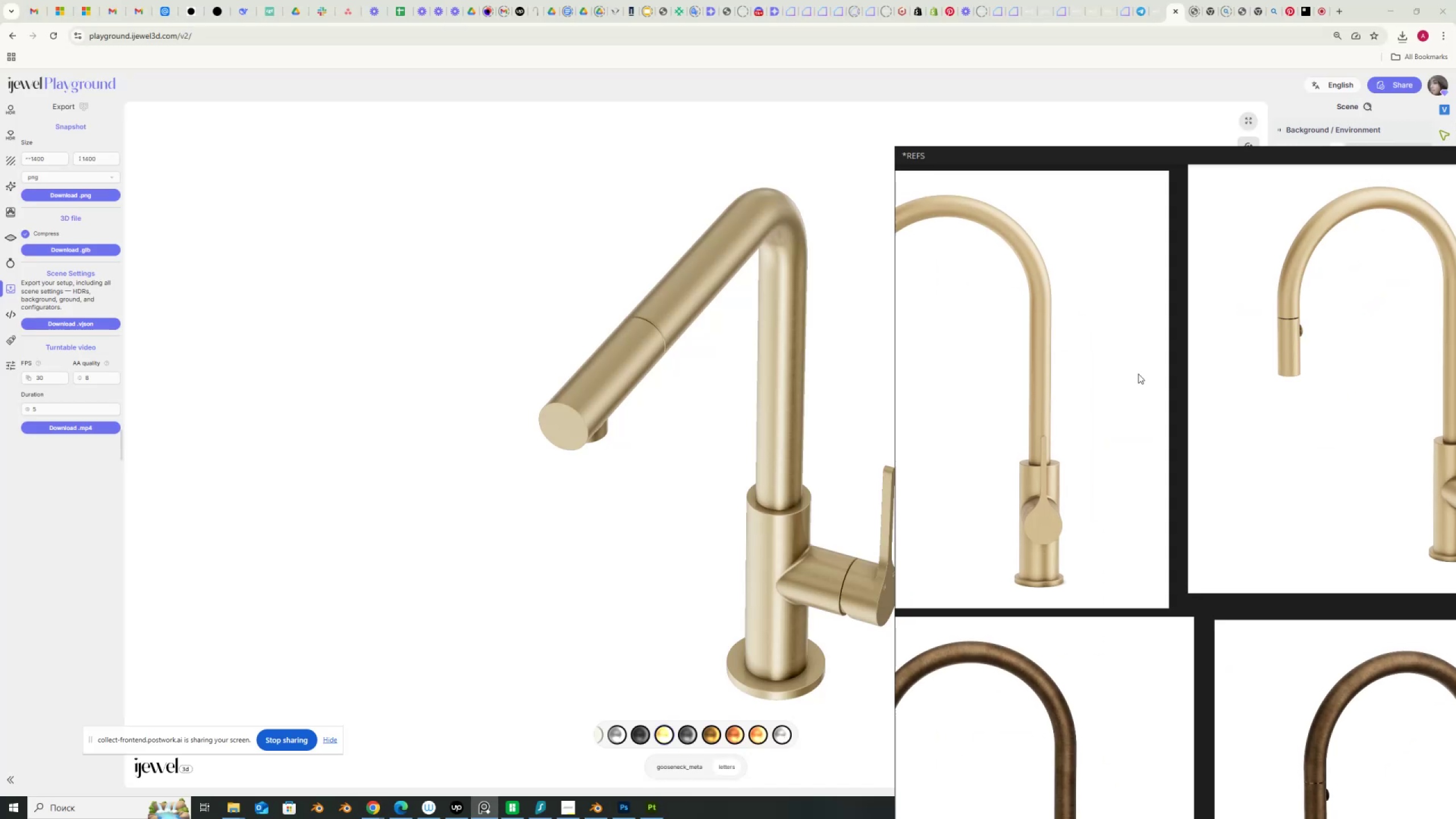 
scroll: coordinate [1087, 556], scroll_direction: down, amount: 5.0
 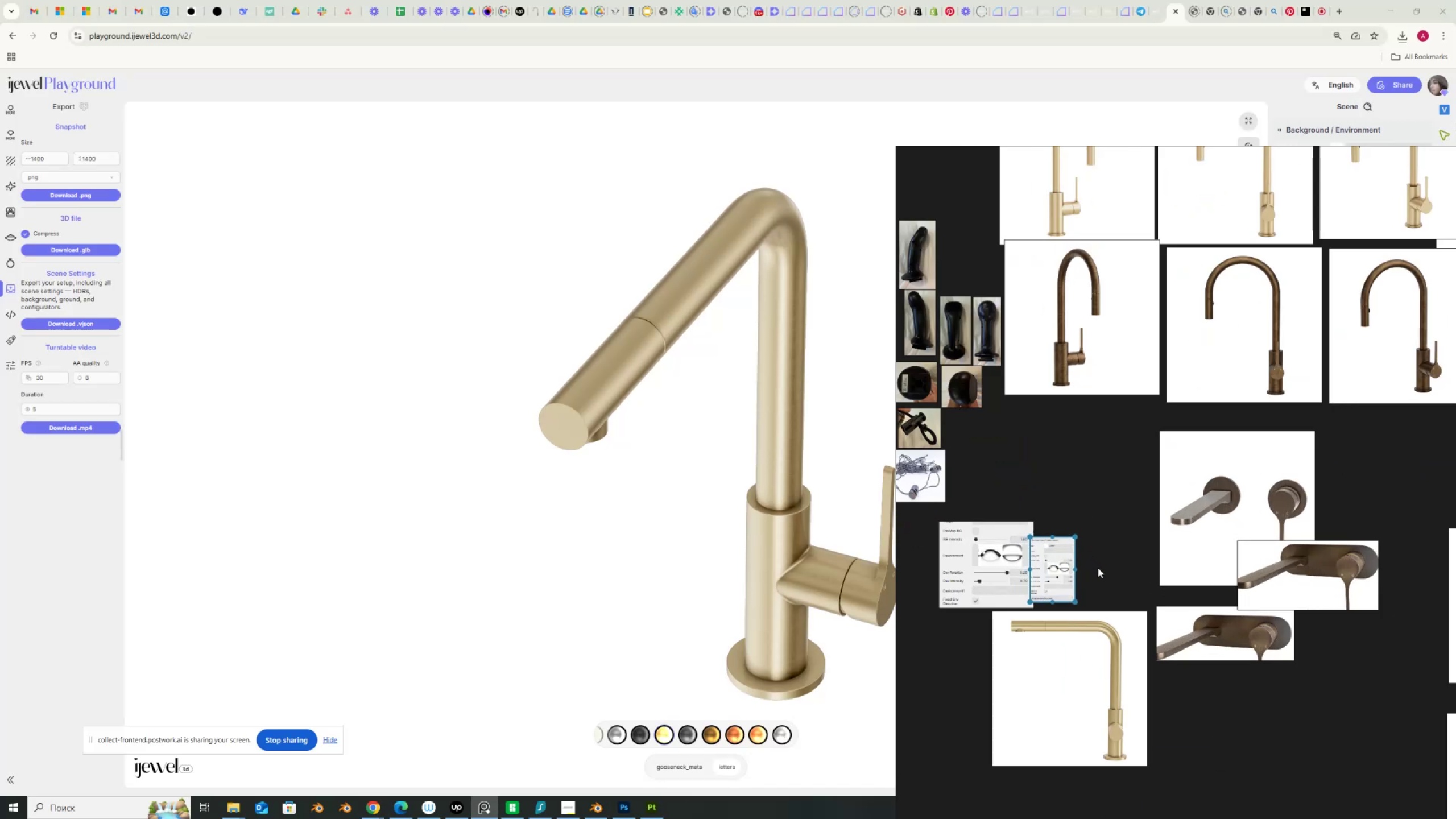 
left_click([1098, 568])
 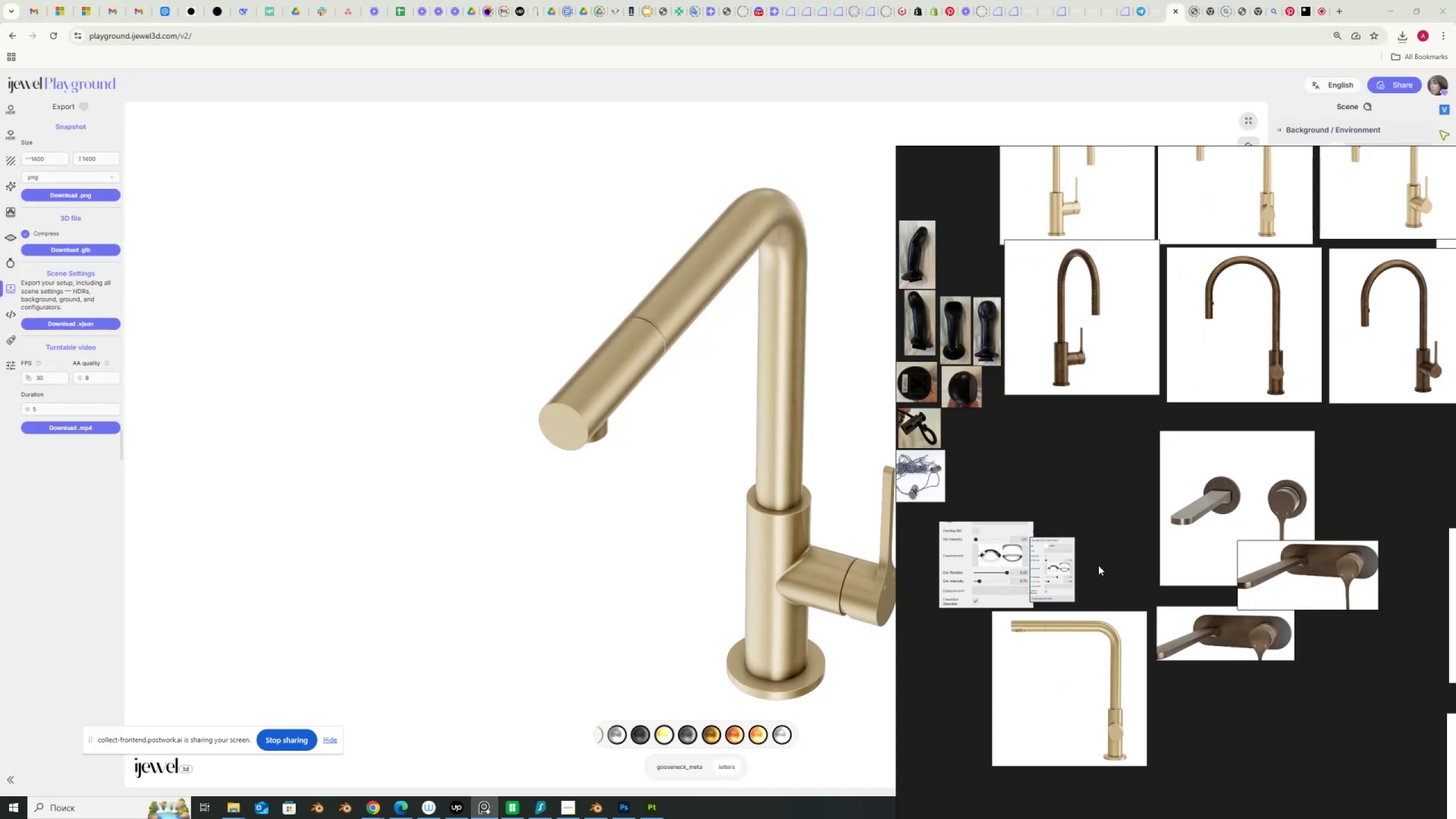 
key(Control+V)
 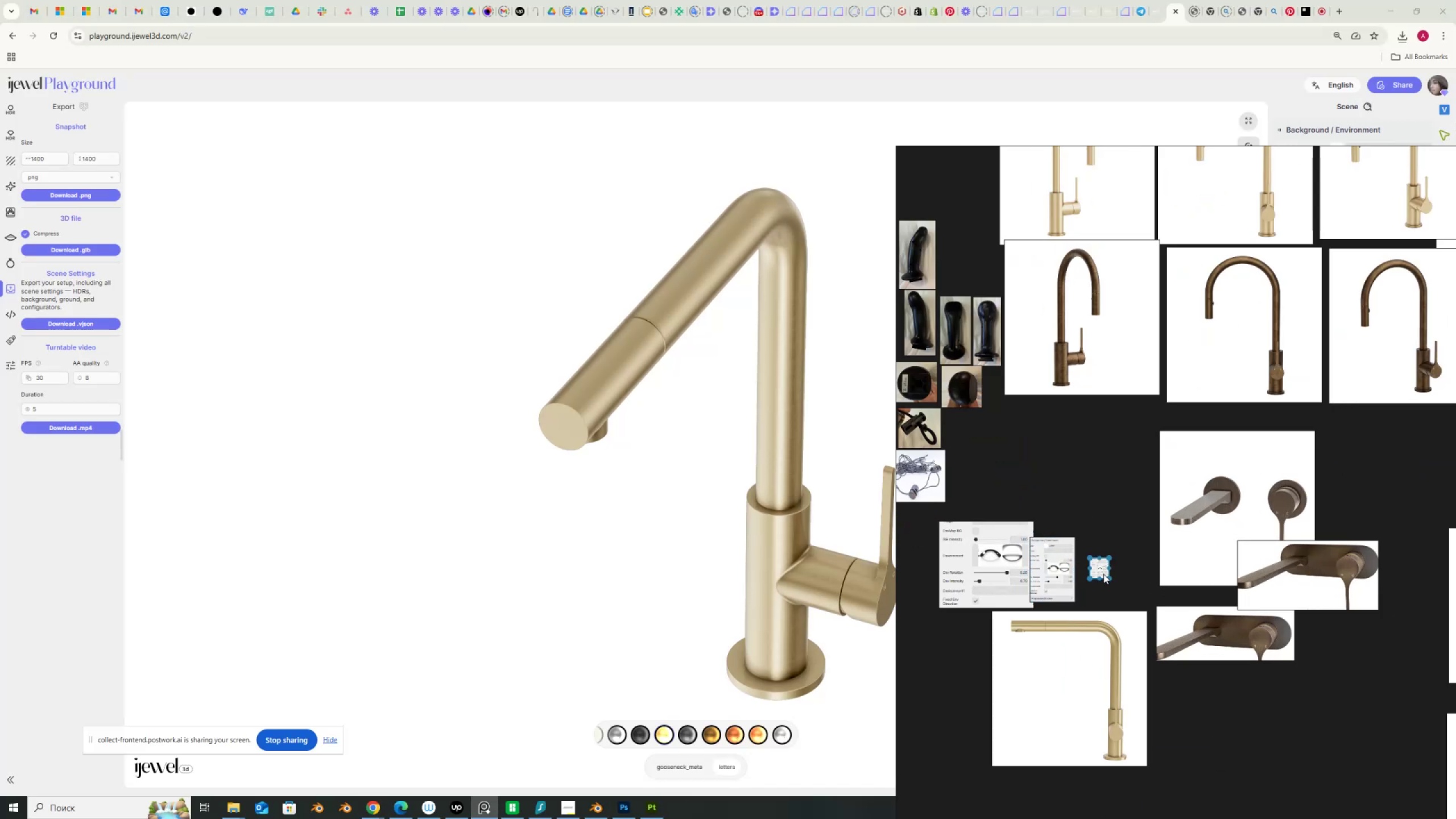 
left_click_drag(start_coordinate=[1107, 577], to_coordinate=[1135, 605])
 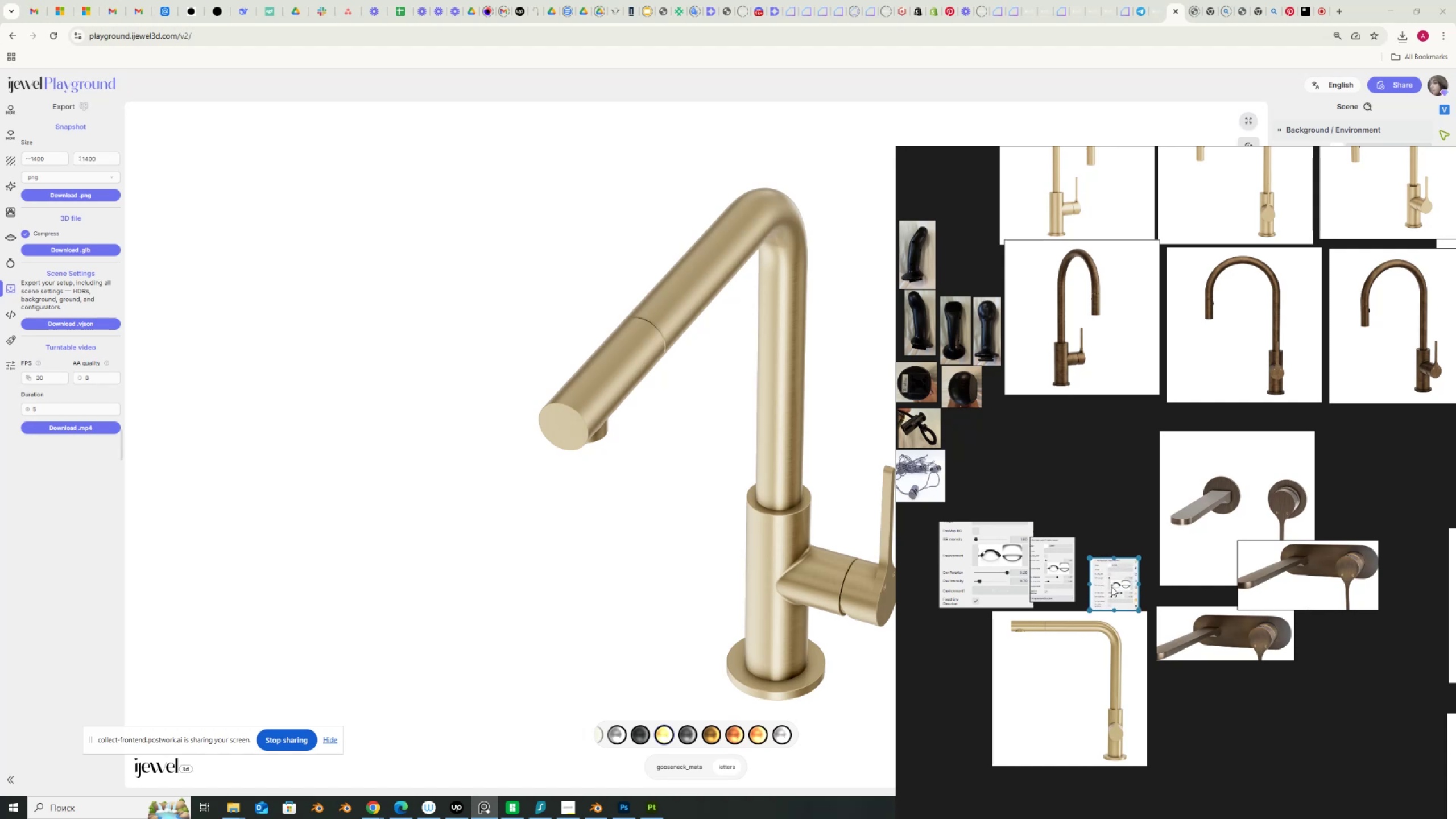 
left_click_drag(start_coordinate=[1108, 584], to_coordinate=[1097, 566])
 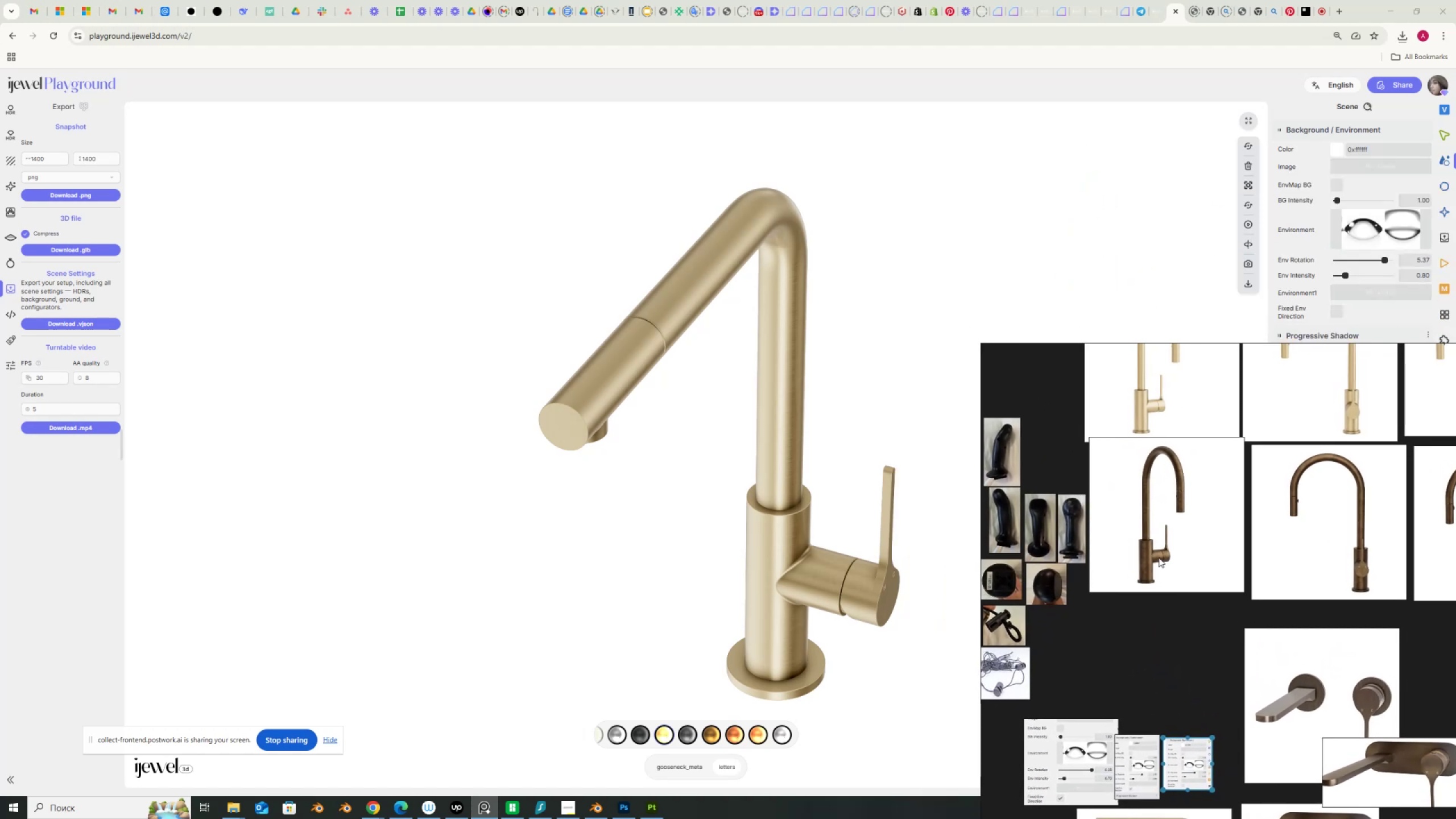 
wait(9.55)
 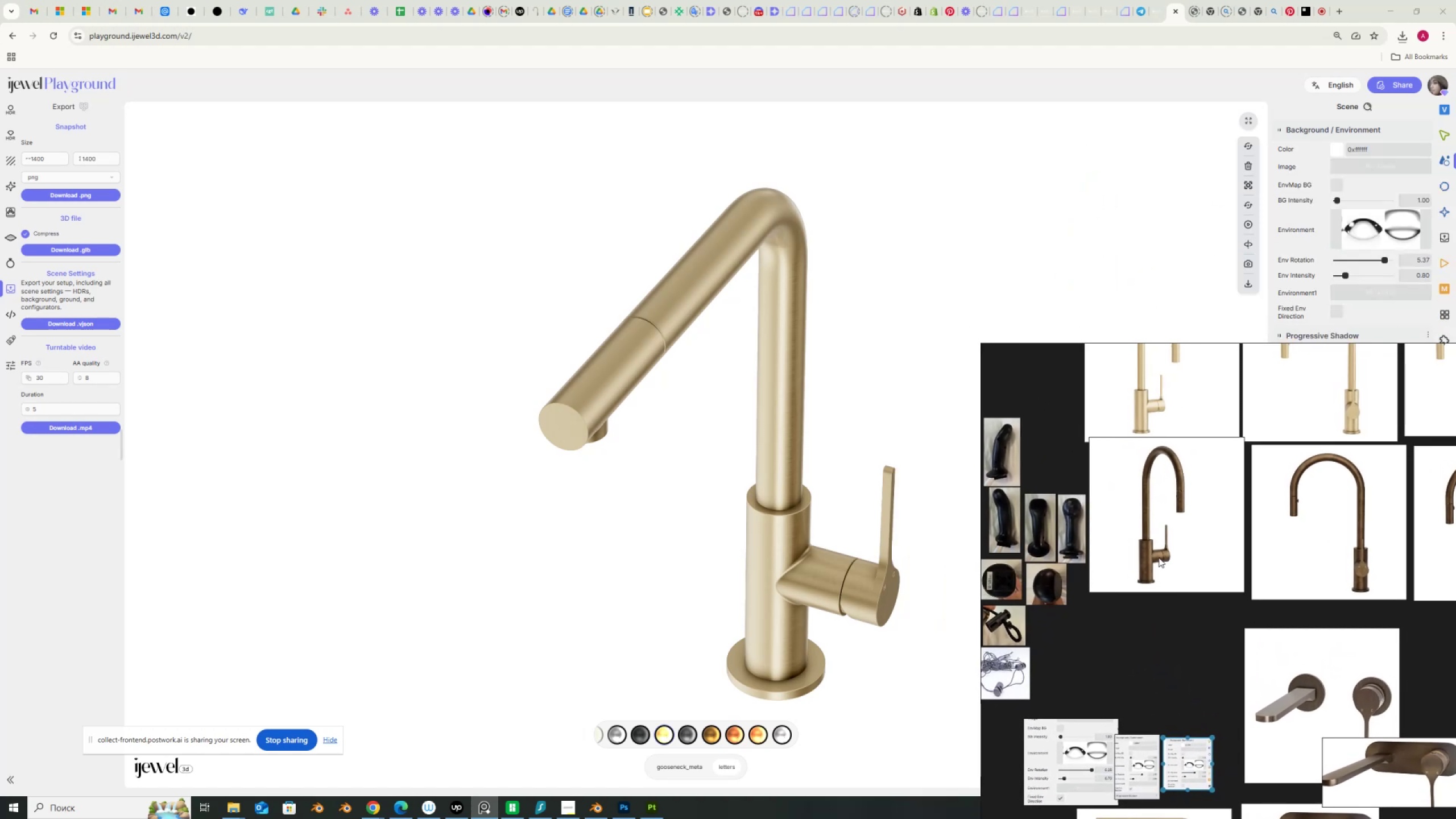 
left_click([1335, 309])
 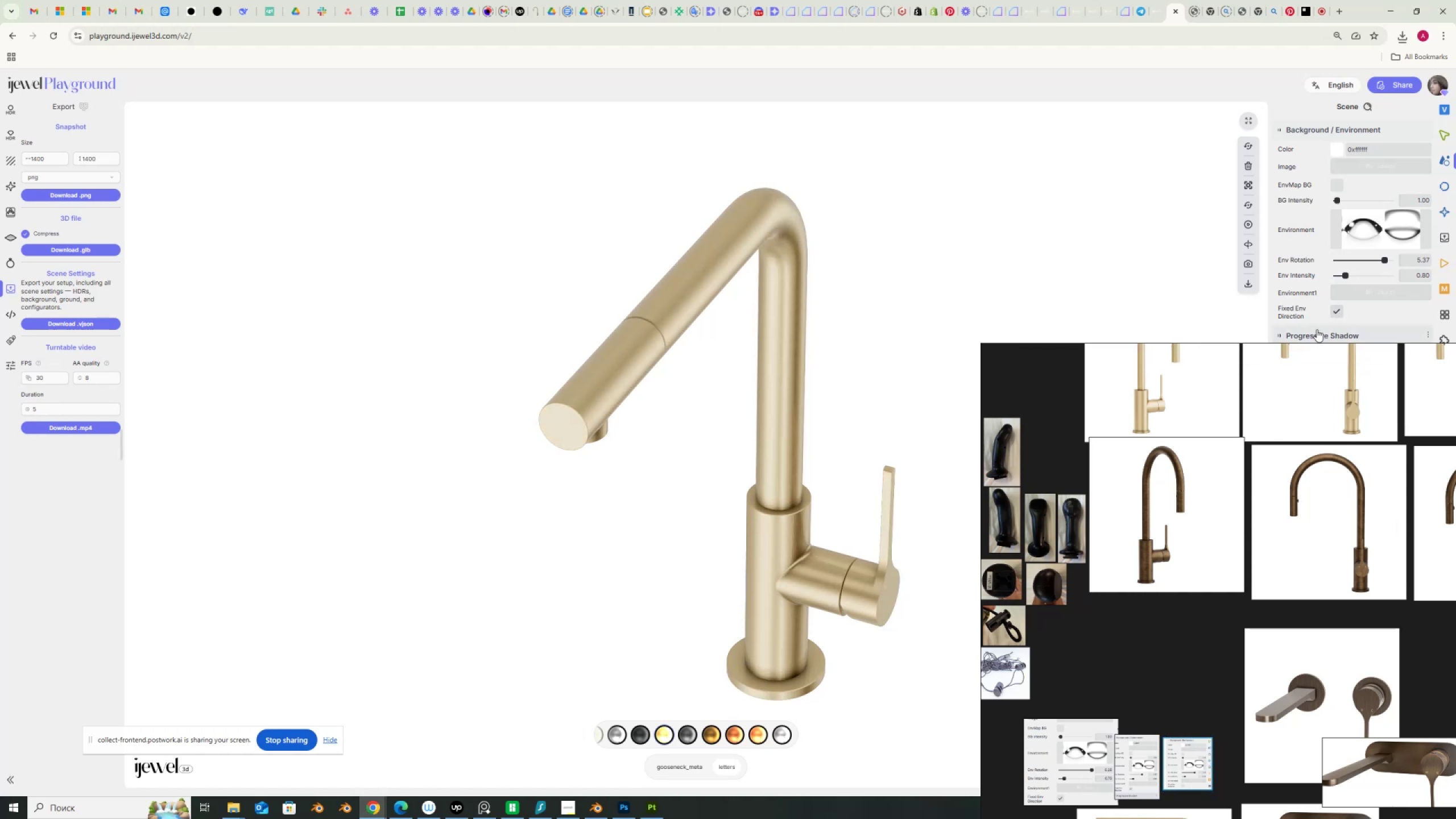 
scroll: coordinate [776, 520], scroll_direction: up, amount: 8.0
 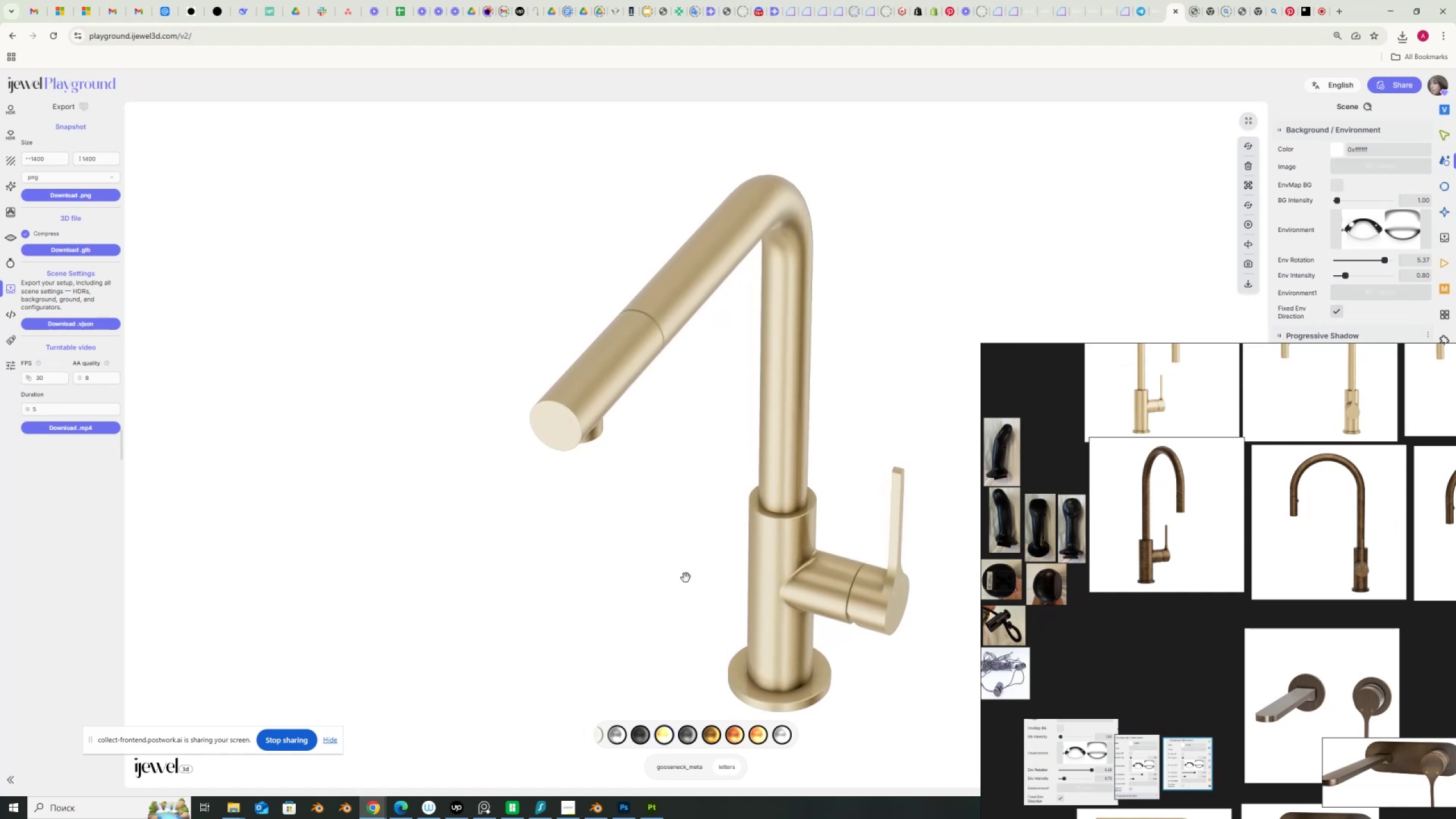 
hold_key(key=ShiftLeft, duration=1.52)
left_click_drag(start_coordinate=[684, 555], to_coordinate=[669, 560])
 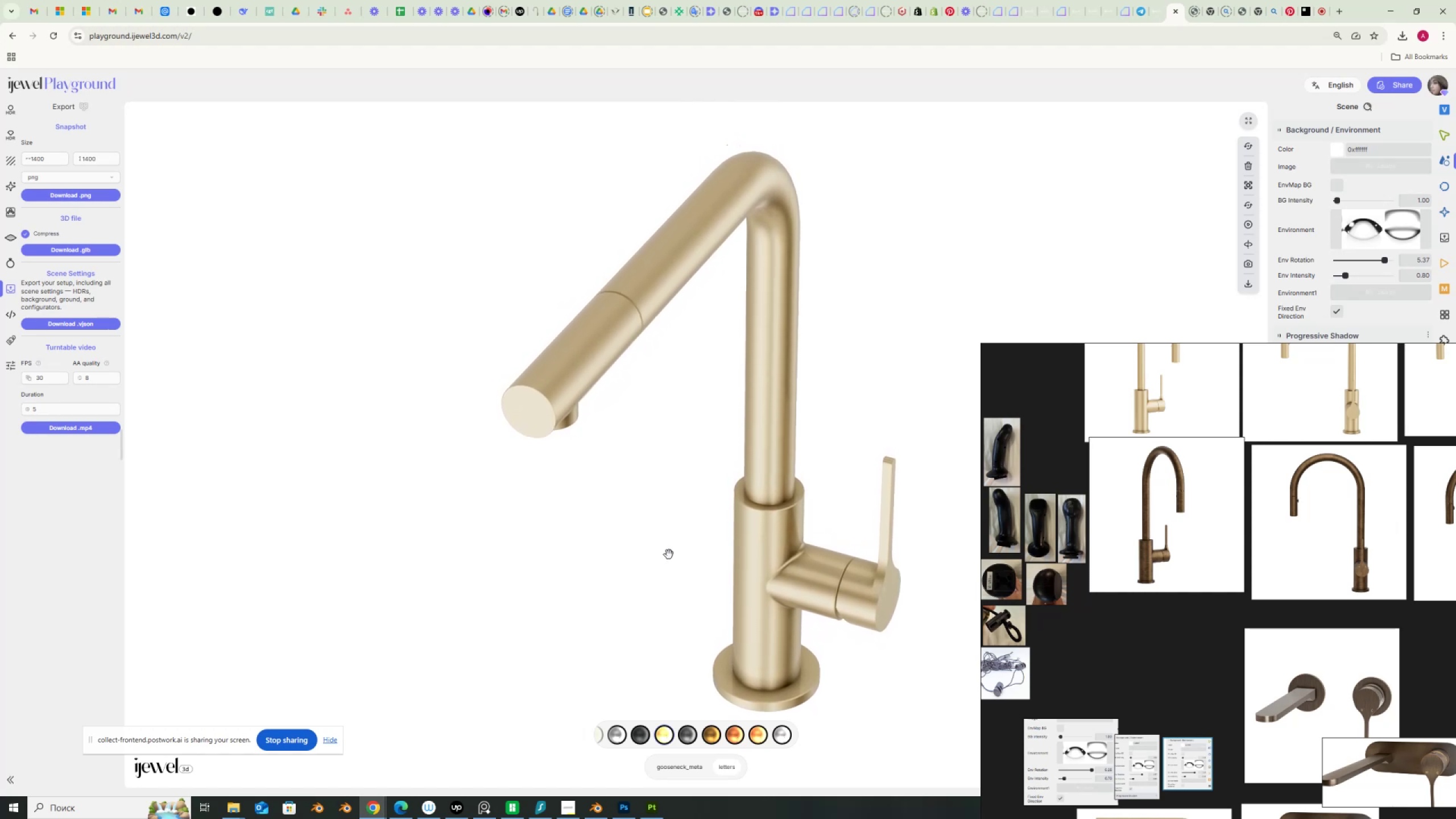 
hold_key(key=ShiftLeft, duration=1.52)
 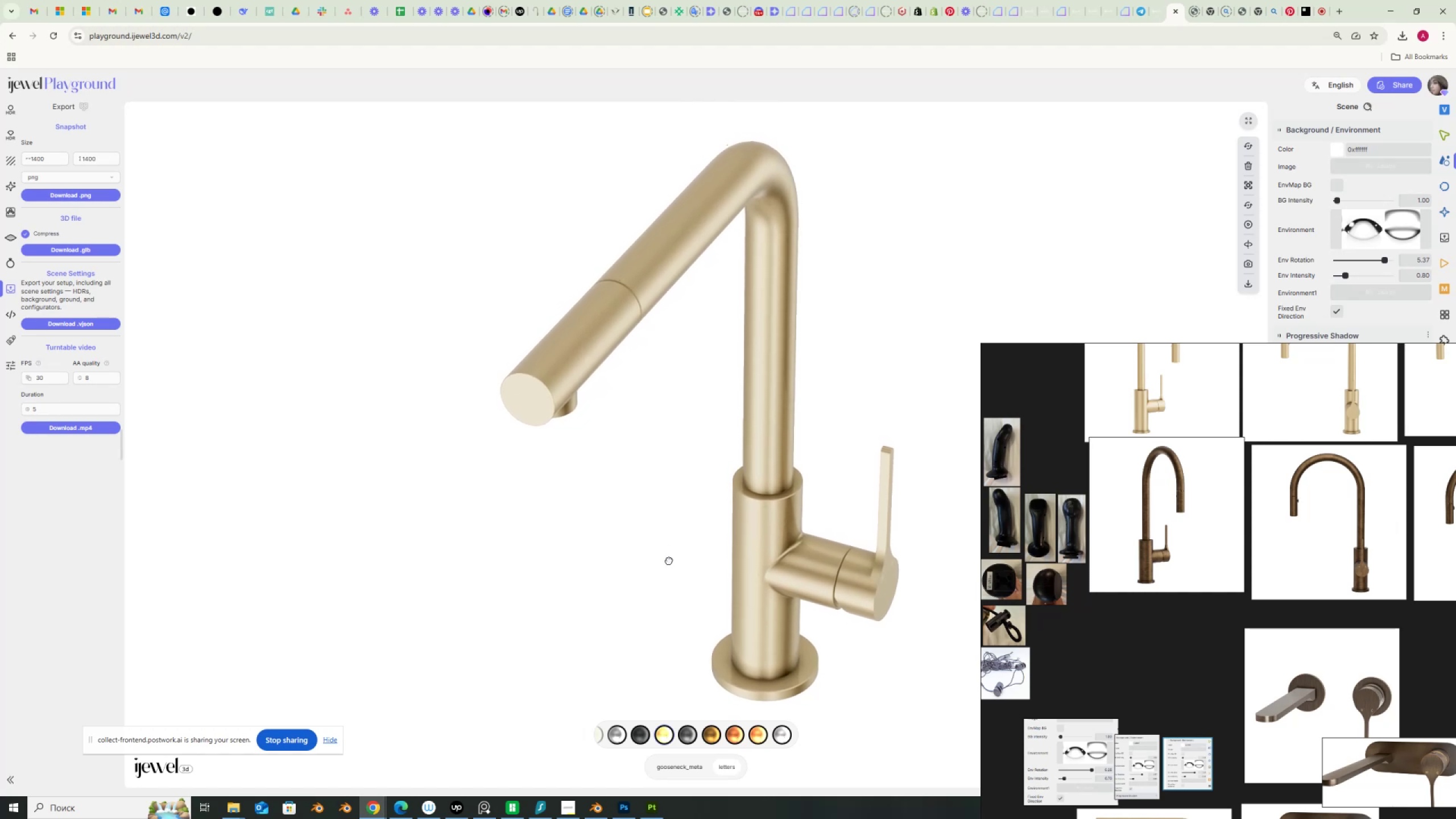 
hold_key(key=ShiftLeft, duration=0.89)
 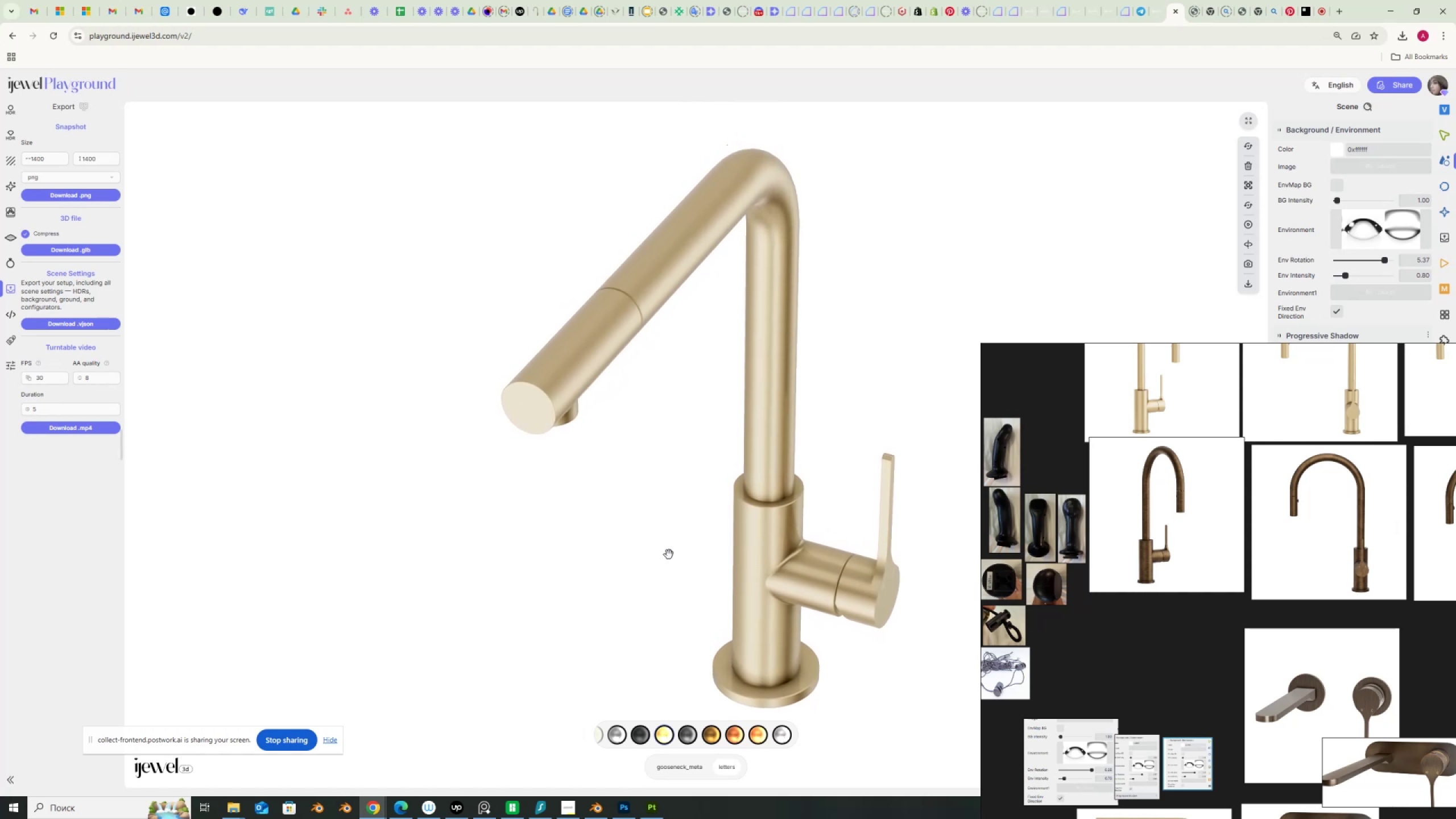 
scroll: coordinate [669, 555], scroll_direction: up, amount: 4.0
 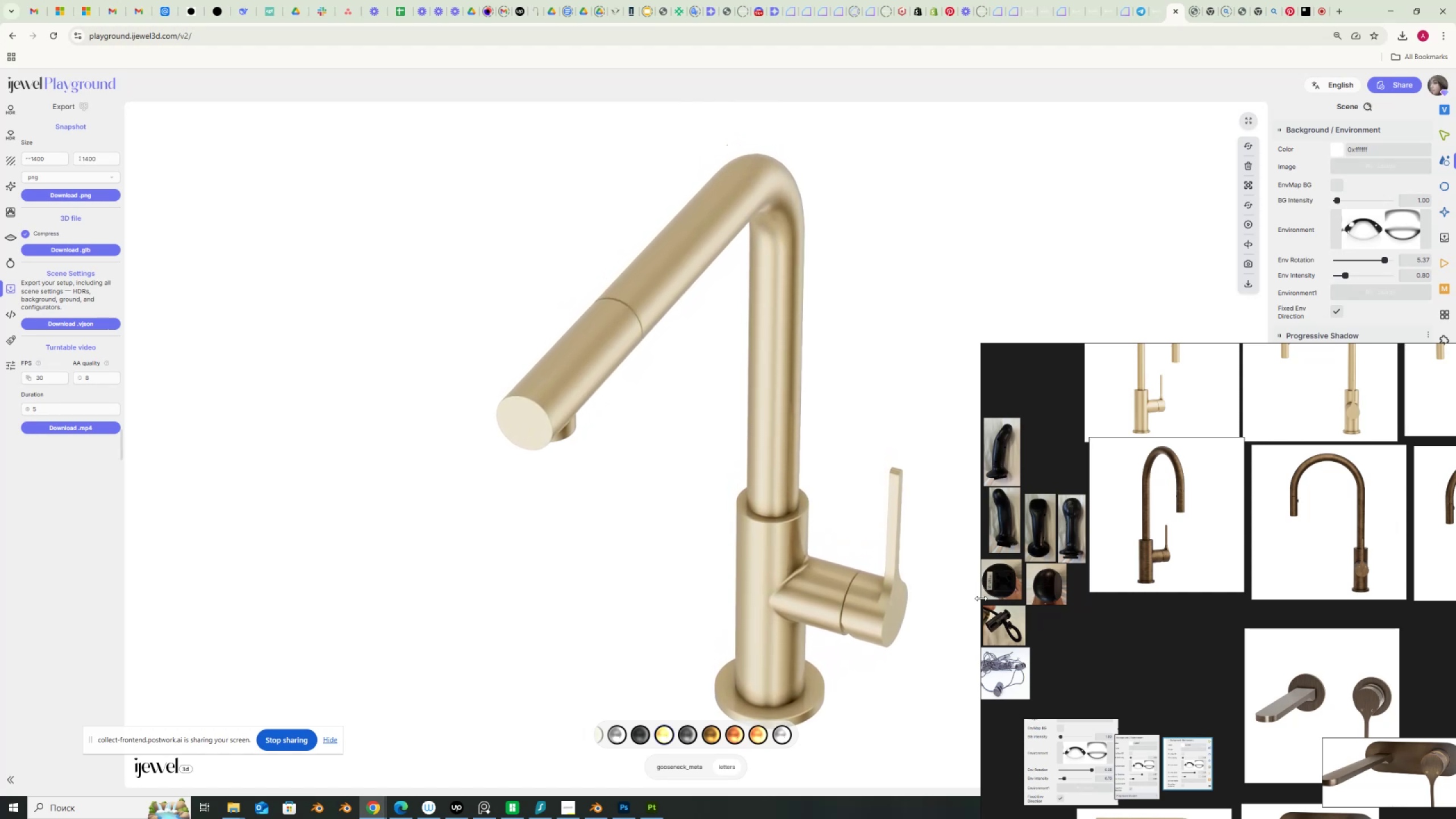 
scroll: coordinate [1222, 688], scroll_direction: down, amount: 4.0
 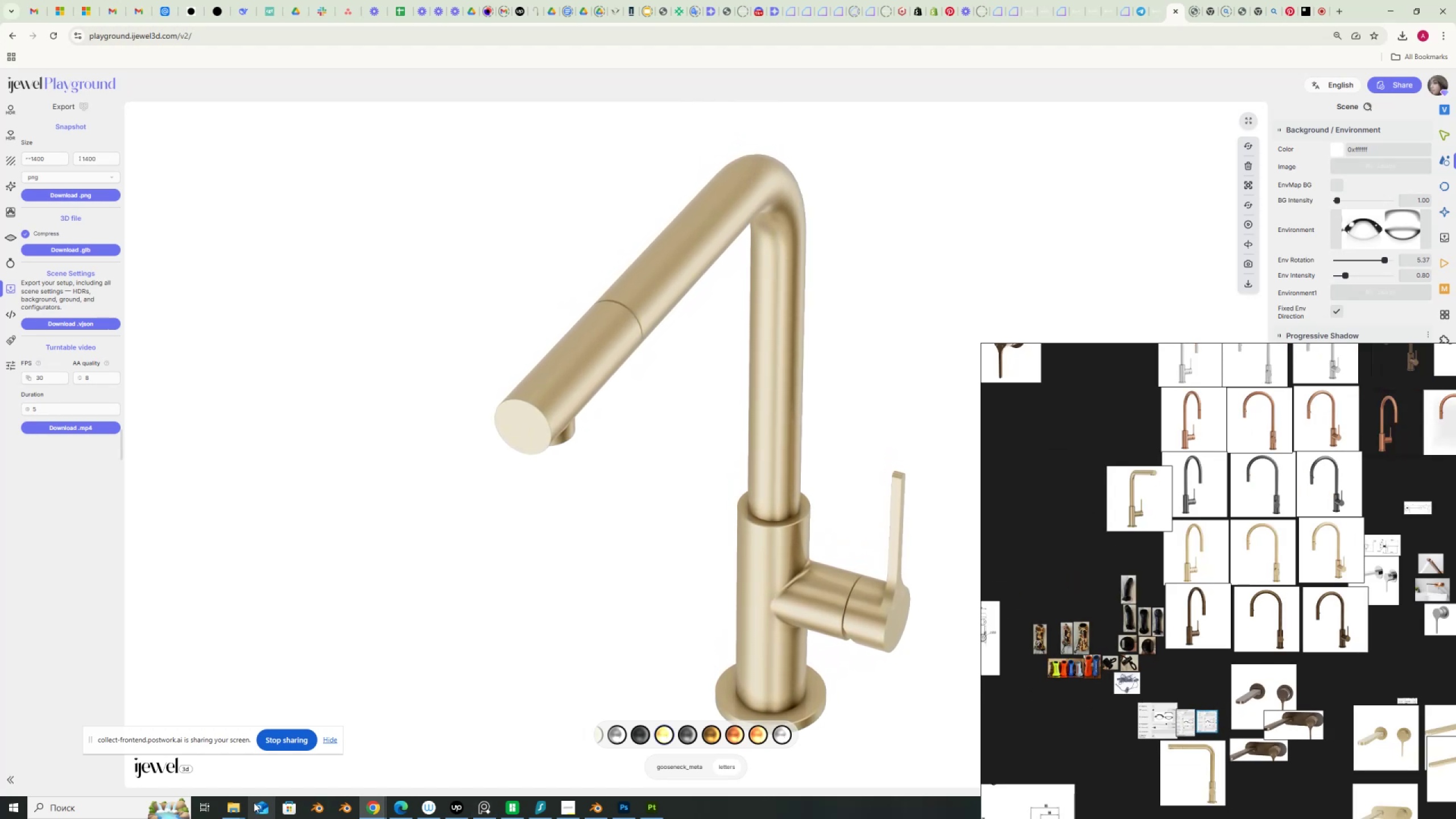 
left_click([234, 806])
 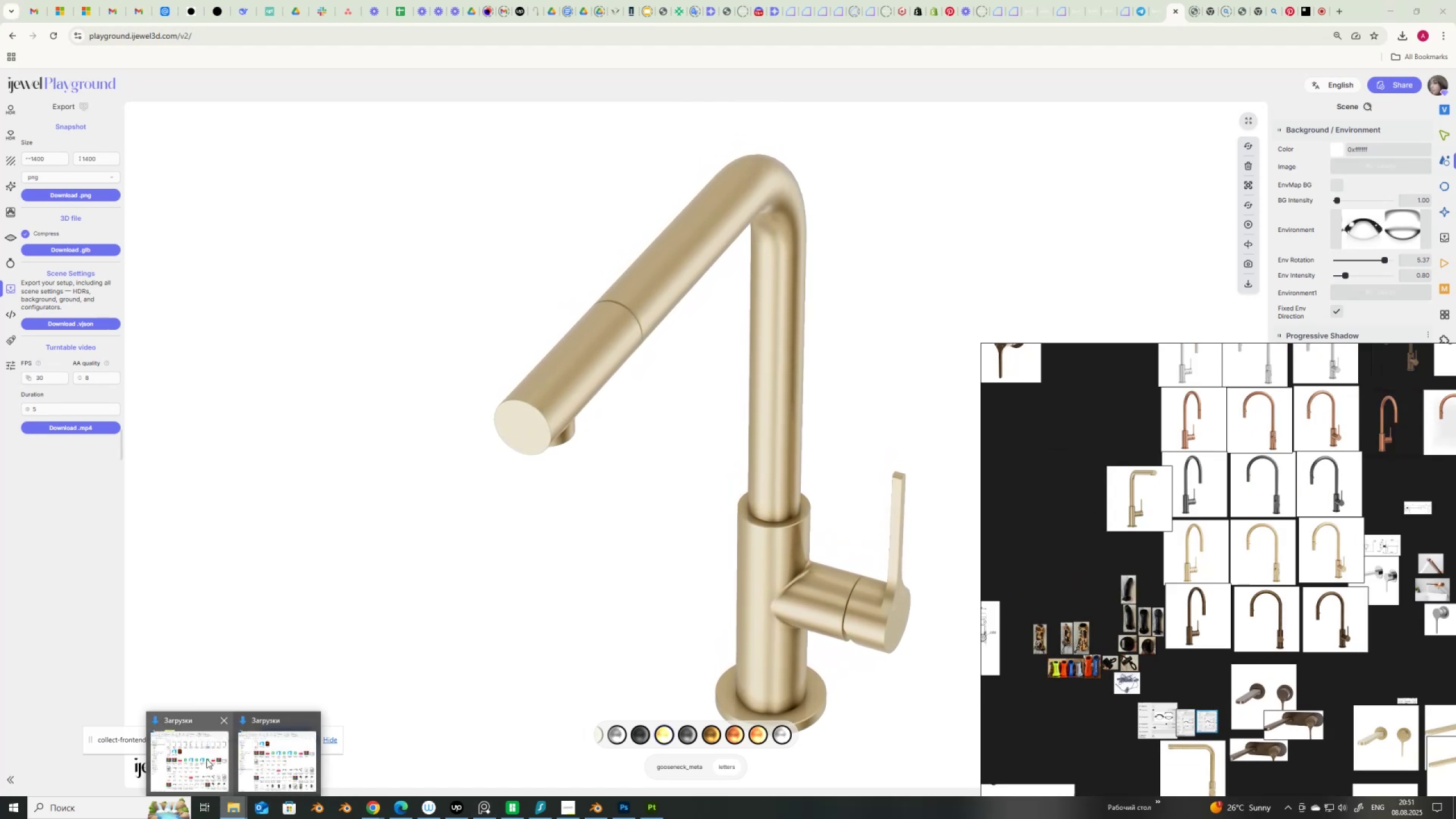 
left_click([202, 759])
 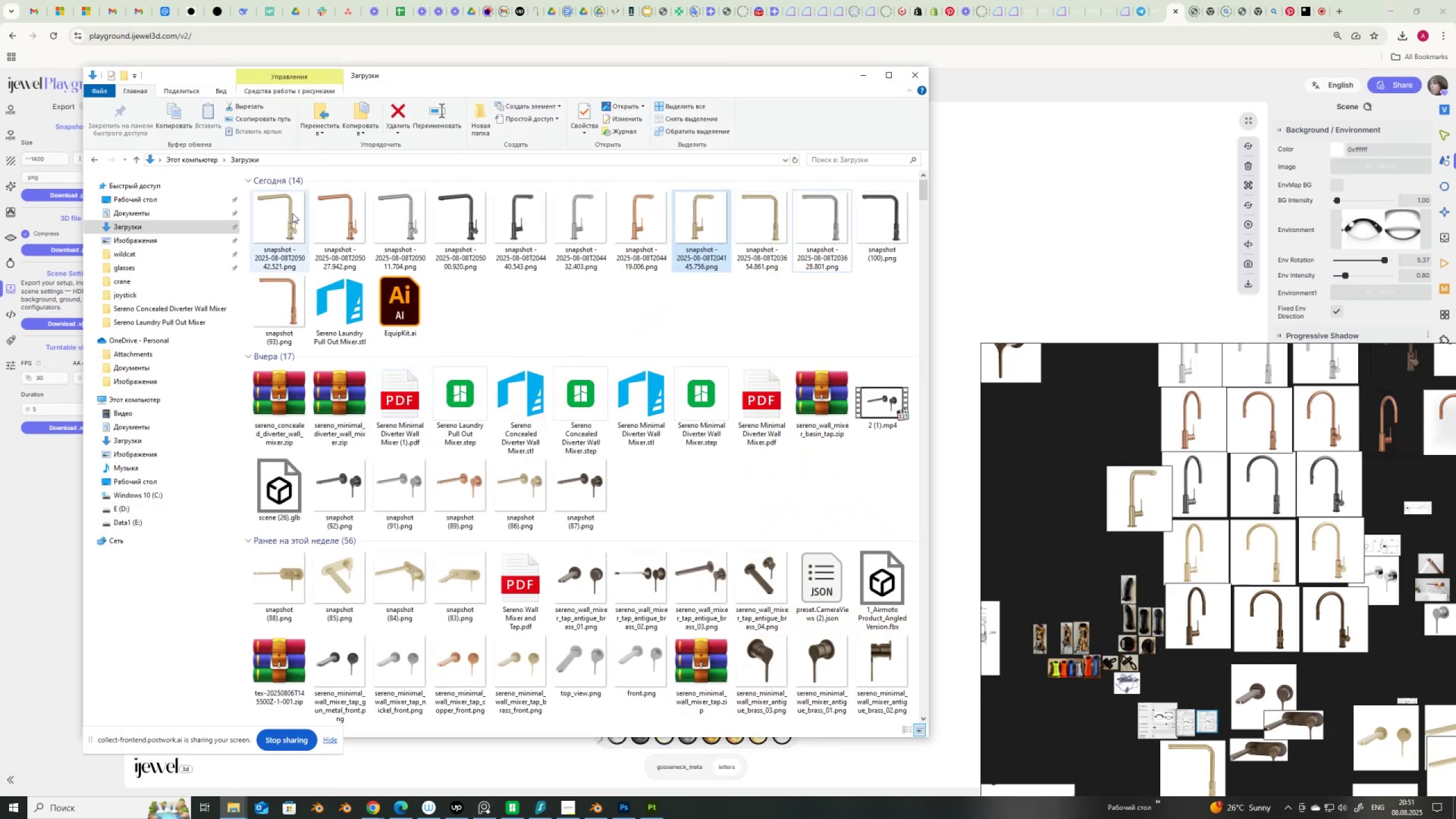 
left_click_drag(start_coordinate=[287, 216], to_coordinate=[1081, 516])
 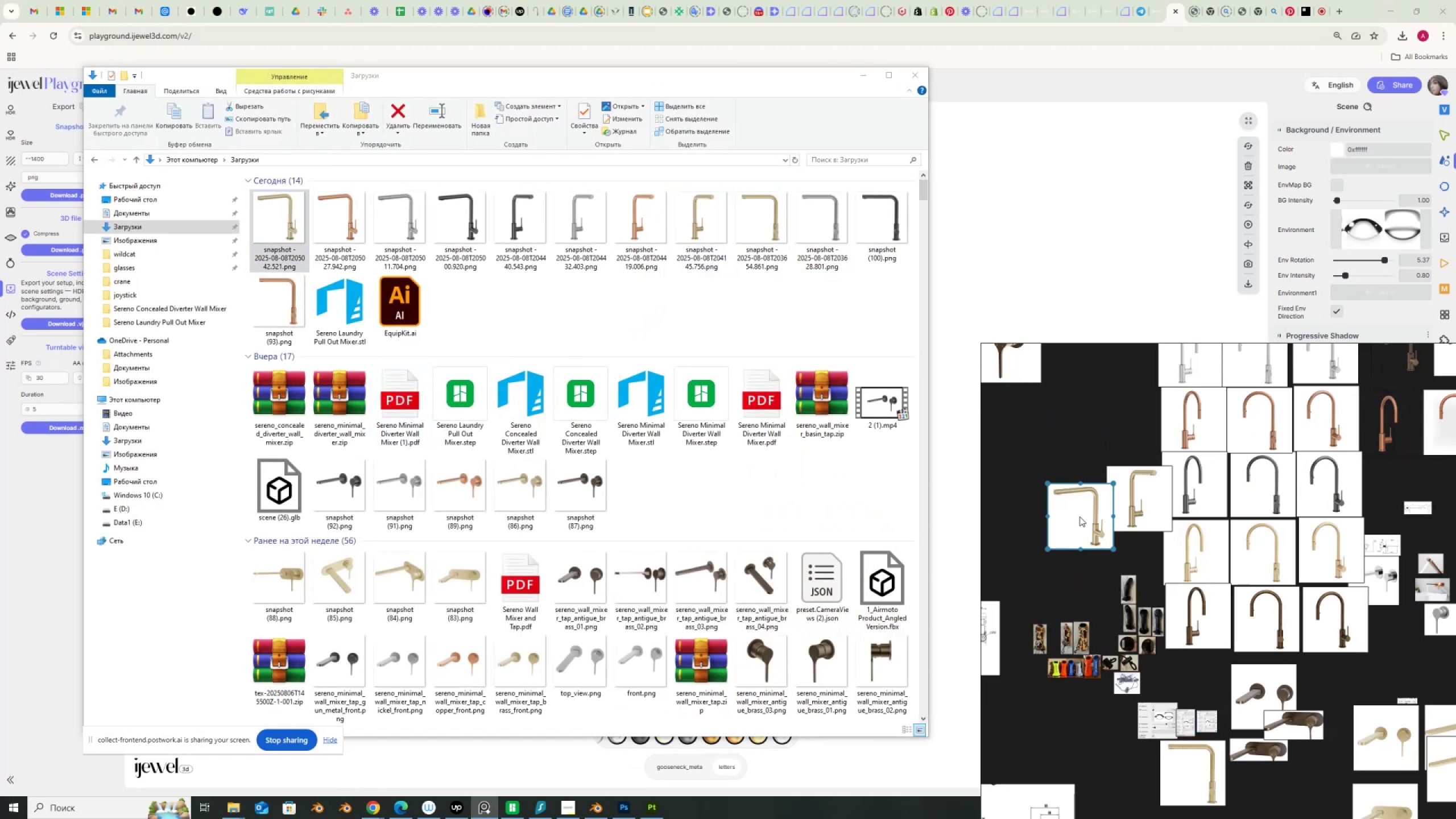 
scroll: coordinate [1079, 516], scroll_direction: up, amount: 2.0
 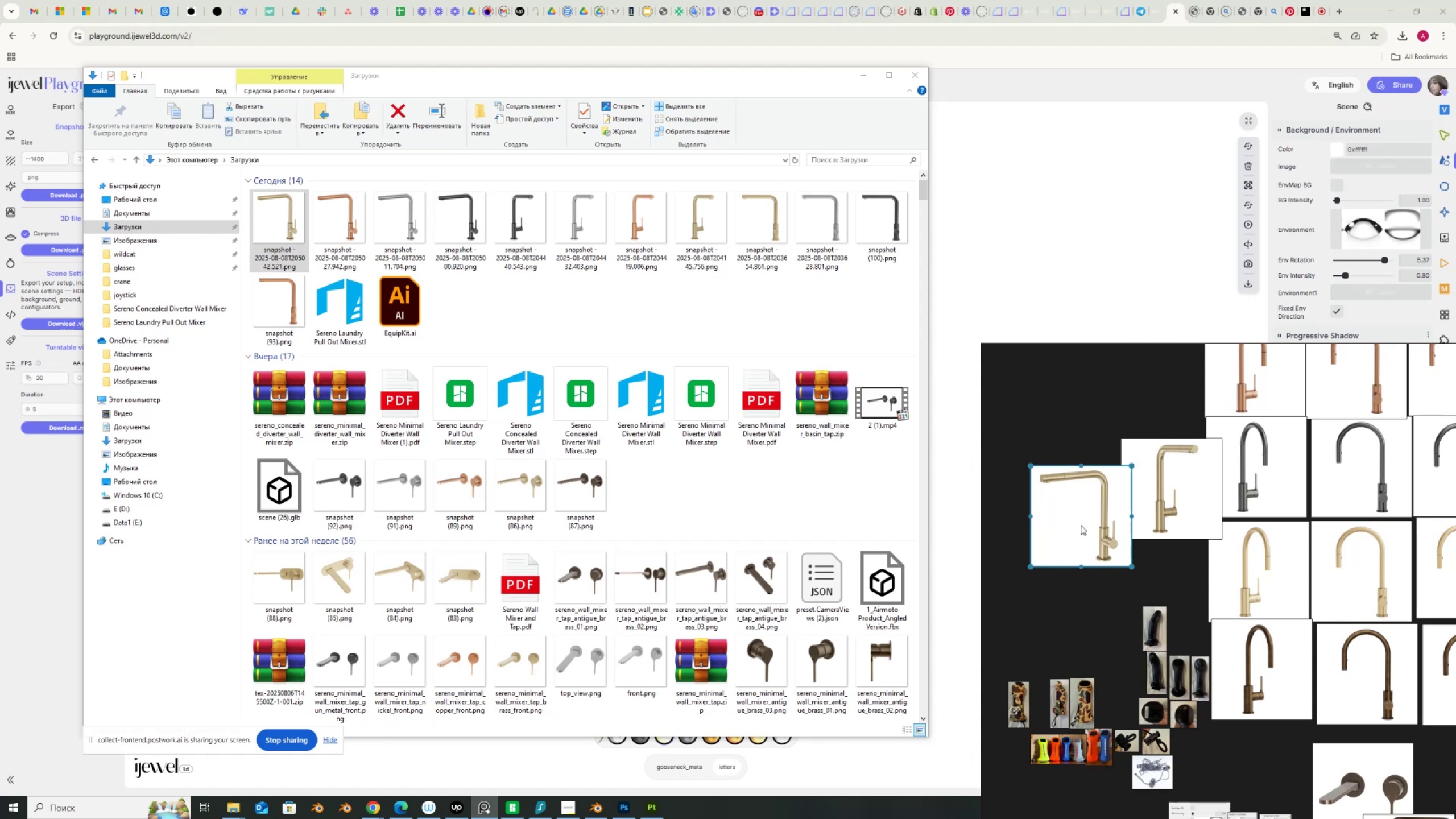 
left_click_drag(start_coordinate=[1082, 528], to_coordinate=[1075, 502])
 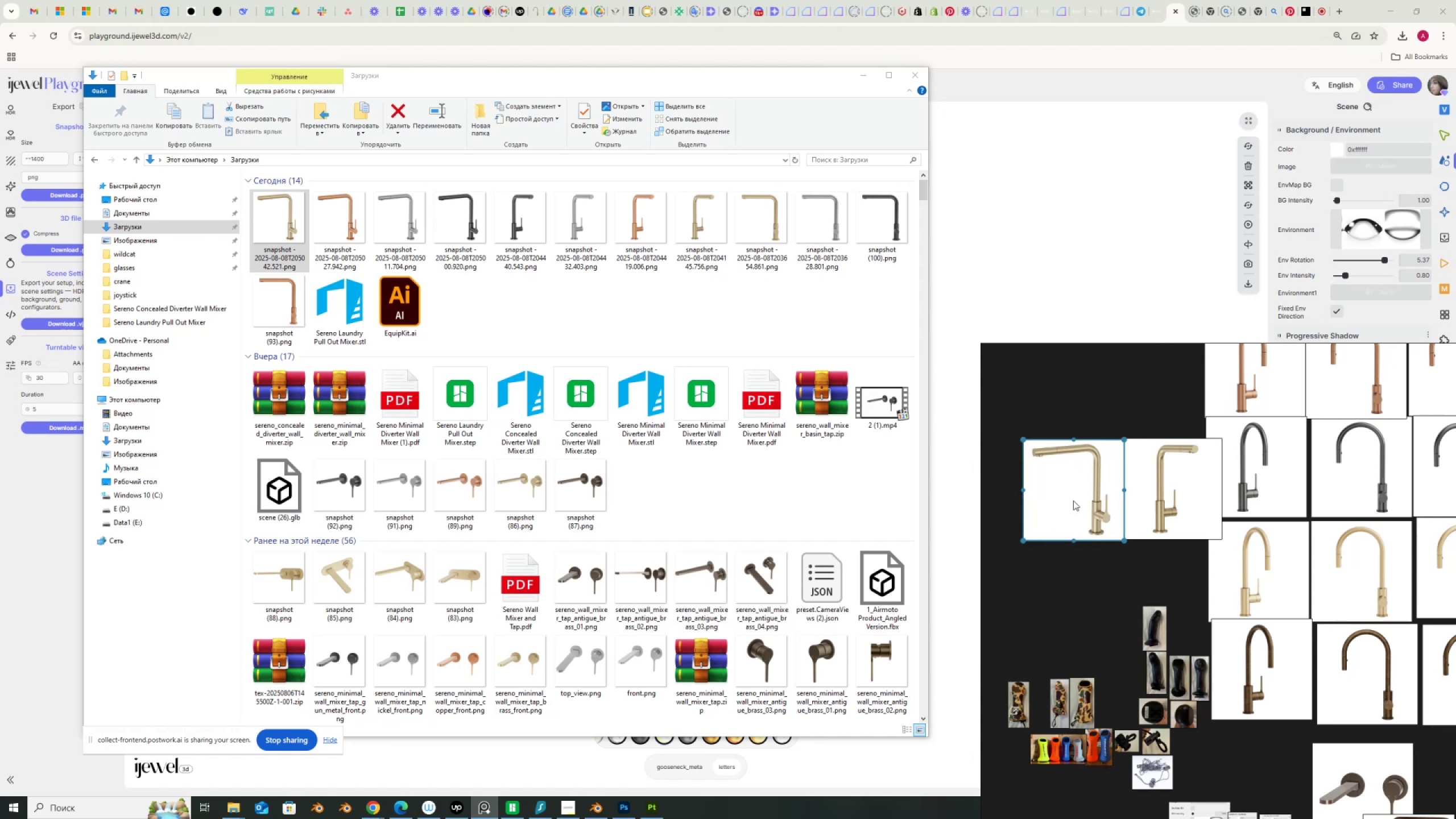 
scroll: coordinate [1073, 500], scroll_direction: down, amount: 3.0
 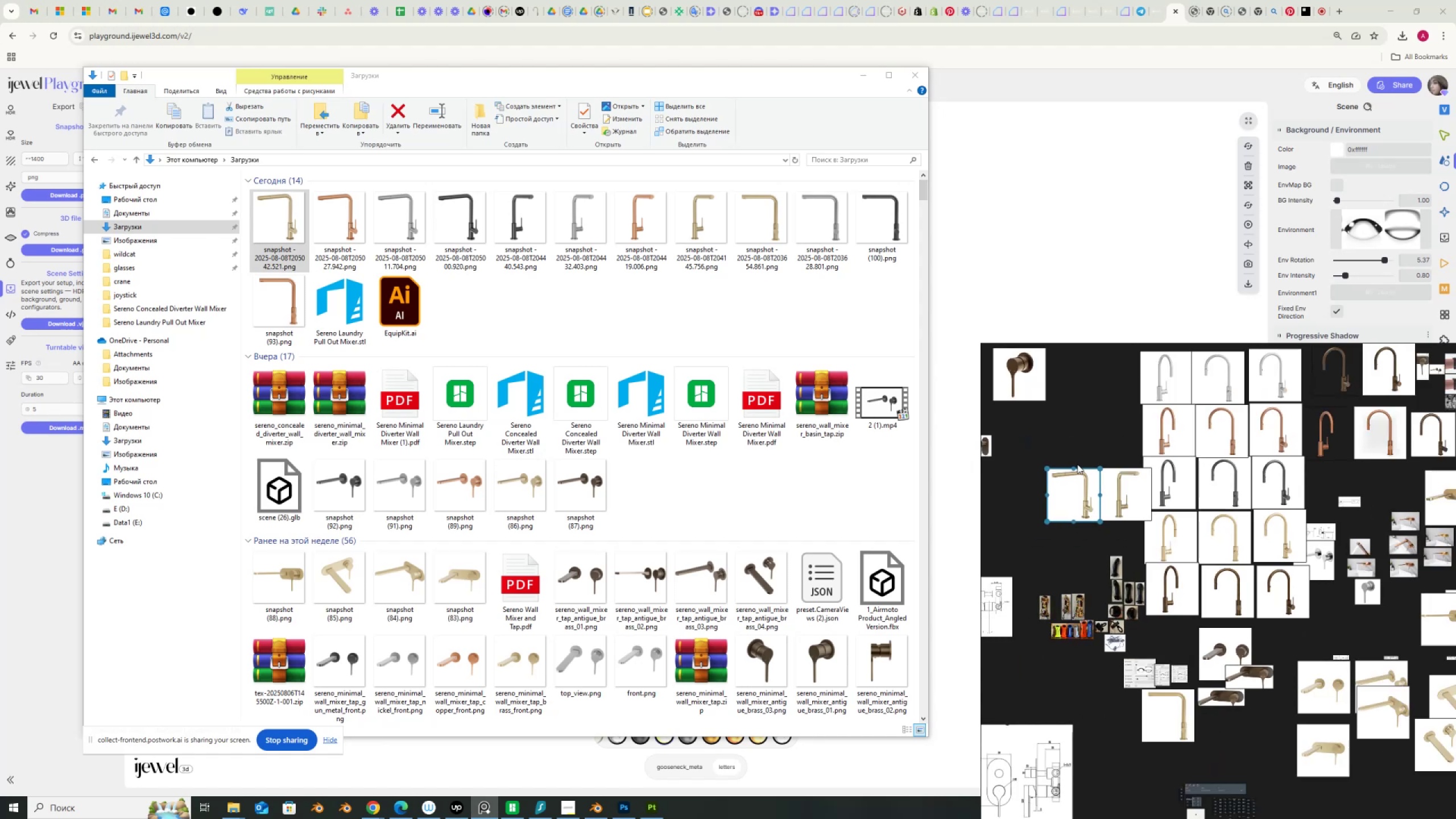 
left_click_drag(start_coordinate=[1077, 448], to_coordinate=[1120, 497])
 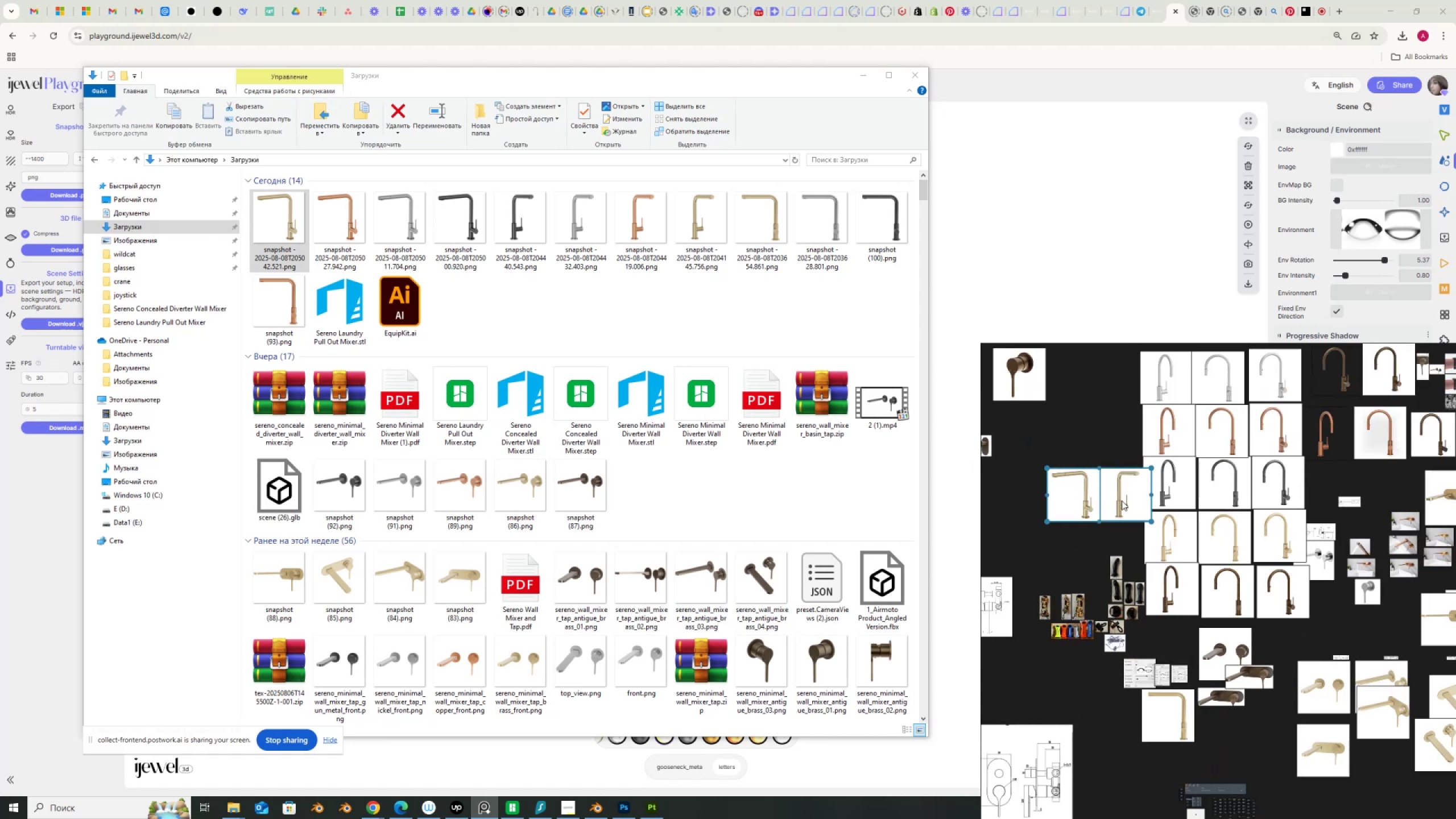 
left_click_drag(start_coordinate=[1123, 522], to_coordinate=[1032, 537])
 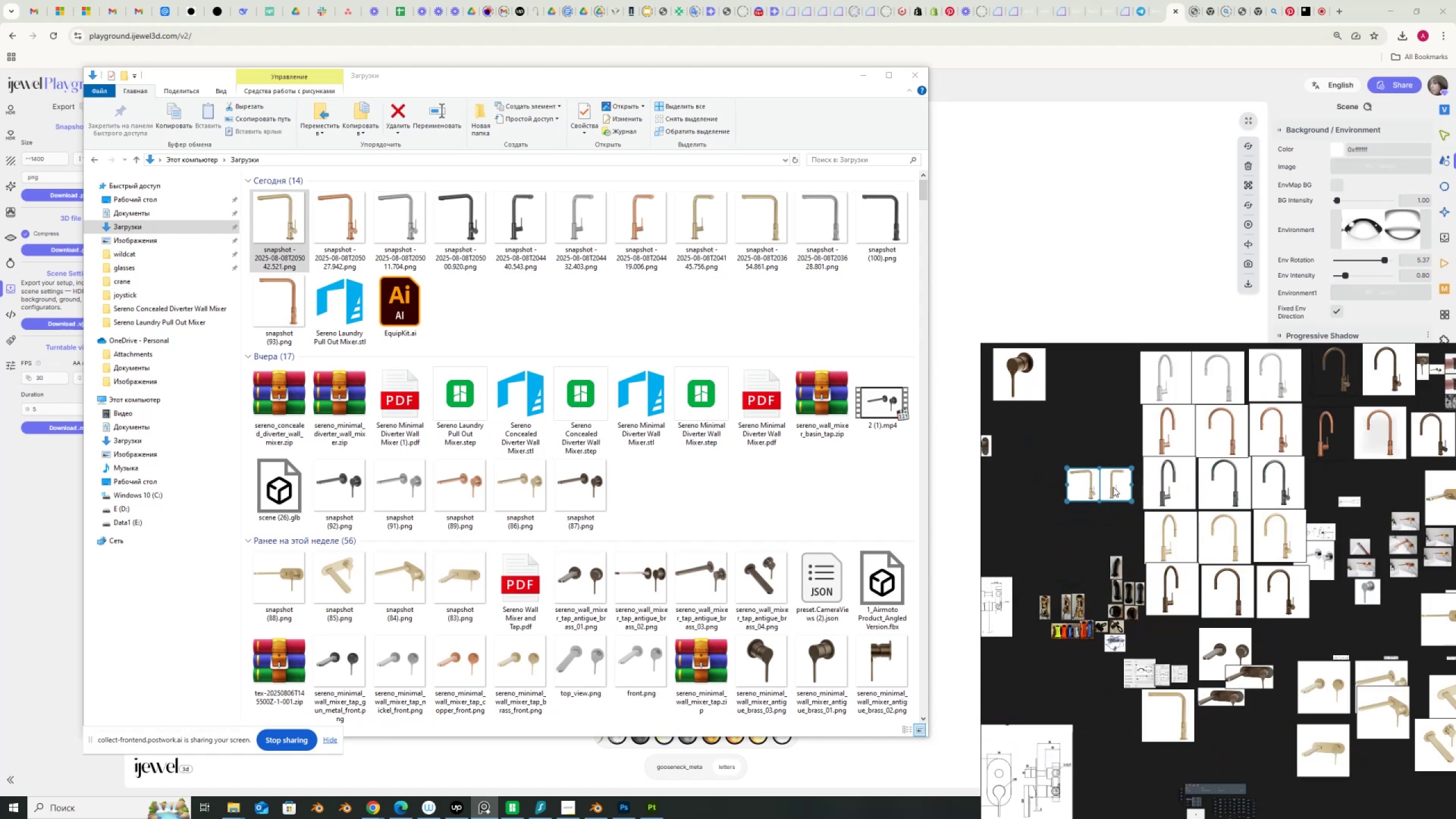 
left_click_drag(start_coordinate=[1113, 486], to_coordinate=[1239, 733])
 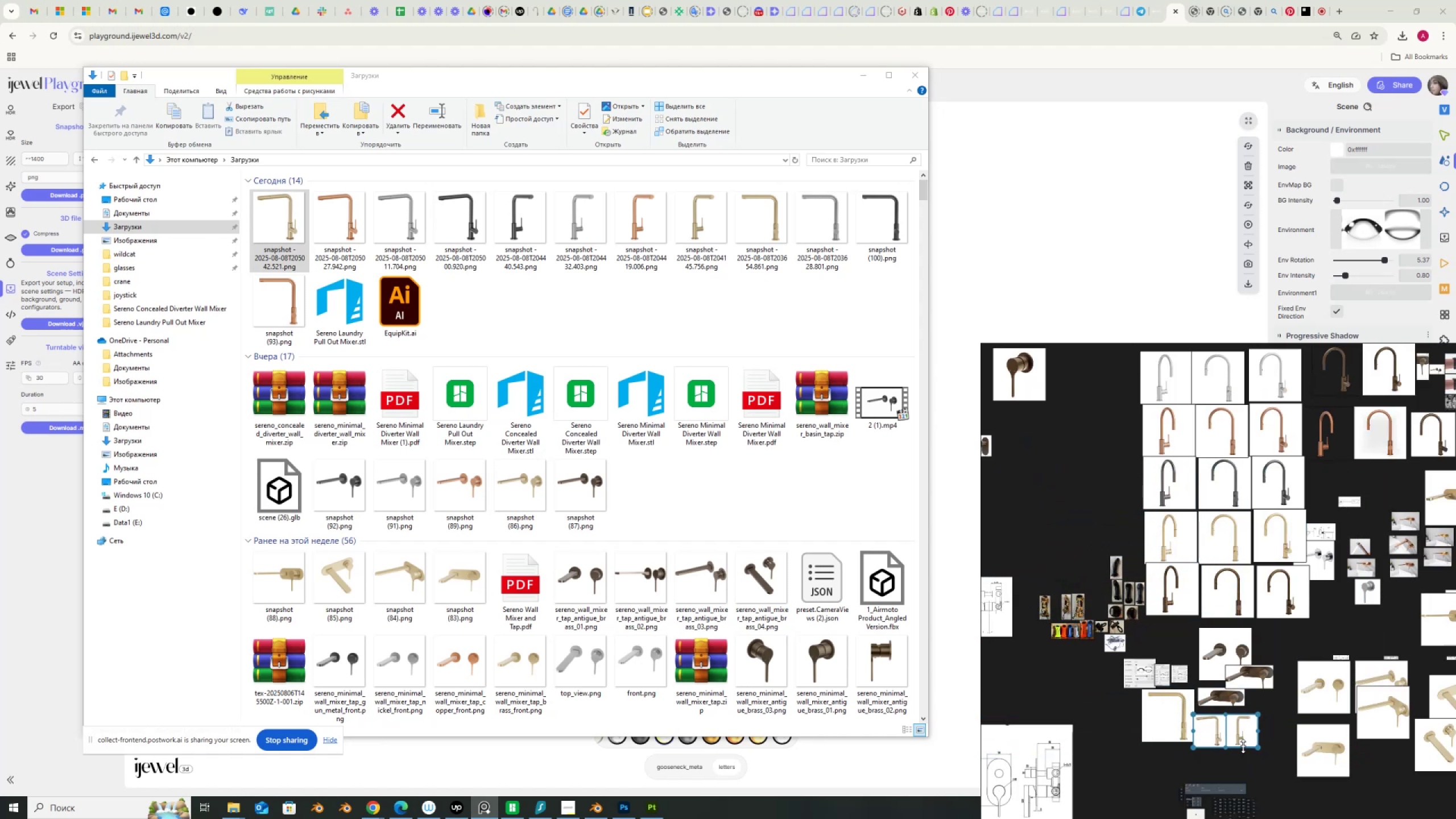 
scroll: coordinate [1283, 698], scroll_direction: up, amount: 8.0
 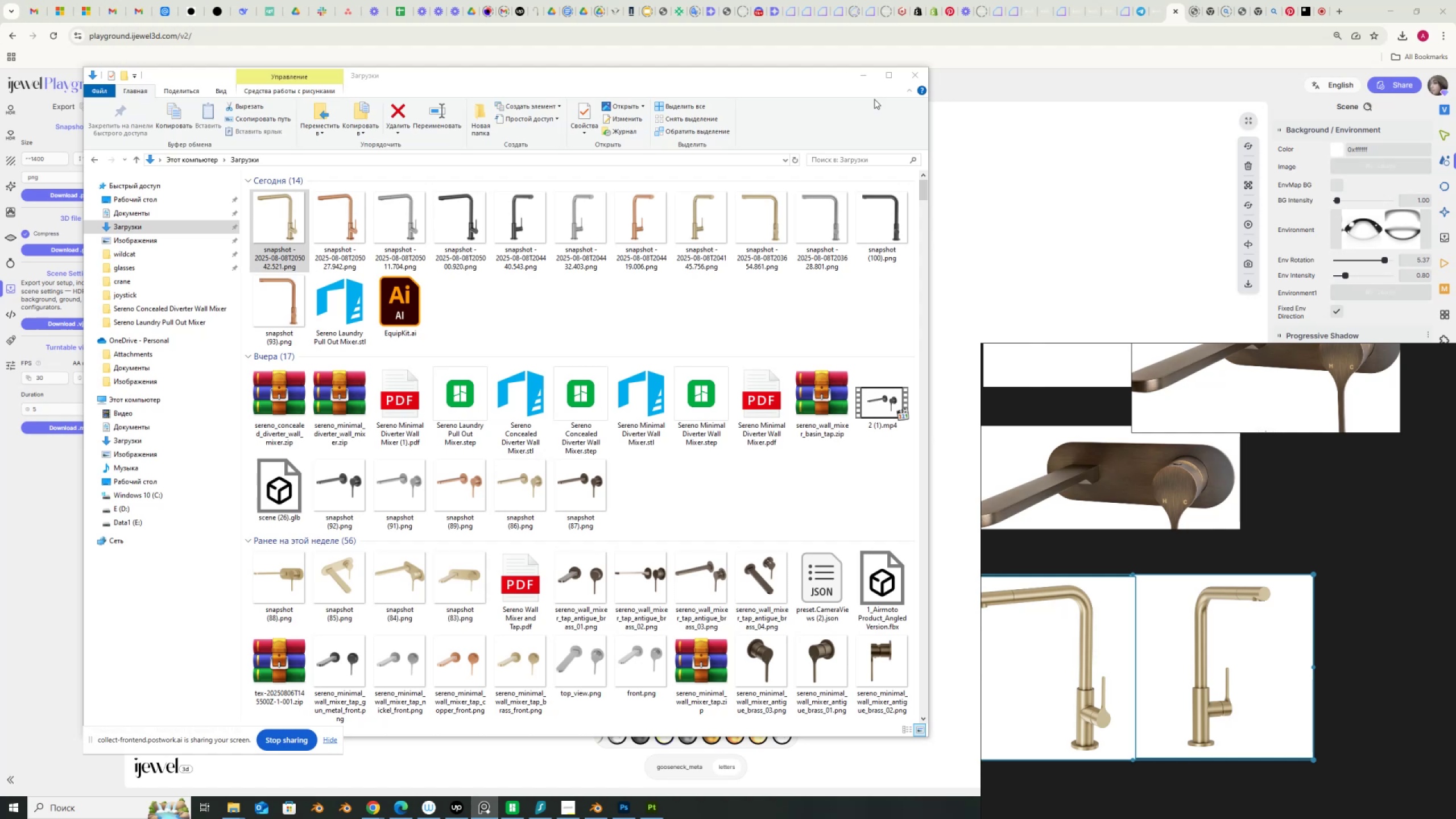 
left_click([865, 72])
 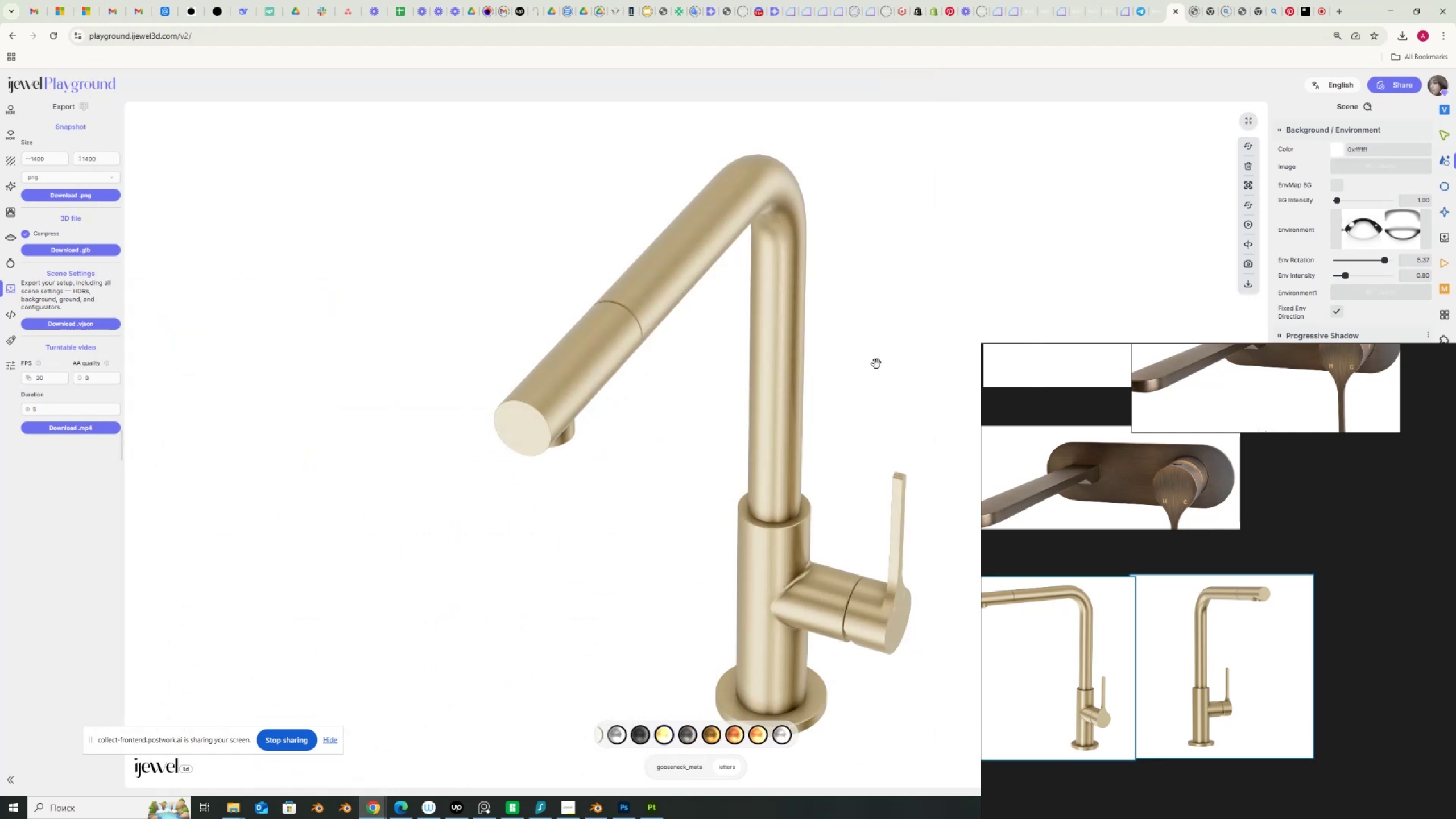 
scroll: coordinate [876, 363], scroll_direction: down, amount: 1.0
 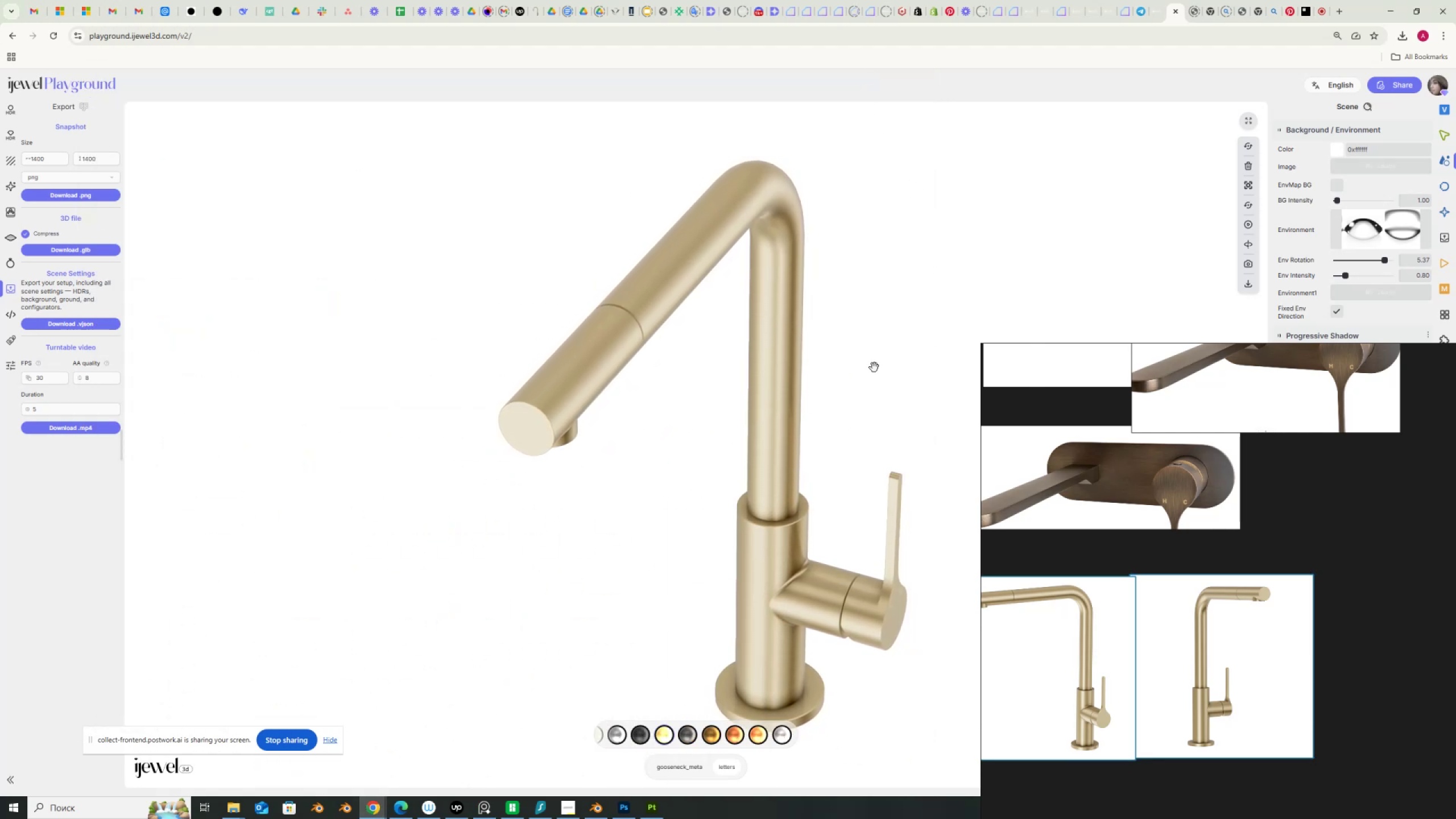 
left_click_drag(start_coordinate=[855, 395], to_coordinate=[833, 391])
 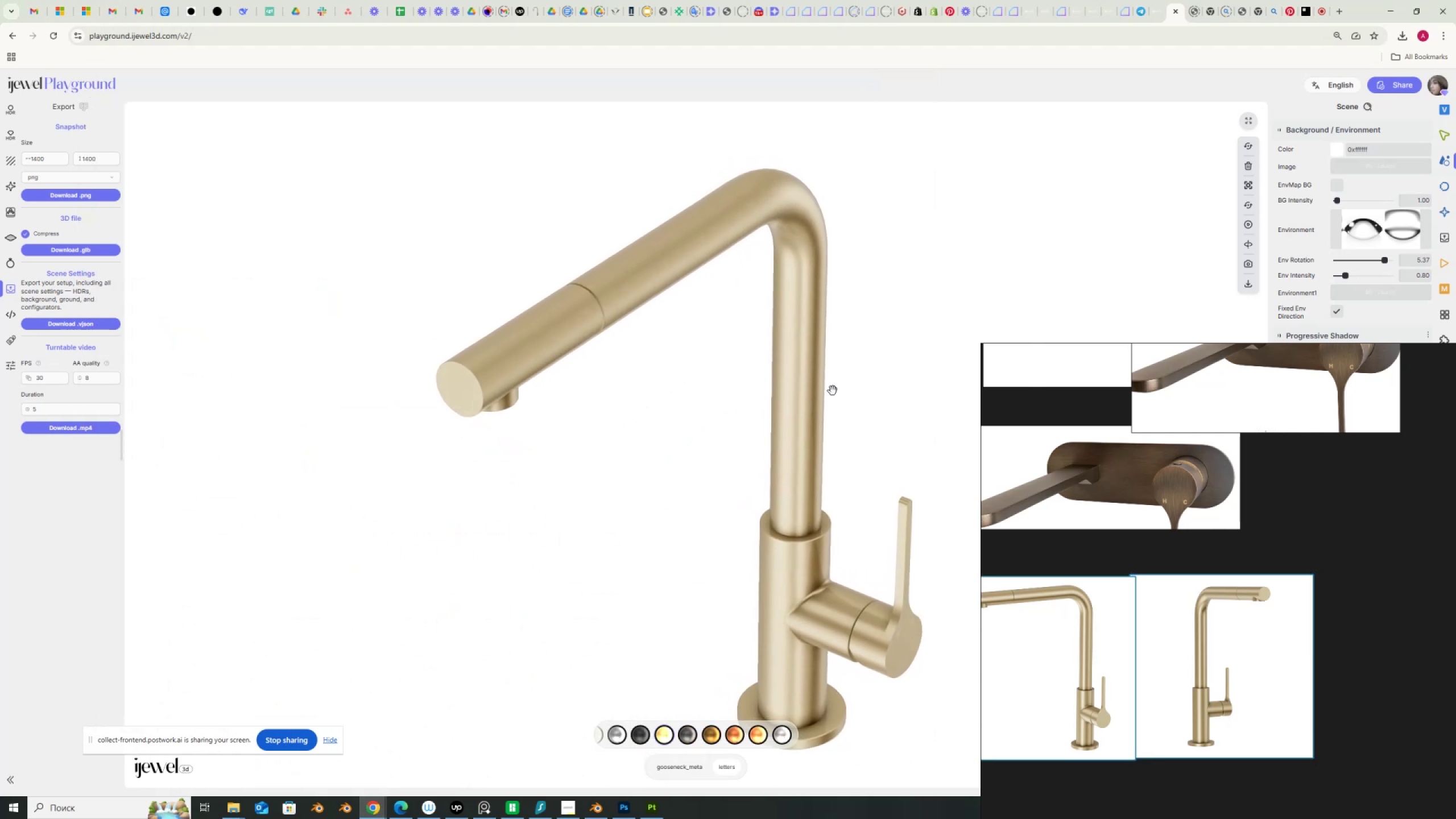 
hold_key(key=ShiftLeft, duration=1.39)
 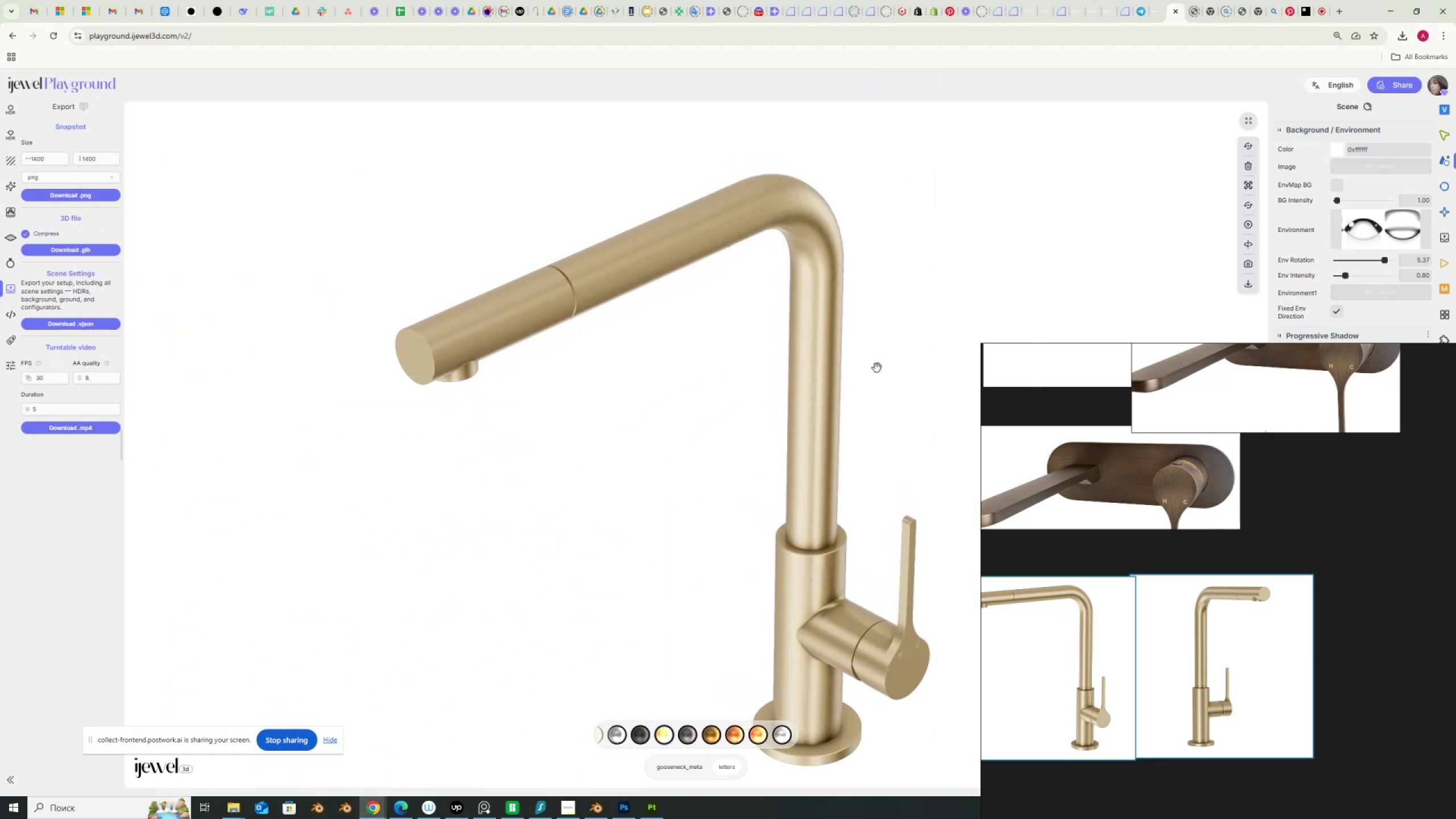 
hold_key(key=AltLeft, duration=1.54)
left_click_drag(start_coordinate=[879, 391], to_coordinate=[863, 421])
 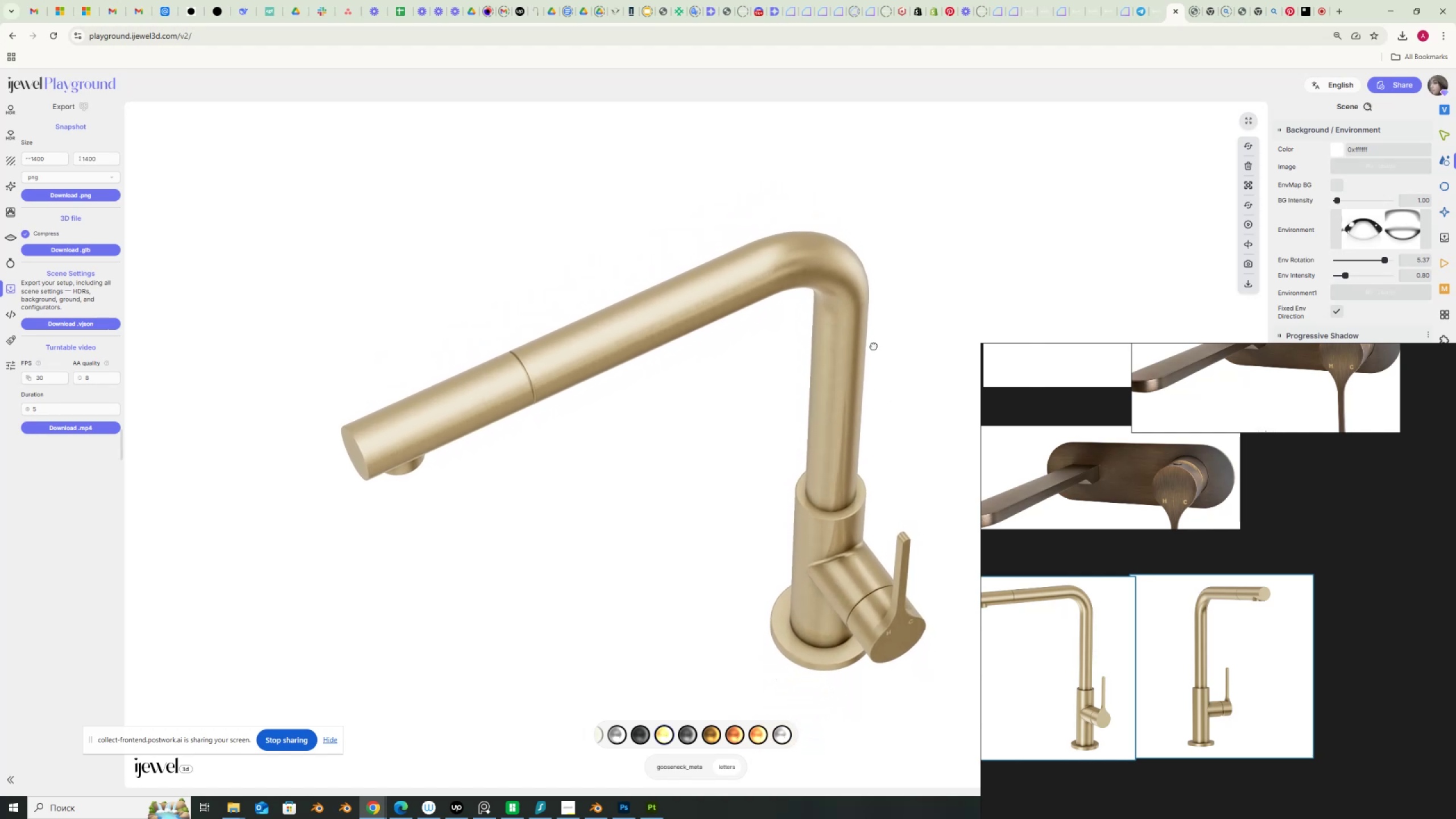 
hold_key(key=AltLeft, duration=1.51)
 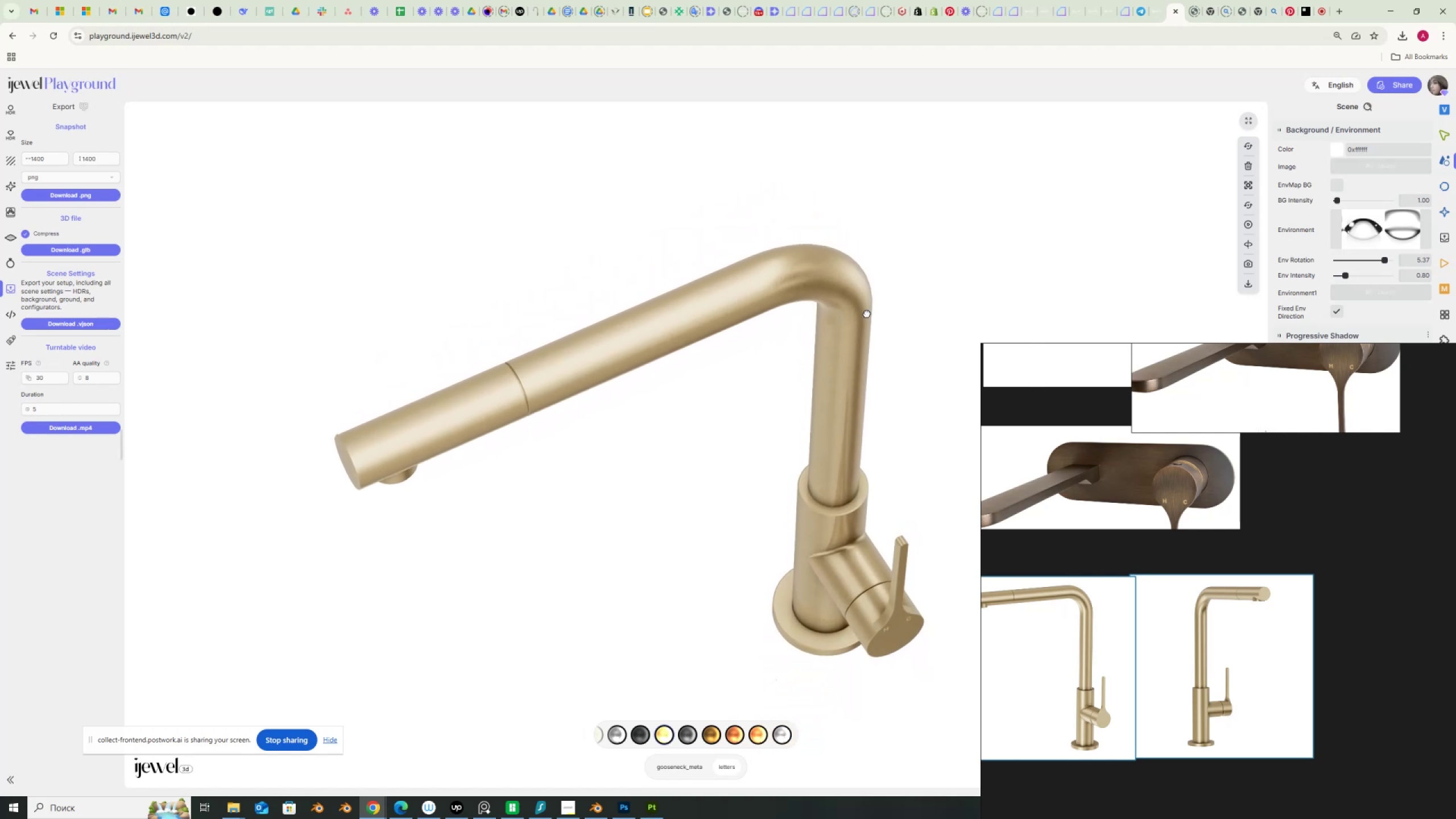 
hold_key(key=AltLeft, duration=0.71)
 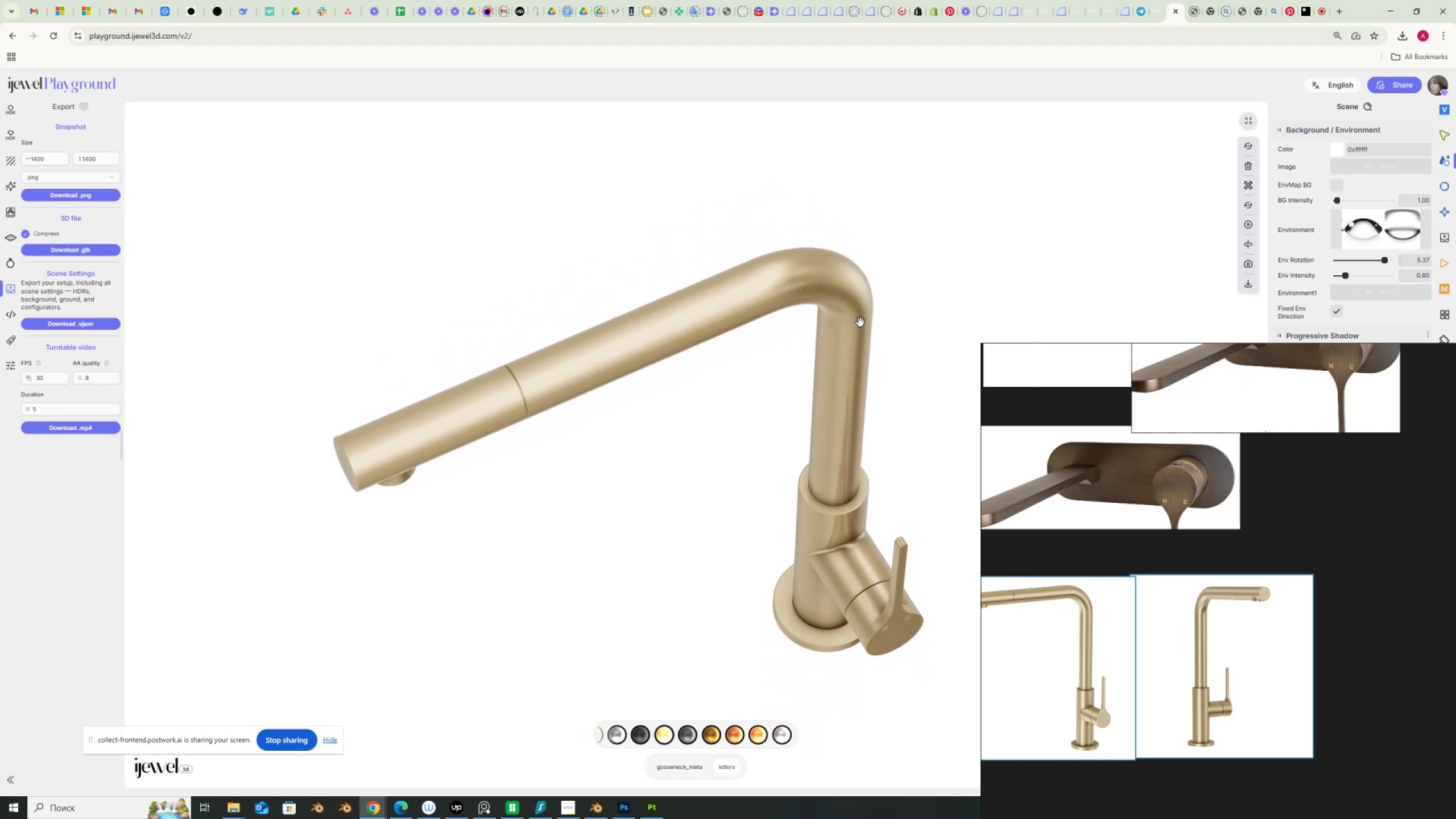 
left_click_drag(start_coordinate=[861, 322], to_coordinate=[878, 284])
 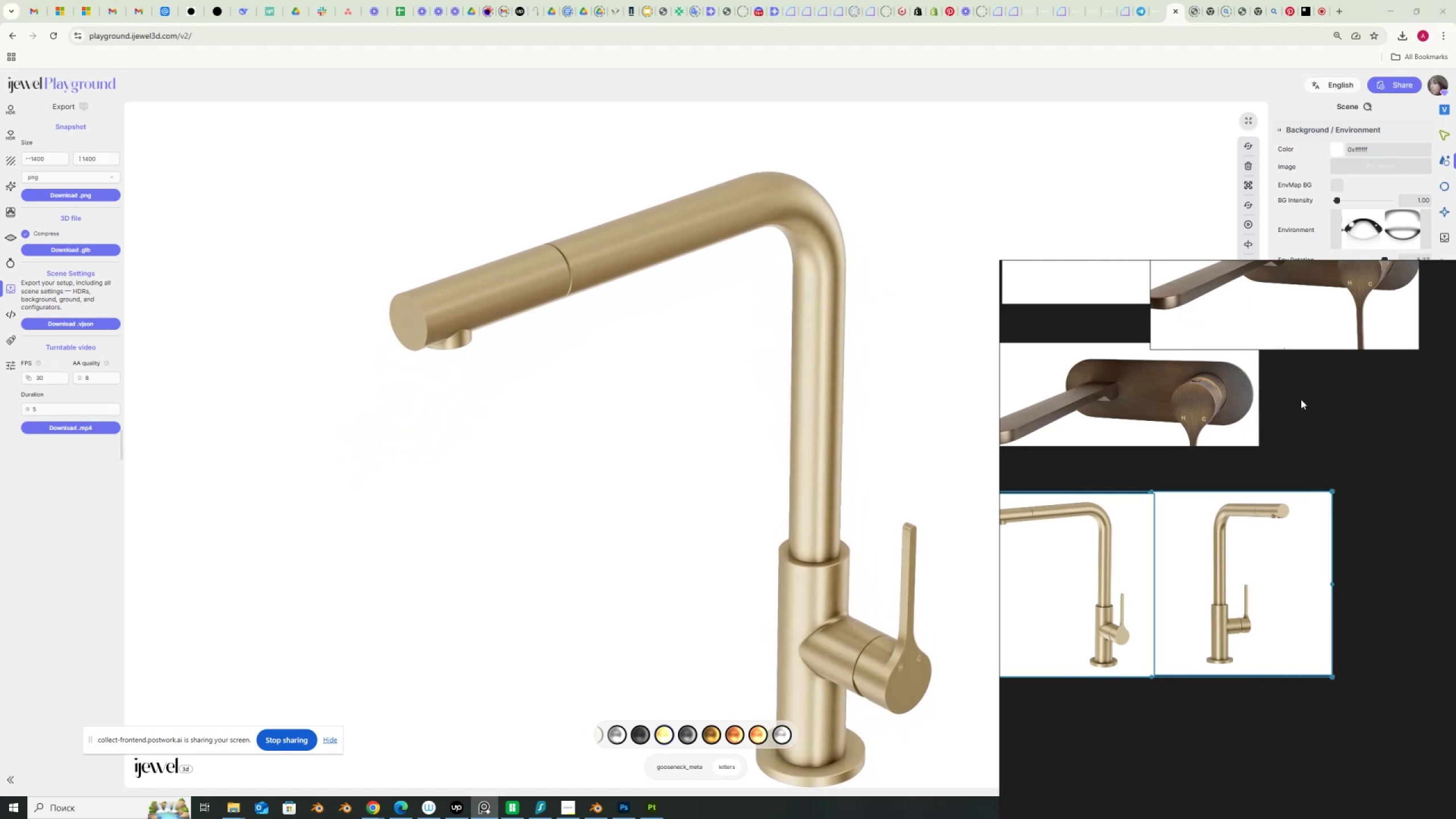 
scroll: coordinate [1160, 483], scroll_direction: down, amount: 4.0
 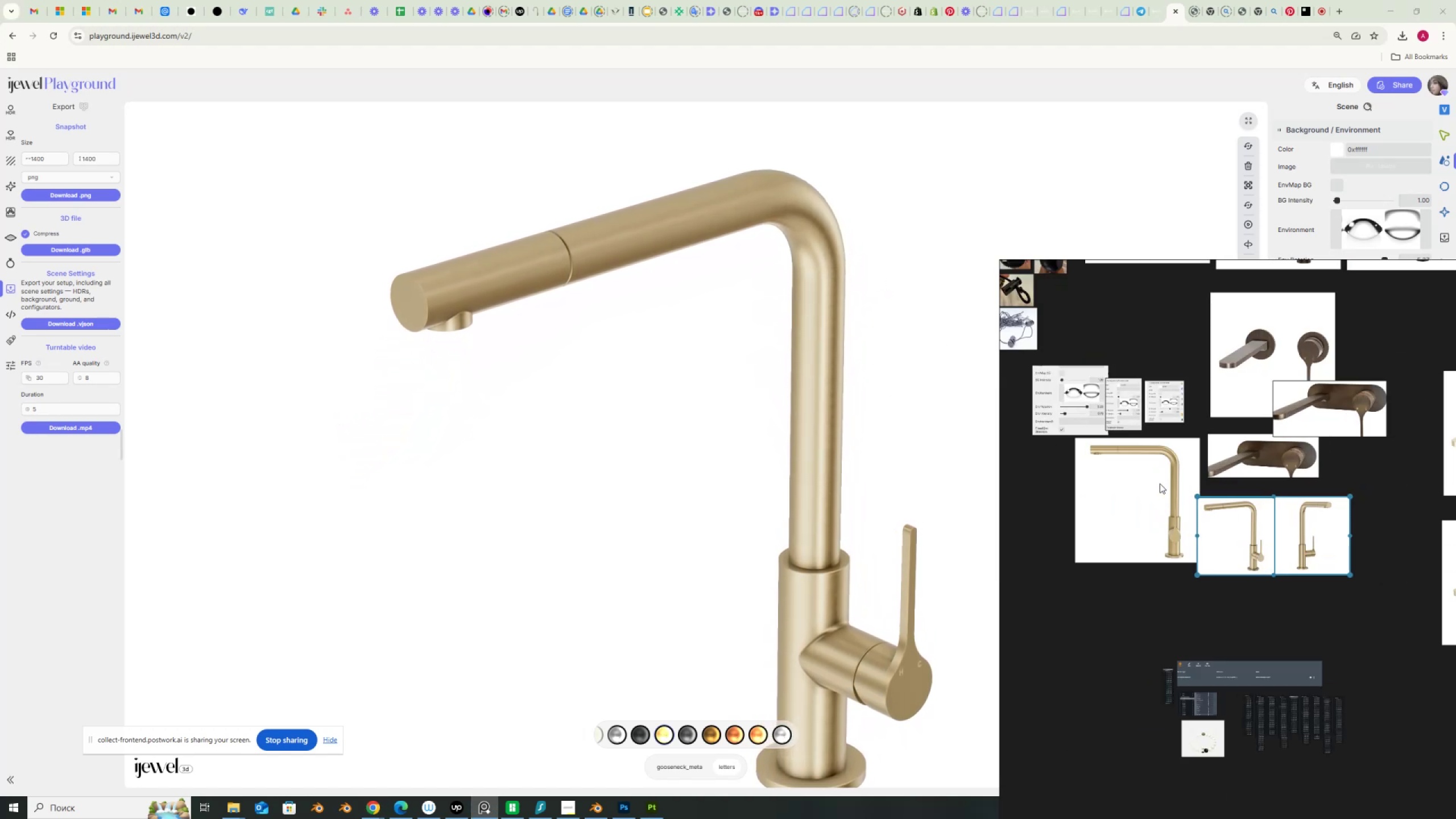 
scroll: coordinate [1257, 527], scroll_direction: up, amount: 4.0
 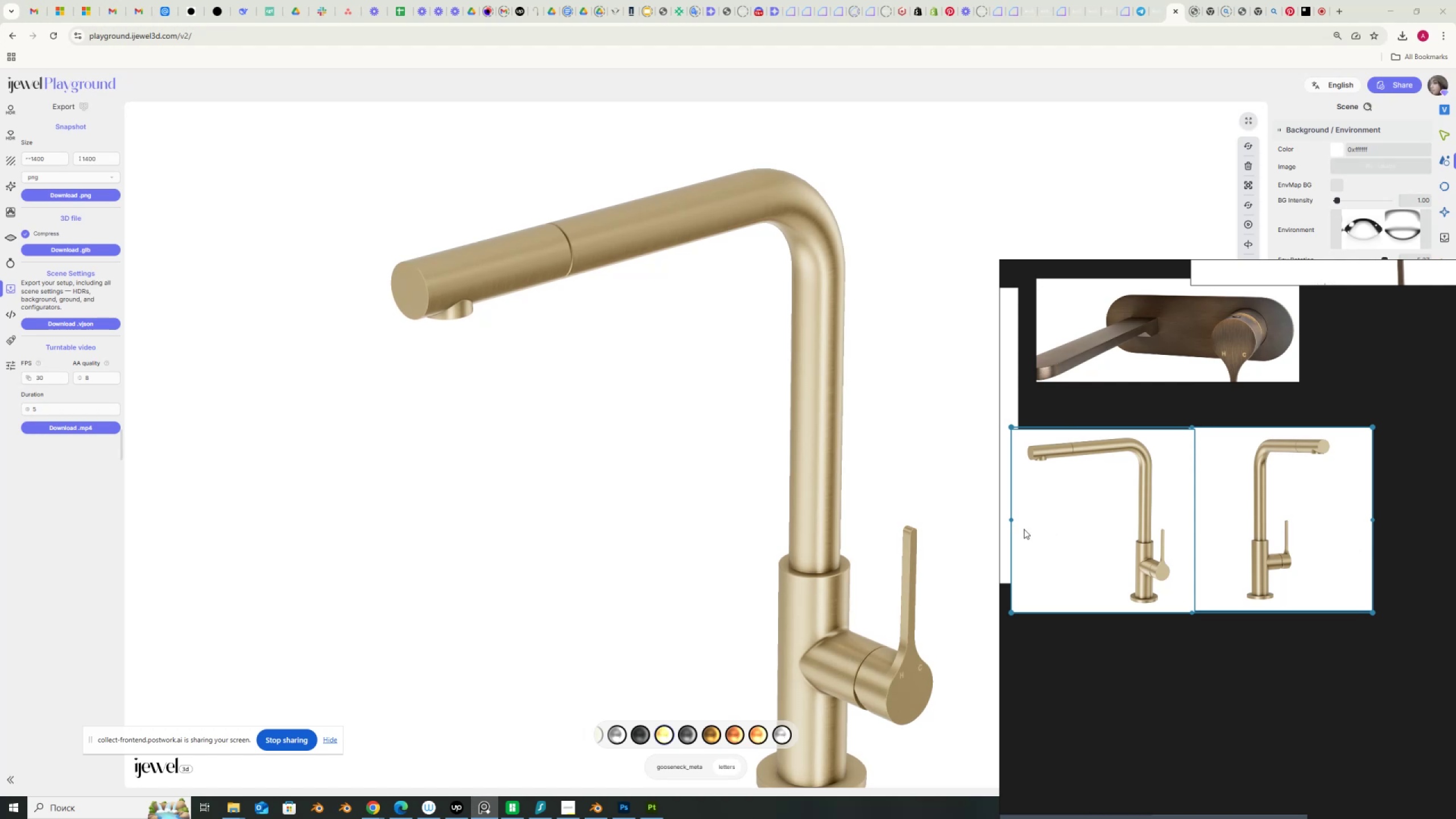 
left_click_drag(start_coordinate=[918, 532], to_coordinate=[916, 543])
 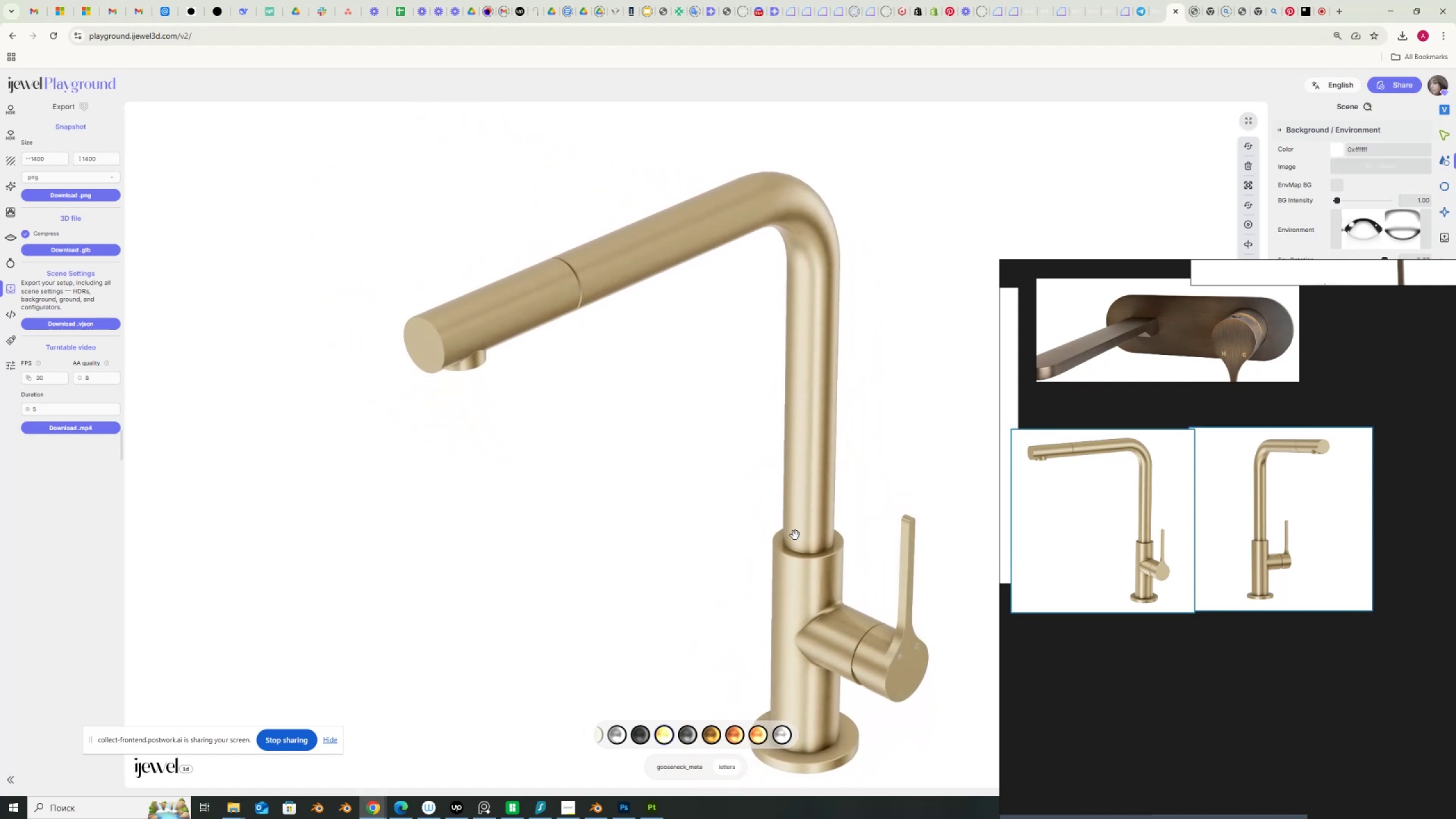 
scroll: coordinate [791, 534], scroll_direction: down, amount: 11.0
 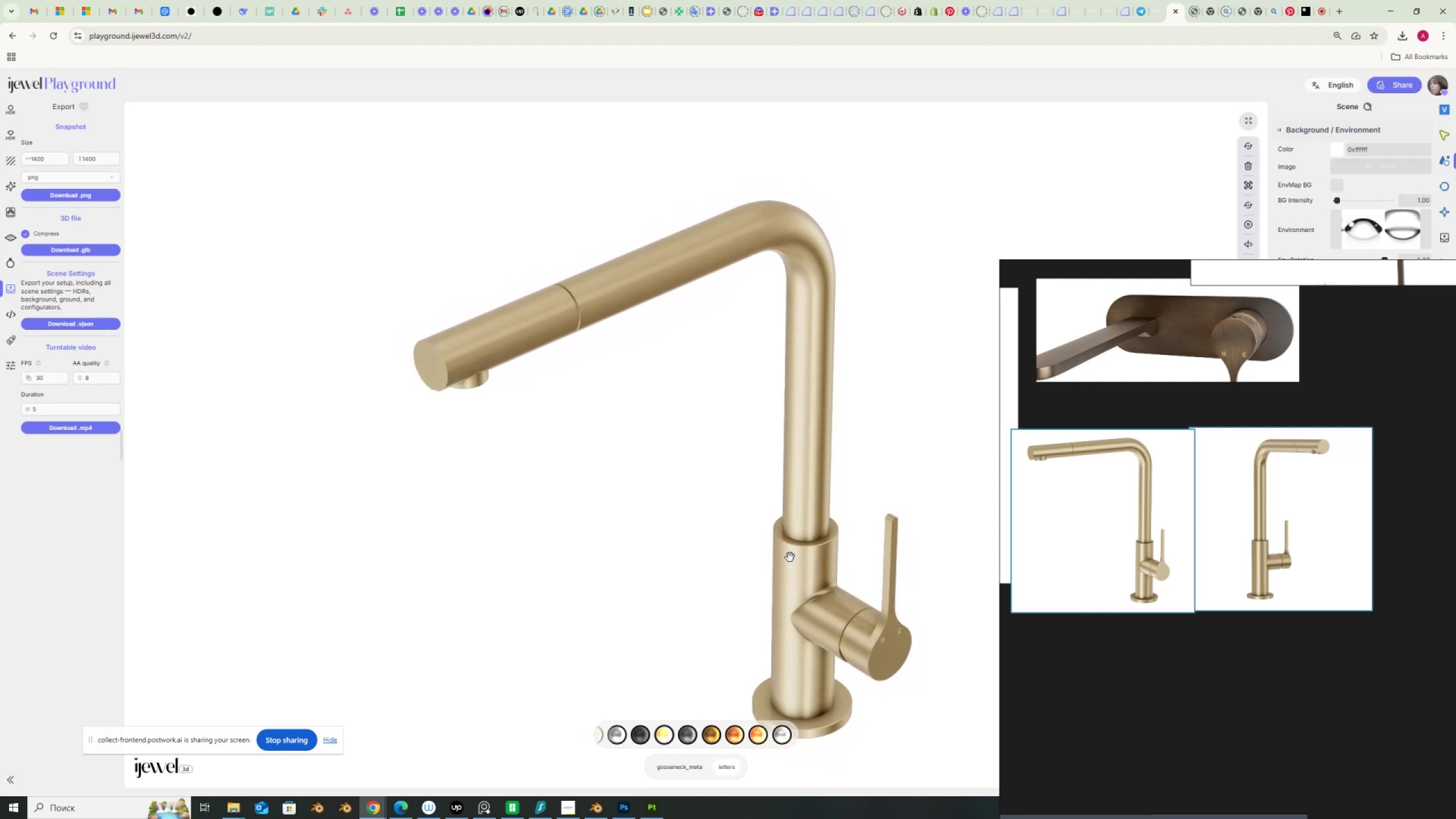 
left_click_drag(start_coordinate=[737, 527], to_coordinate=[776, 503])
 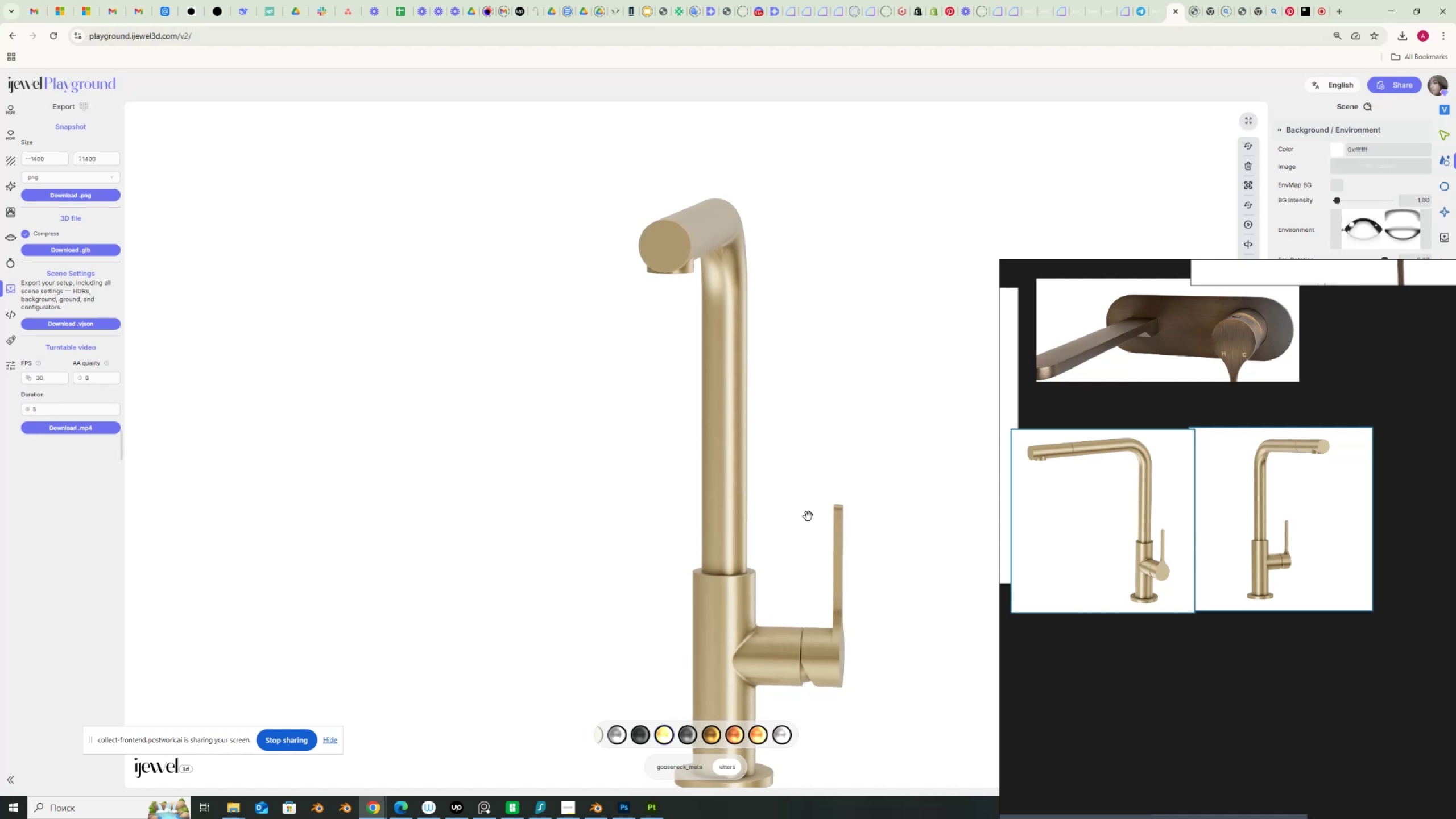 
hold_key(key=ShiftLeft, duration=1.53)
left_click_drag(start_coordinate=[805, 516], to_coordinate=[787, 462])
 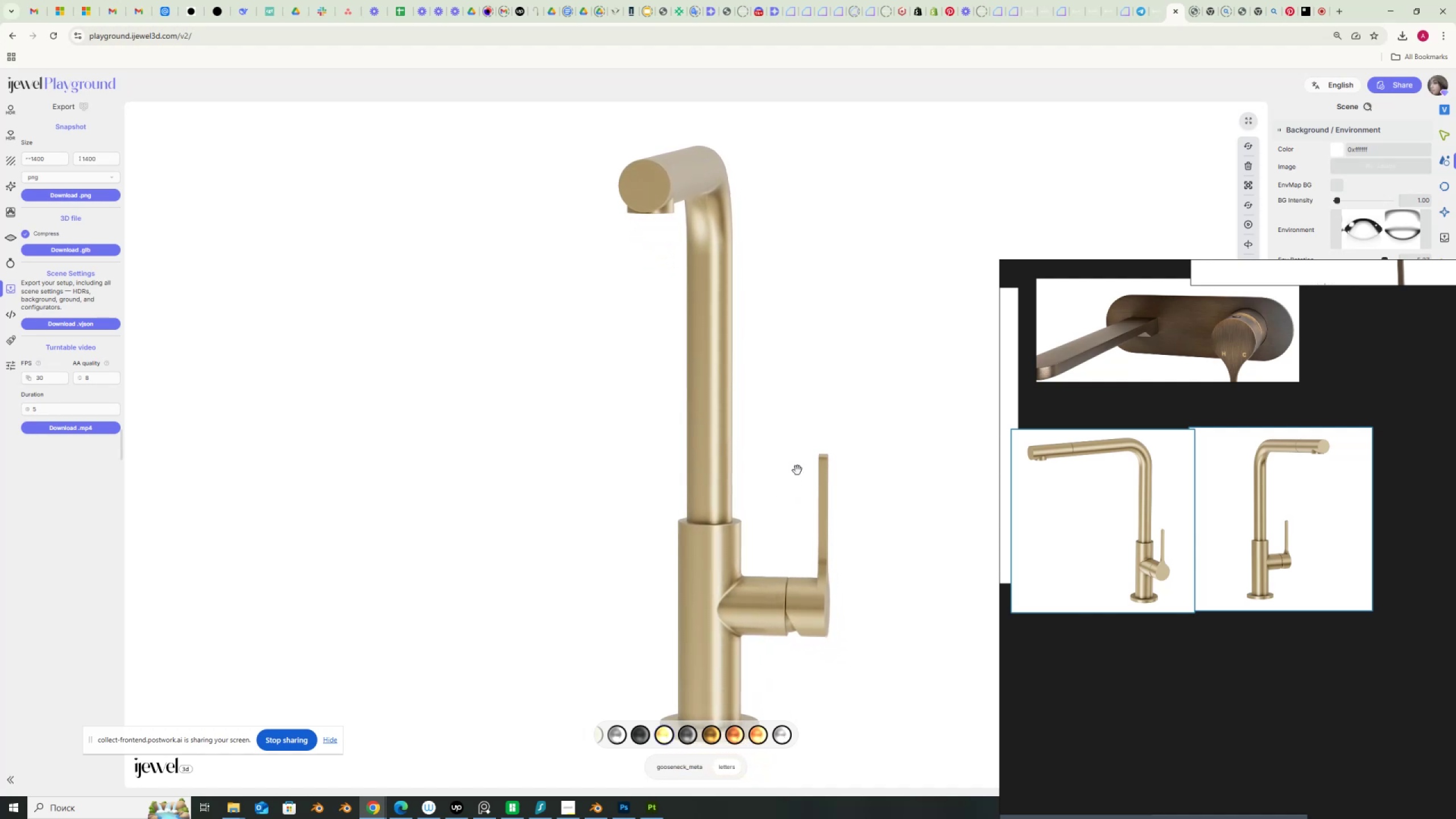 
hold_key(key=ShiftLeft, duration=1.53)
 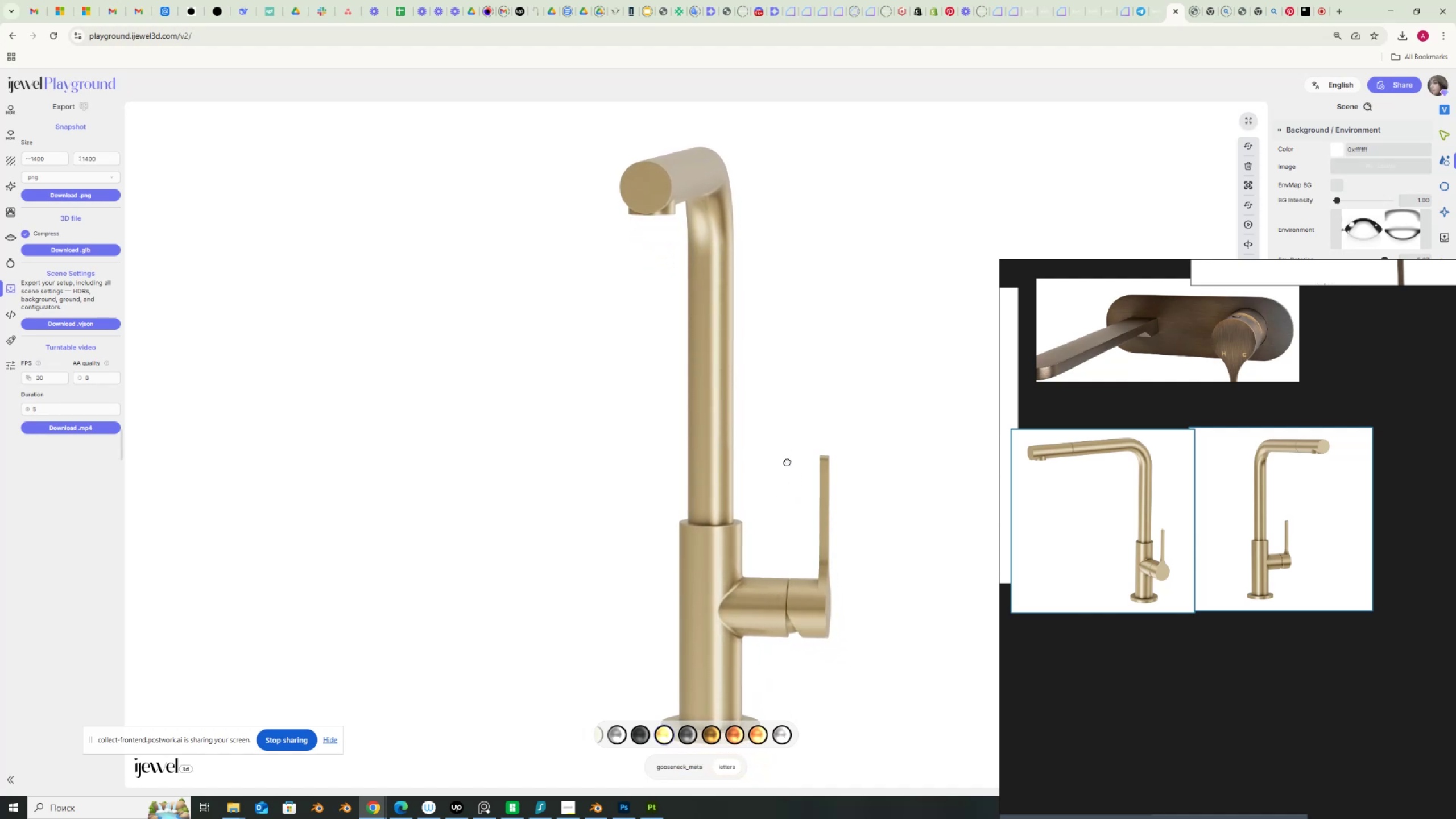 
hold_key(key=ShiftLeft, duration=1.24)
 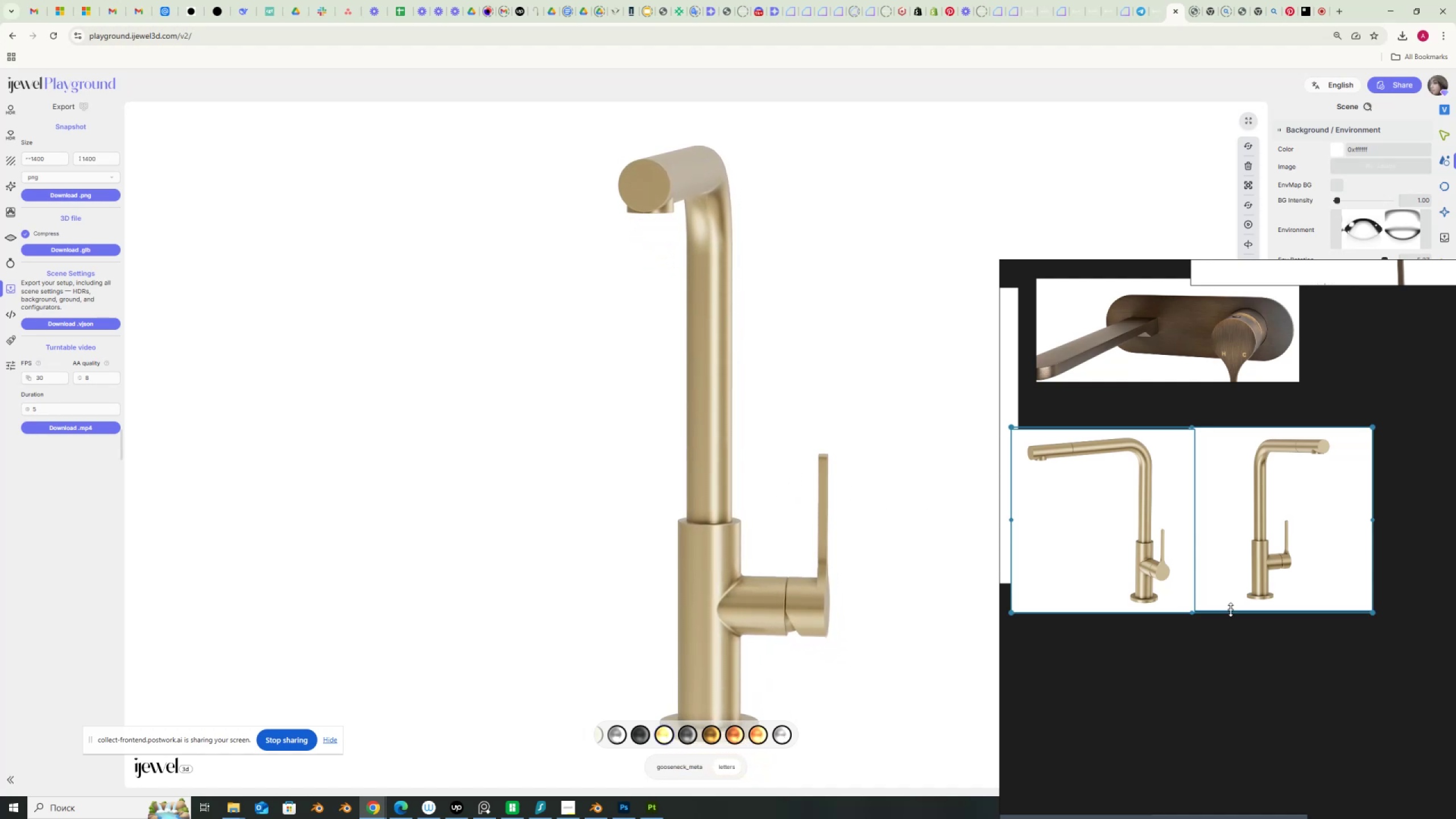 
scroll: coordinate [1284, 627], scroll_direction: down, amount: 2.0
 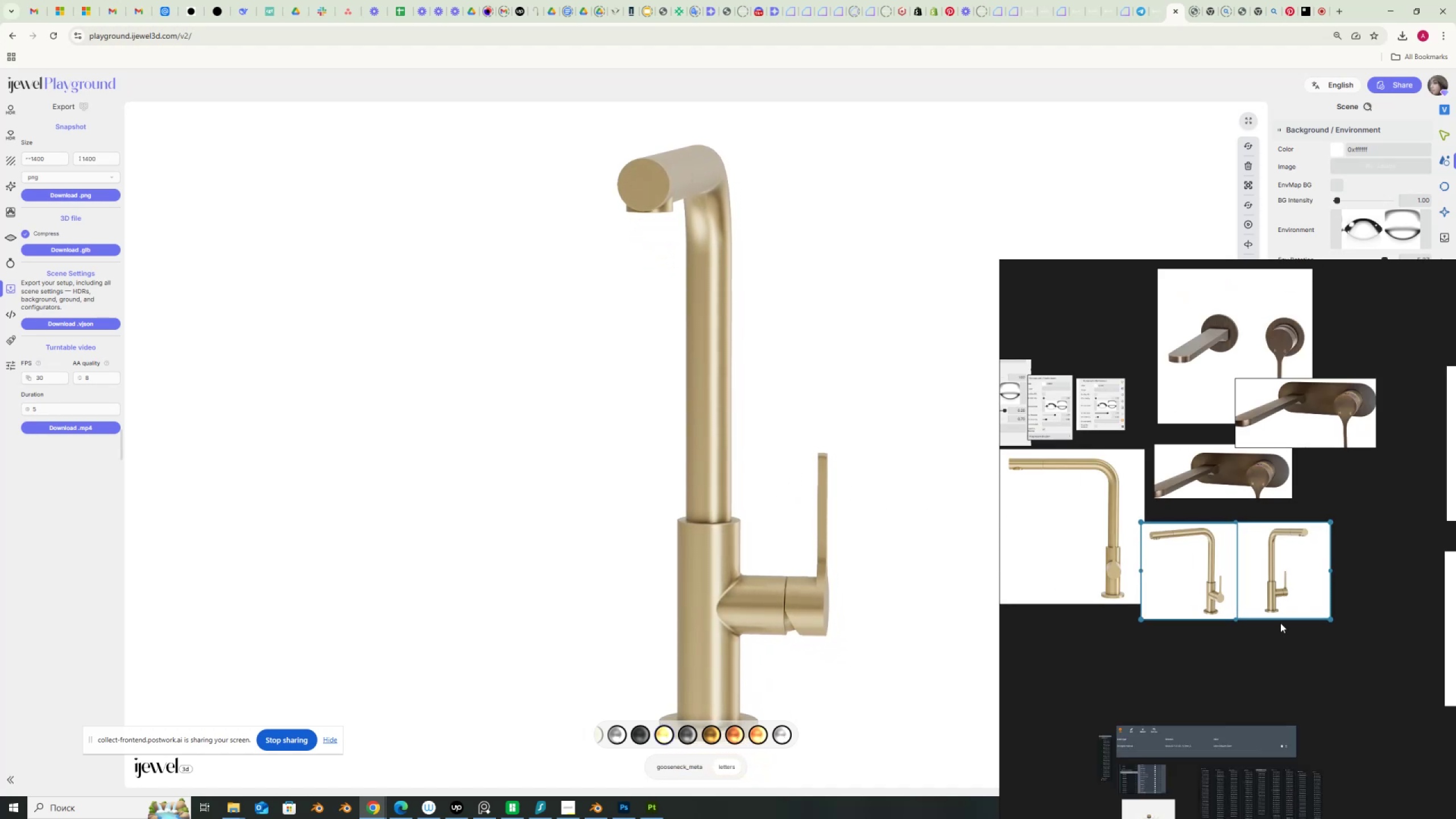 
scroll: coordinate [1222, 597], scroll_direction: up, amount: 6.0
 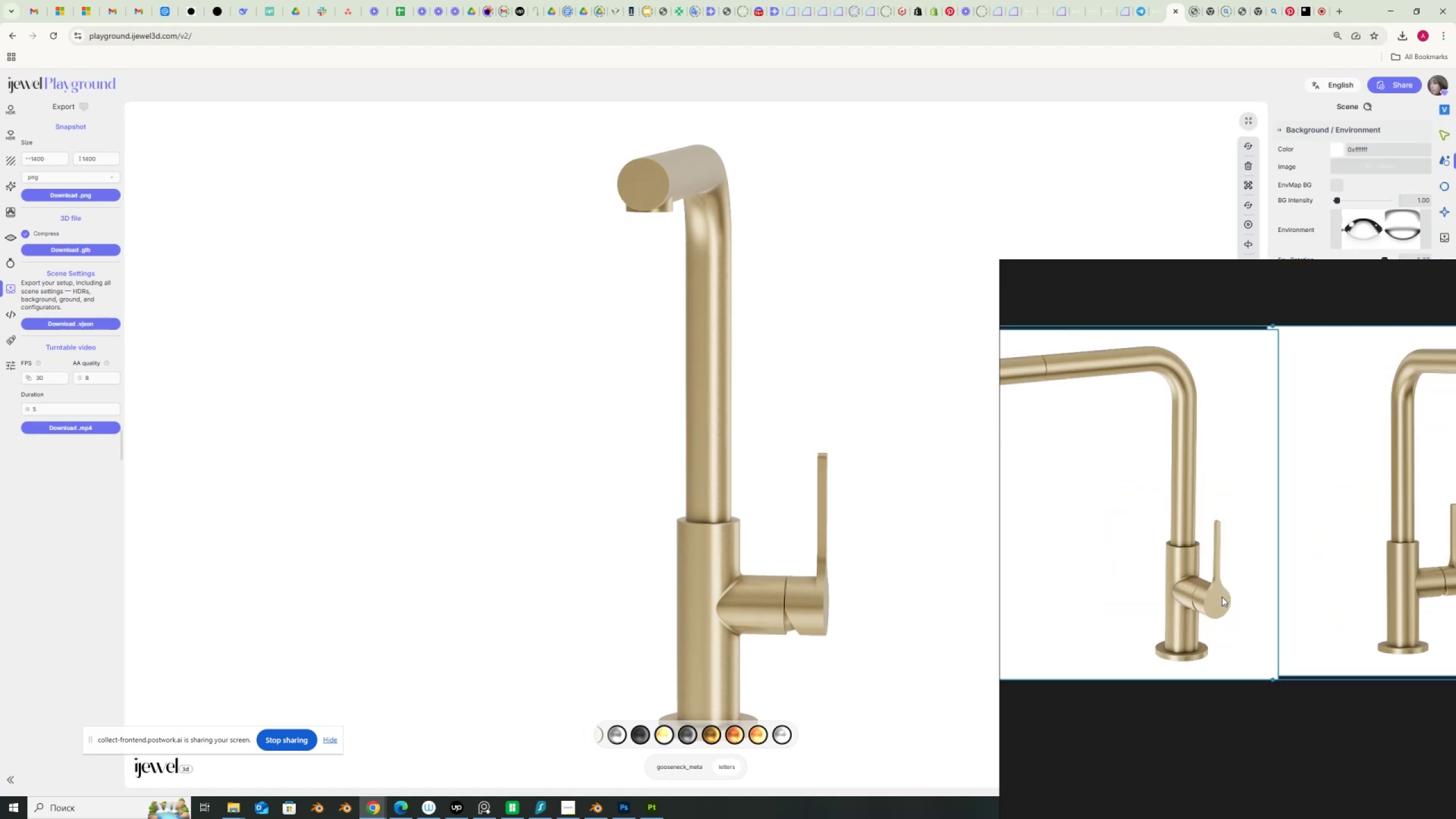 
scroll: coordinate [1222, 597], scroll_direction: down, amount: 2.0
 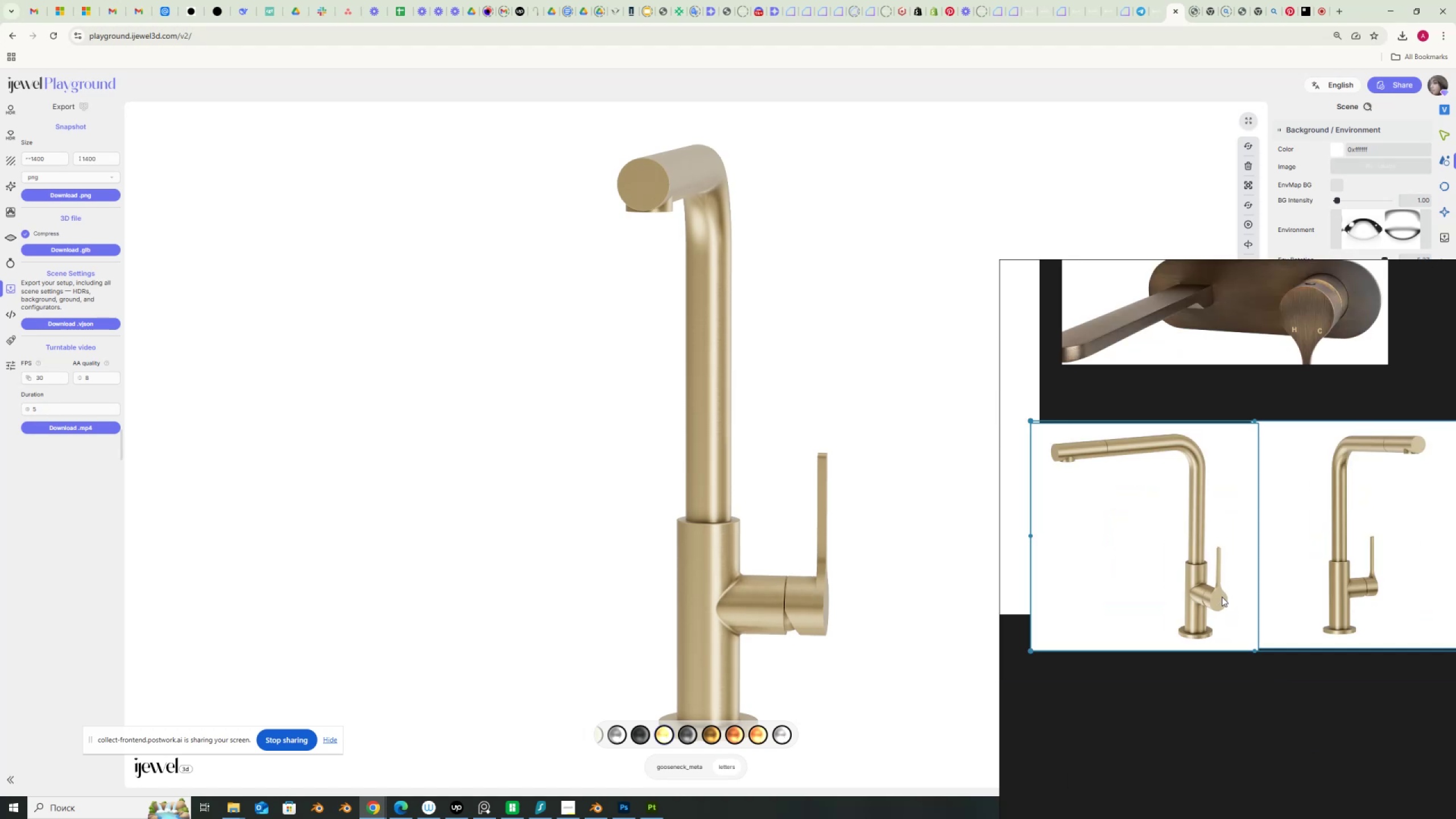 
left_click_drag(start_coordinate=[914, 576], to_coordinate=[908, 579])
 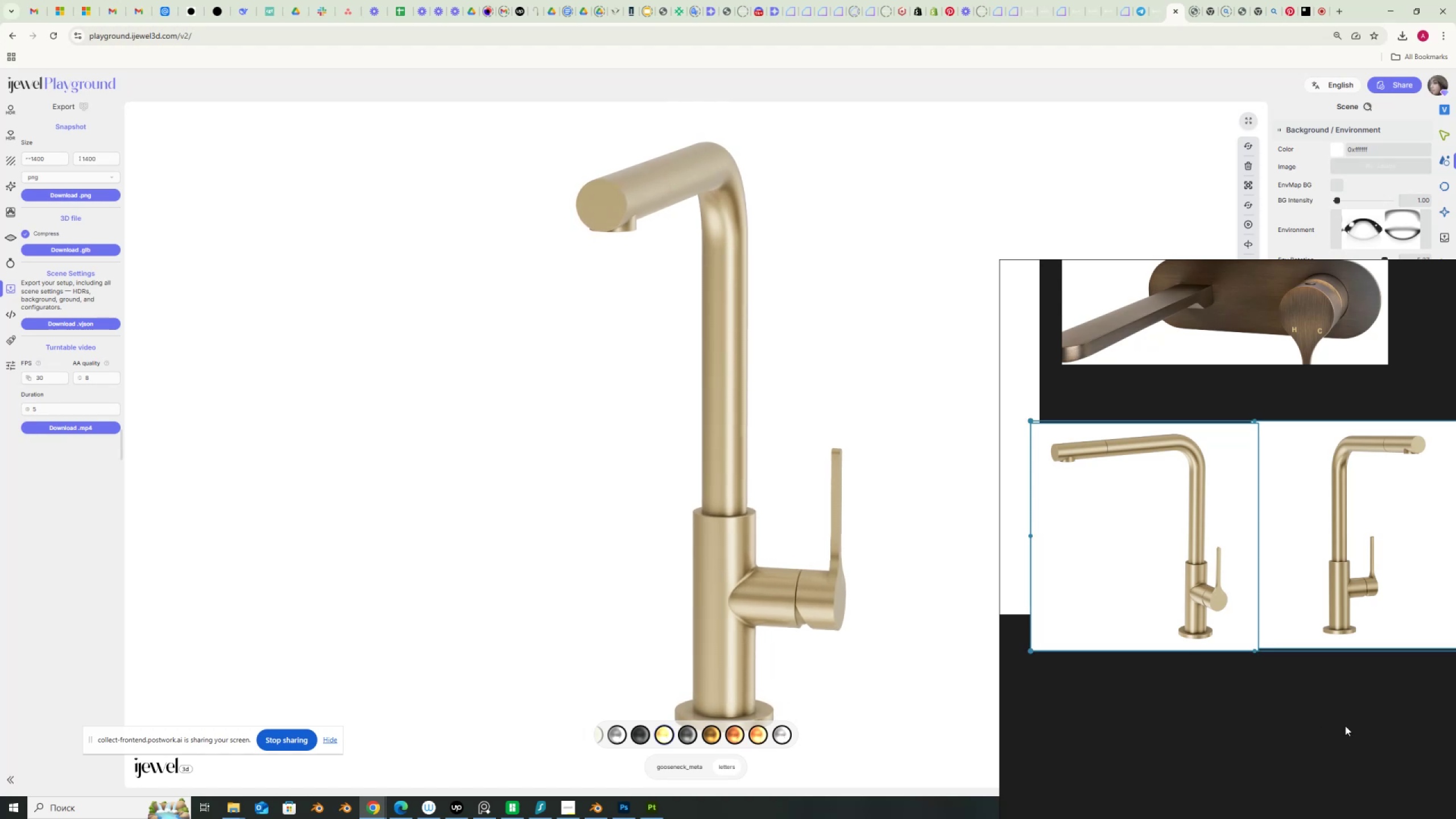 
scroll: coordinate [1350, 715], scroll_direction: down, amount: 3.0
 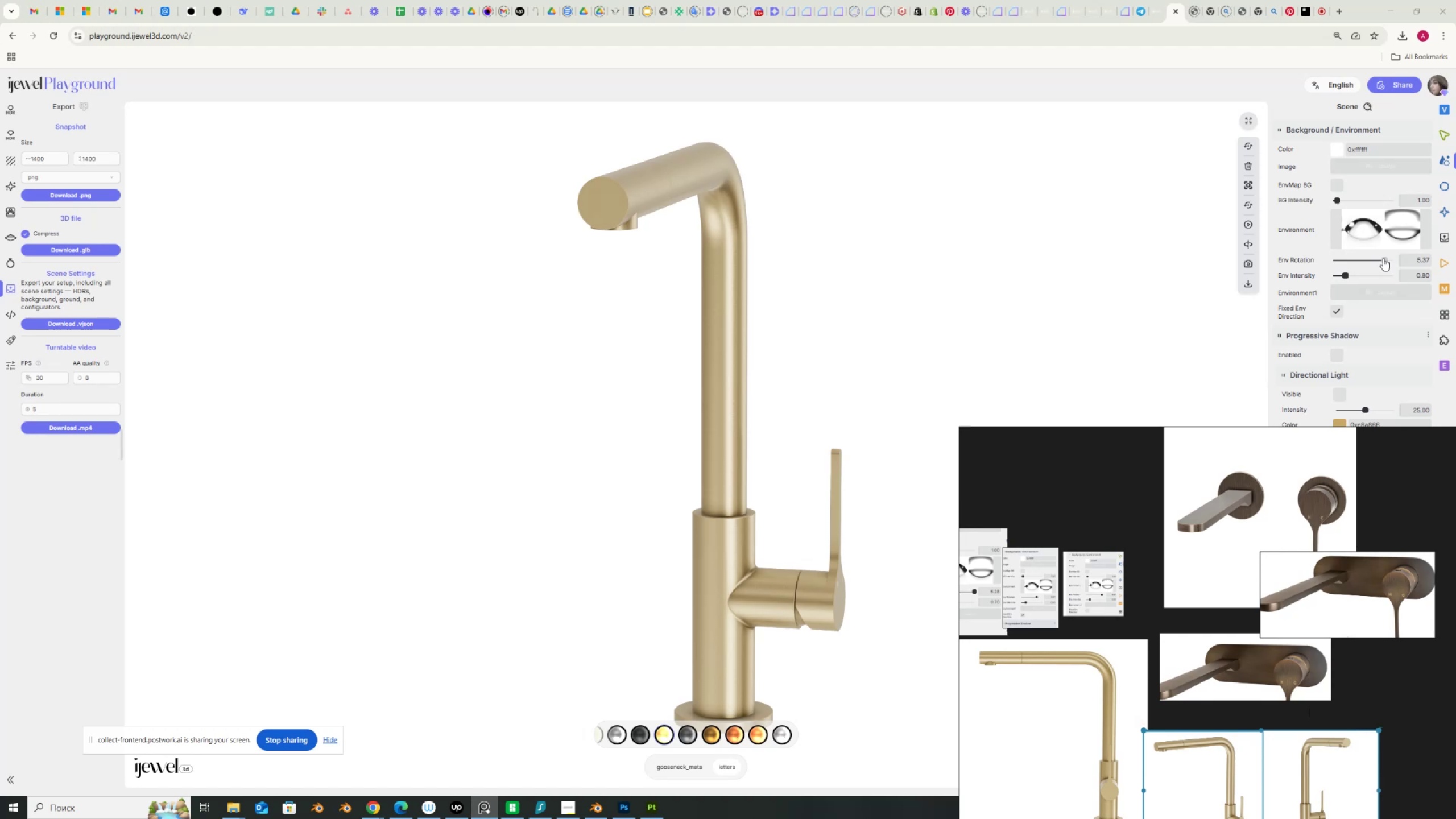 
wait(25.29)
 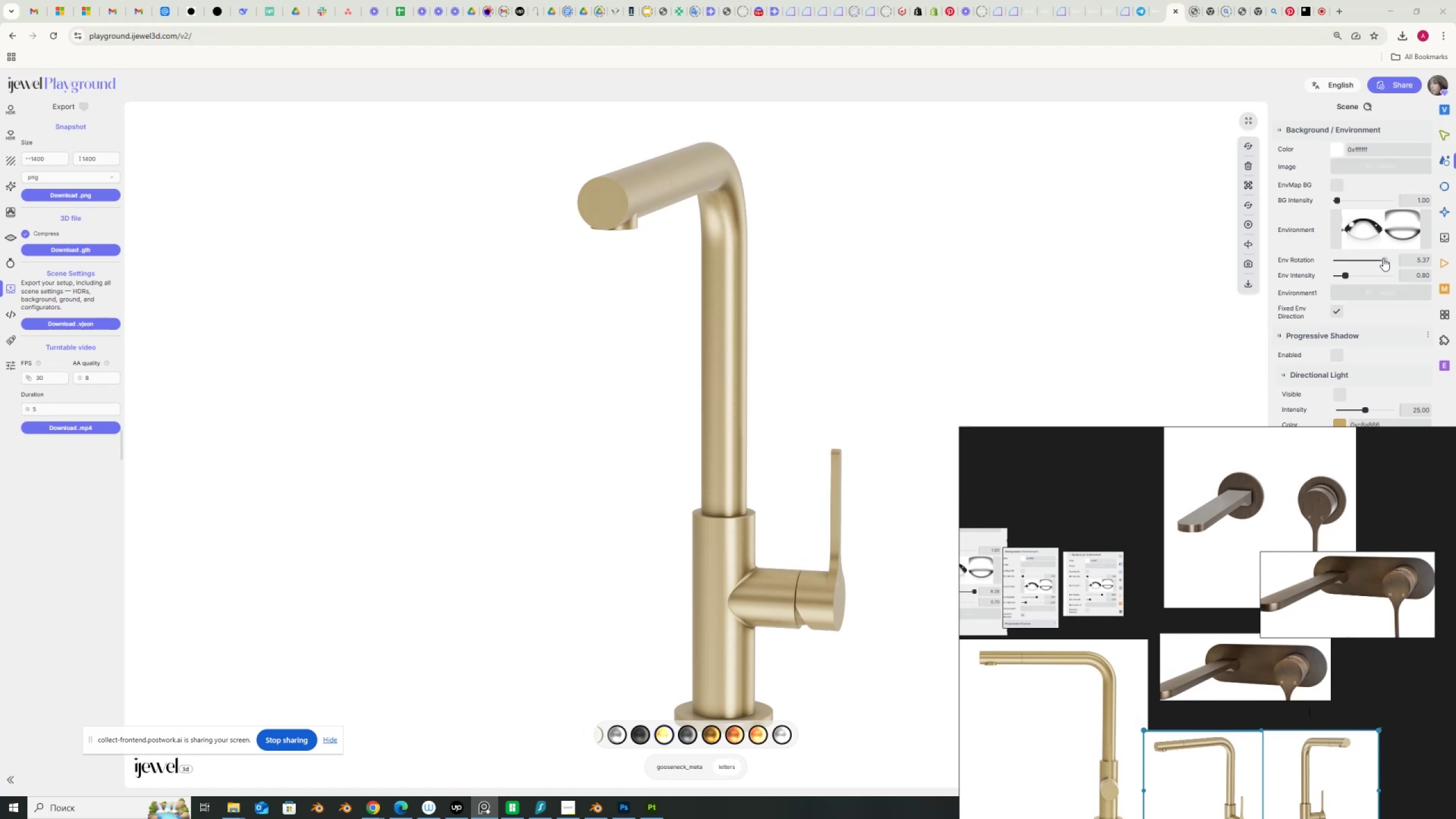 
scroll: coordinate [1322, 606], scroll_direction: up, amount: 4.0
 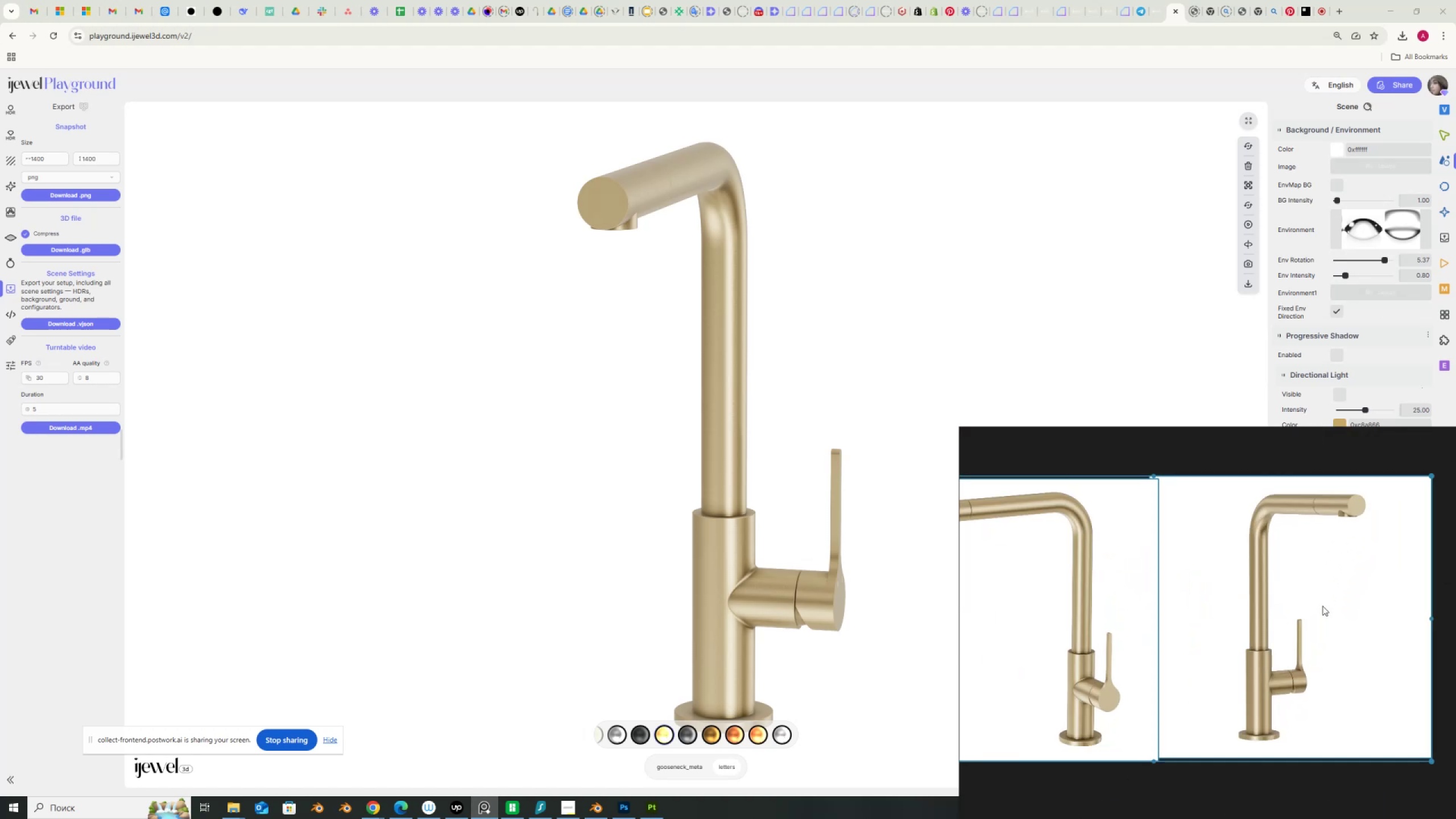 
scroll: coordinate [1322, 606], scroll_direction: down, amount: 5.0
 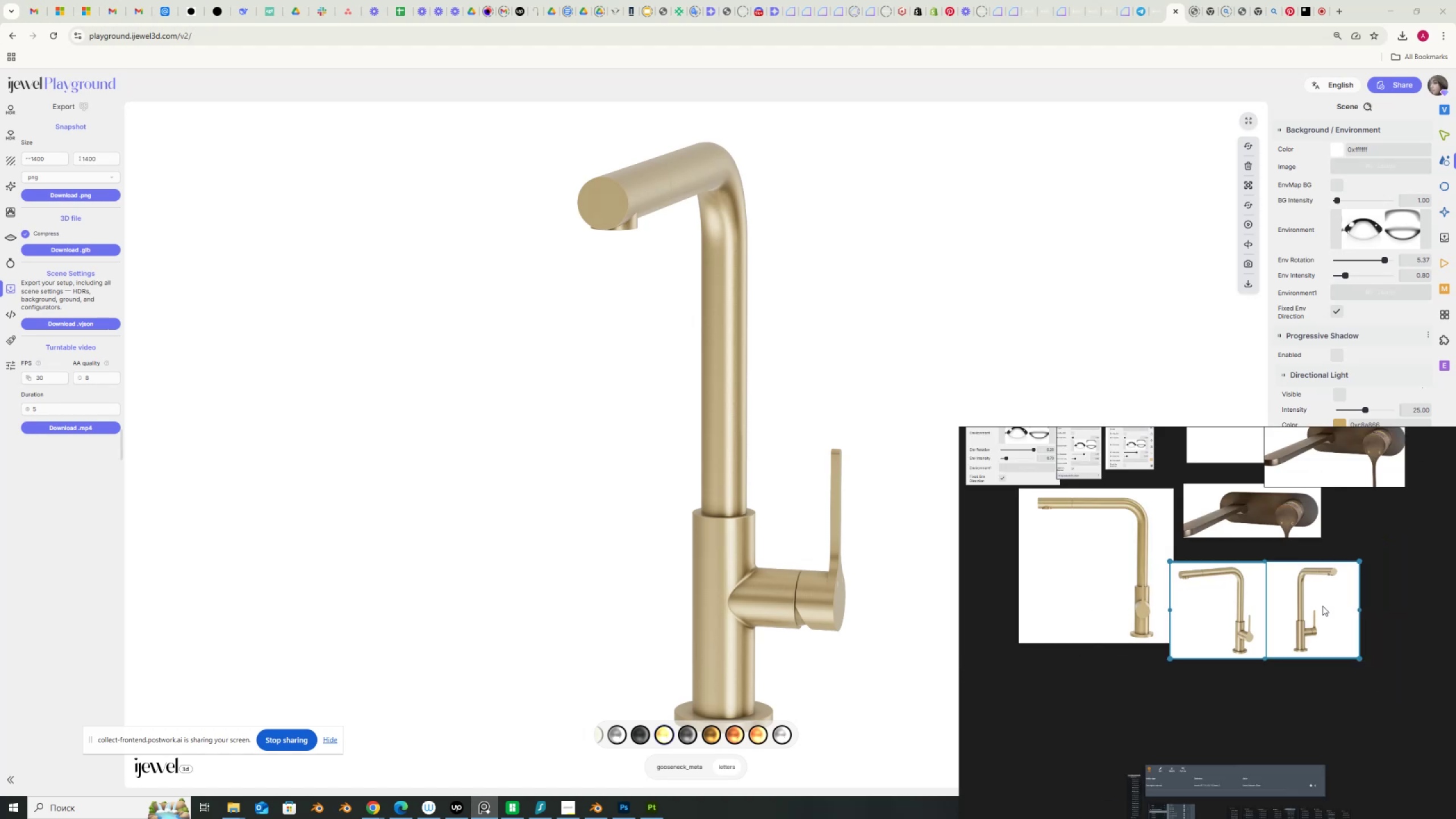 
scroll: coordinate [1322, 606], scroll_direction: up, amount: 7.0
 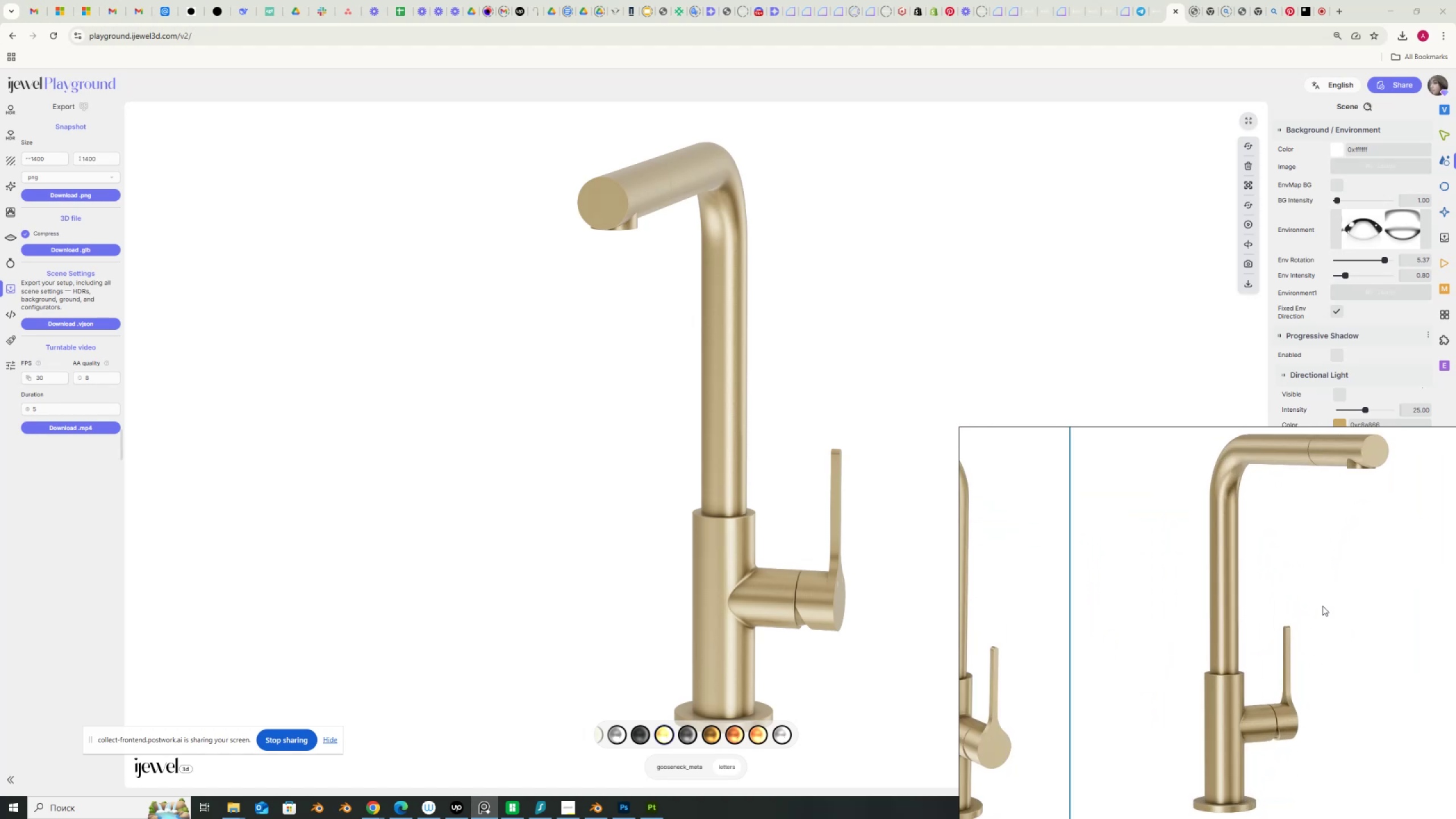 
scroll: coordinate [1322, 606], scroll_direction: down, amount: 7.0
 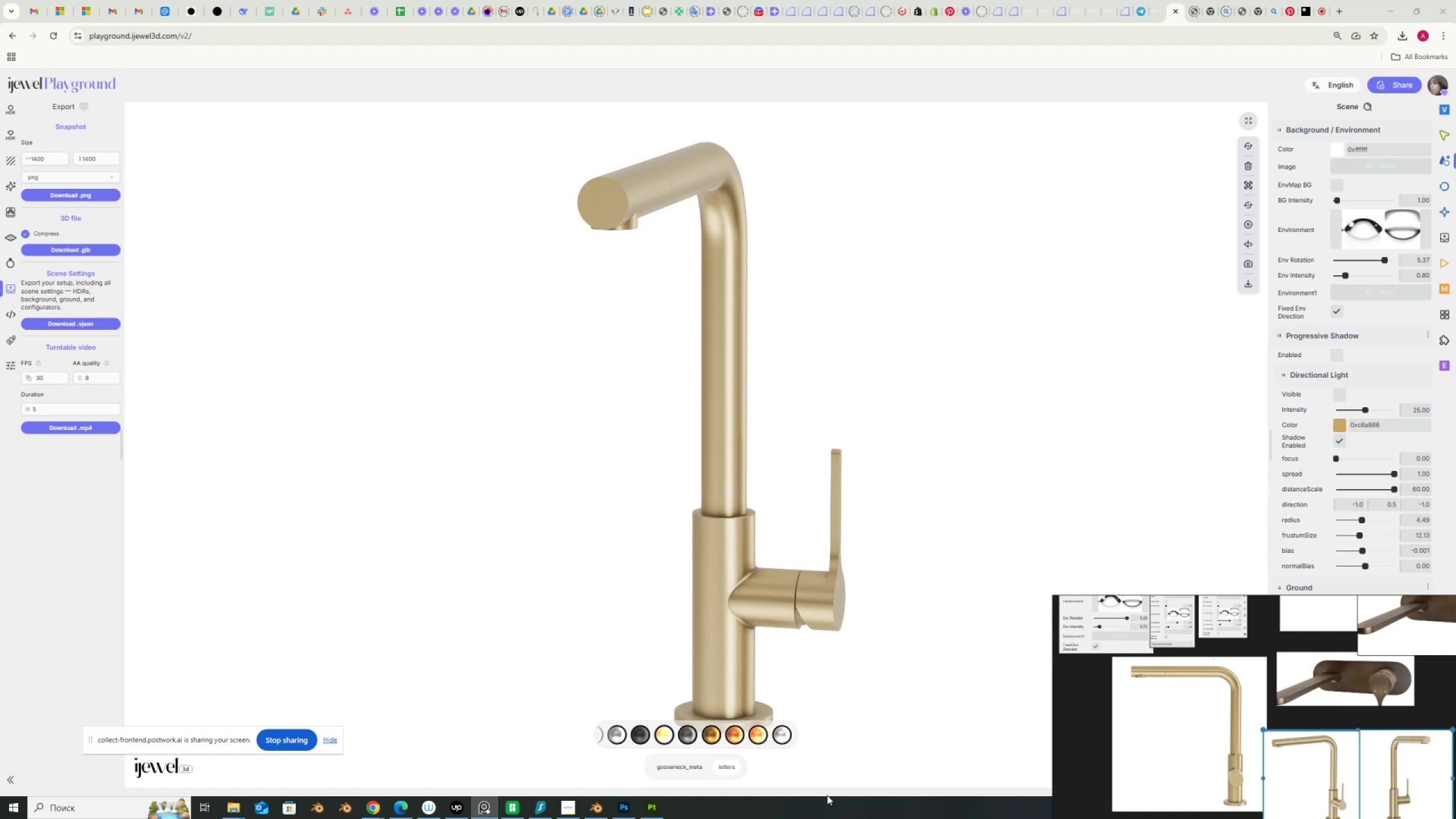 
mouse_move([741, 736])
 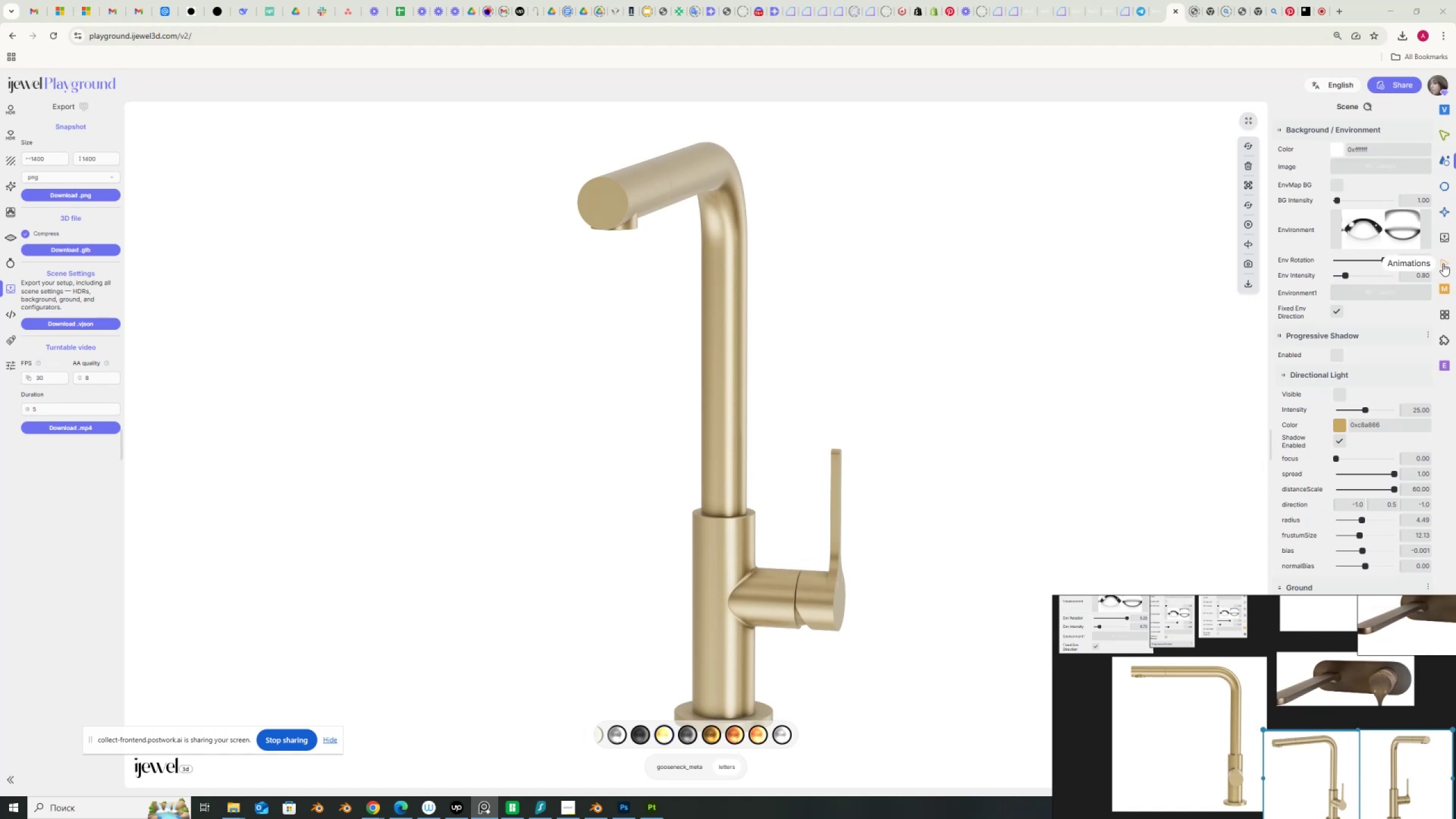 
wait(6.56)
 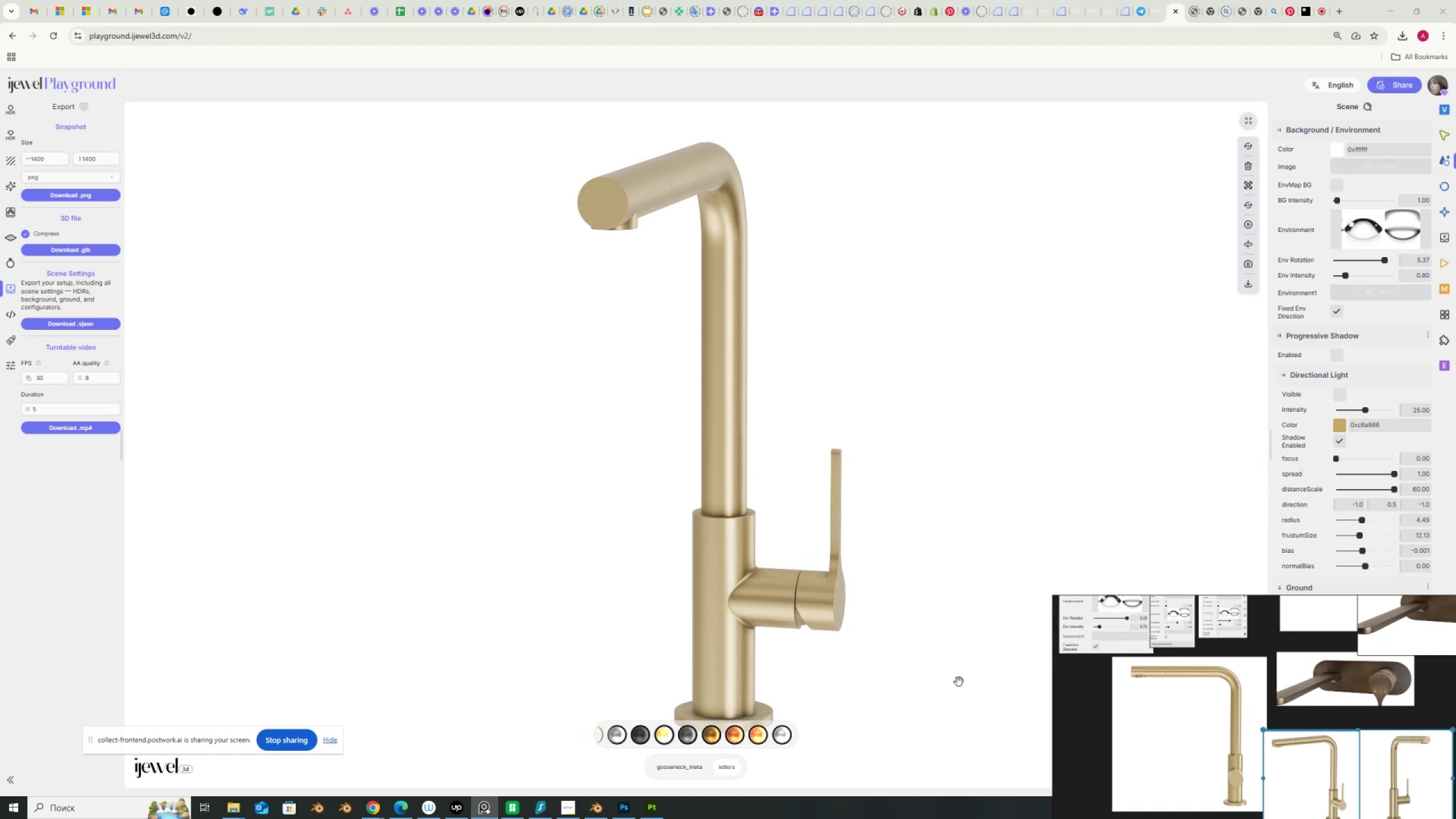 
left_click([1443, 263])
 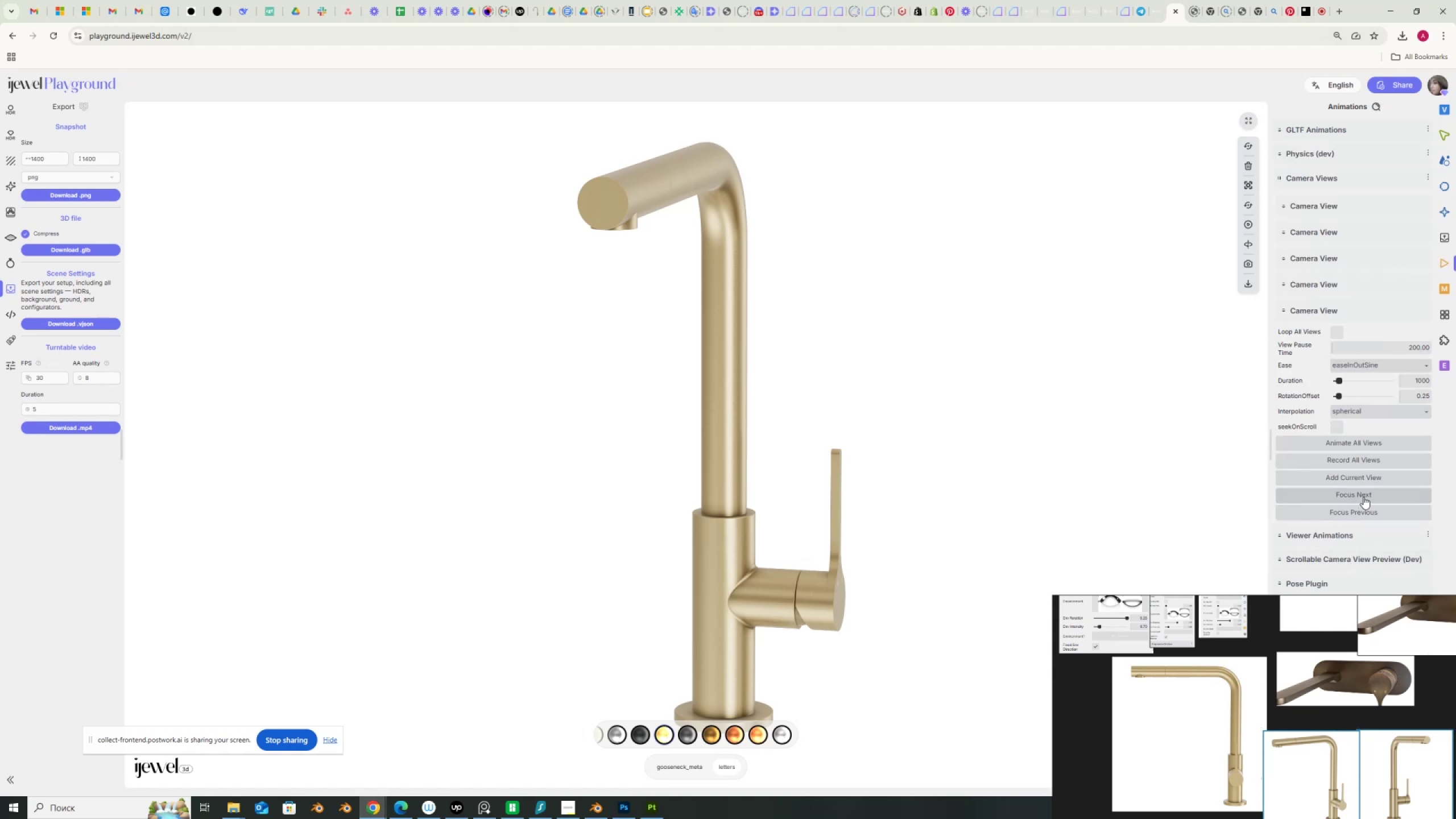 
left_click([1309, 308])
 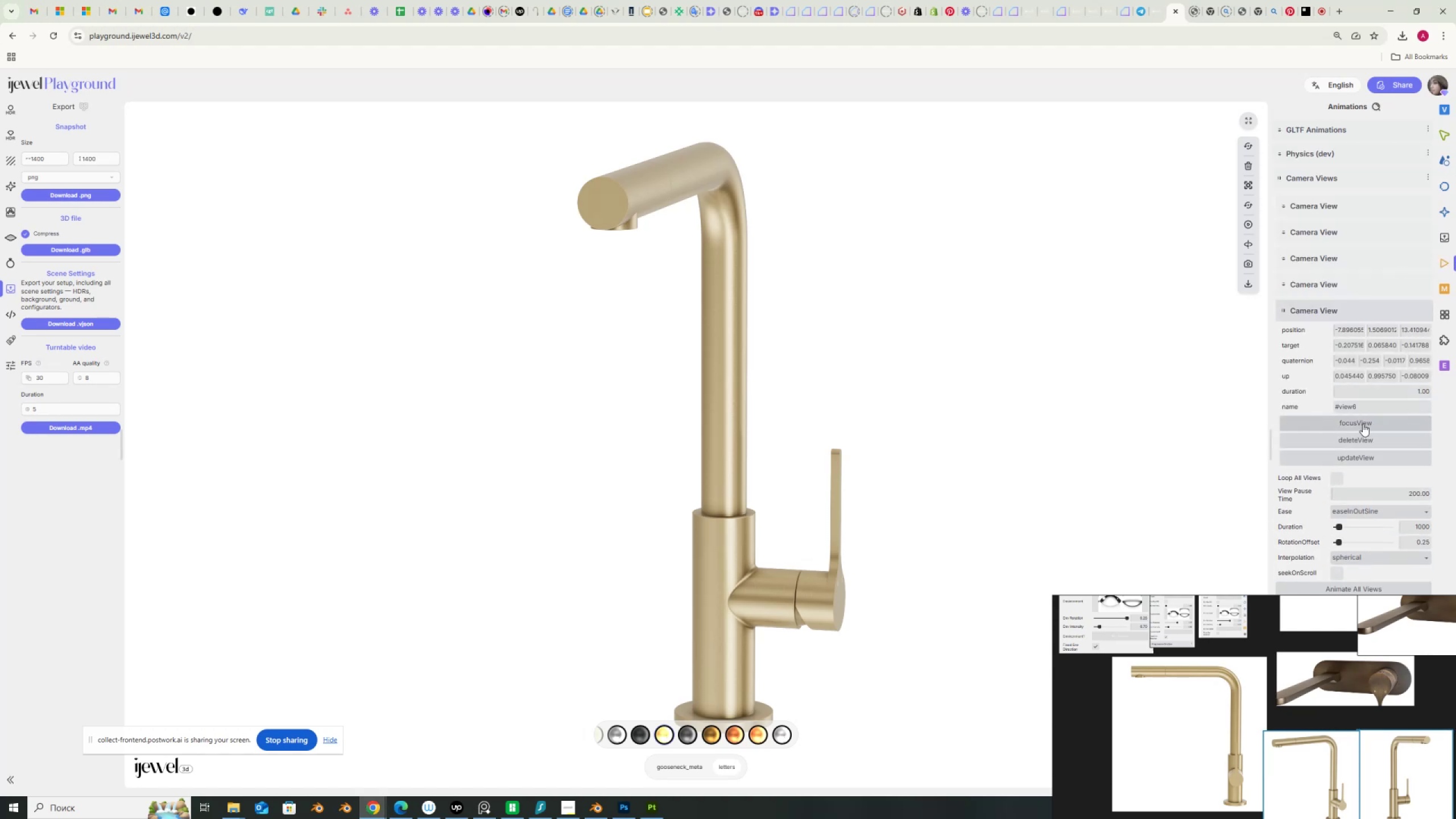 
left_click([1362, 414])
 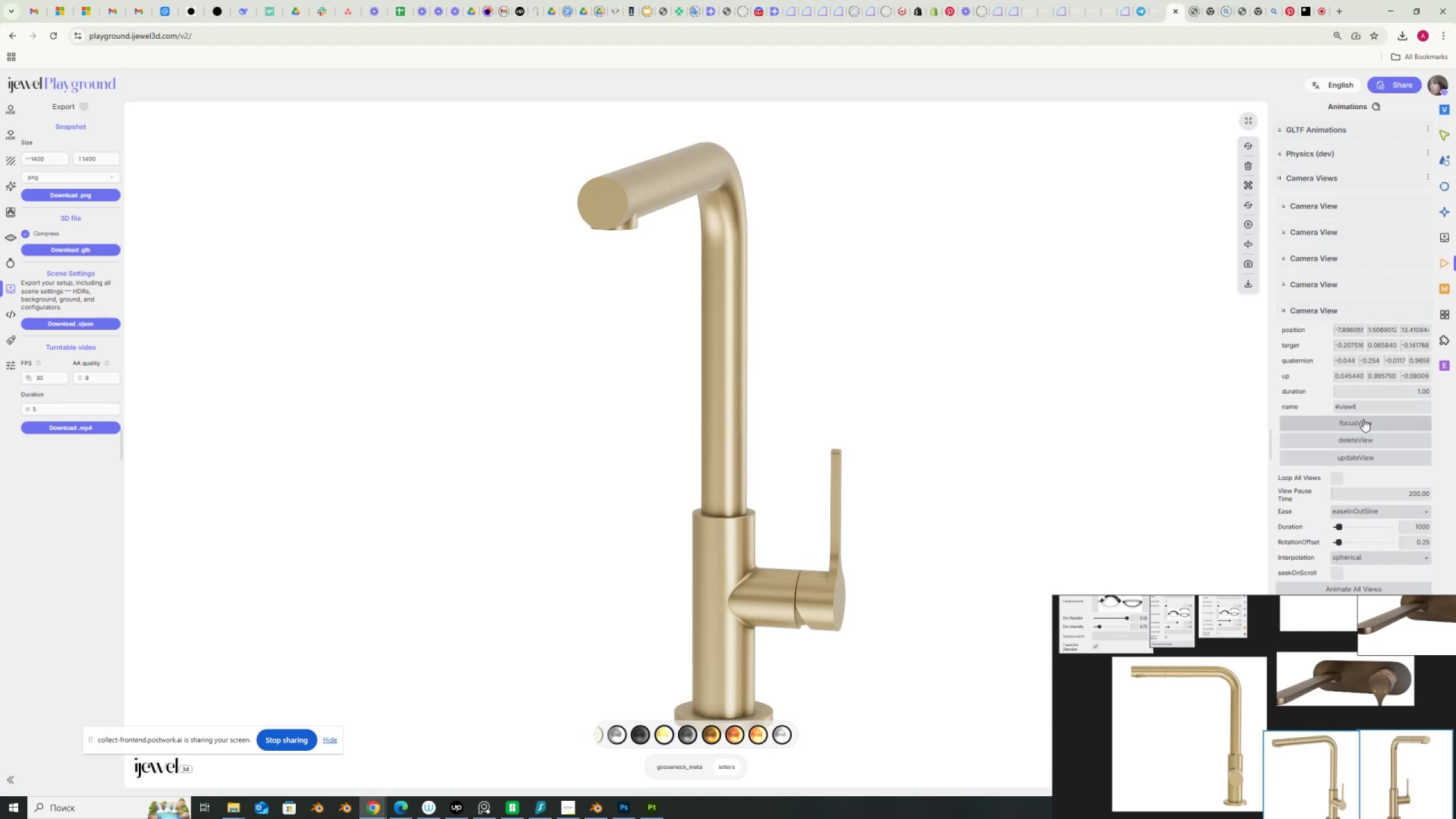 
left_click([1364, 419])
 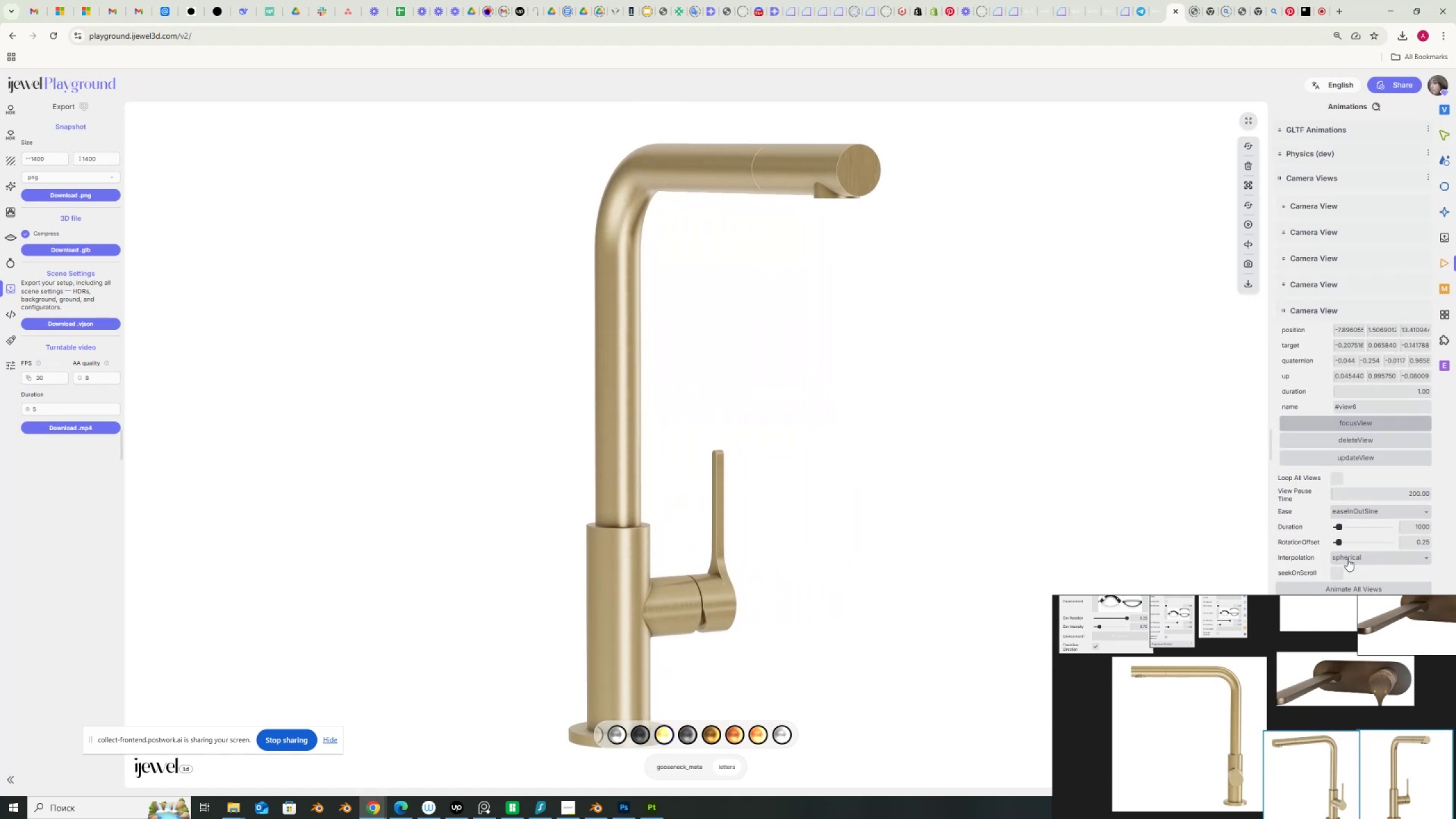 
scroll: coordinate [1227, 557], scroll_direction: down, amount: 7.0
 